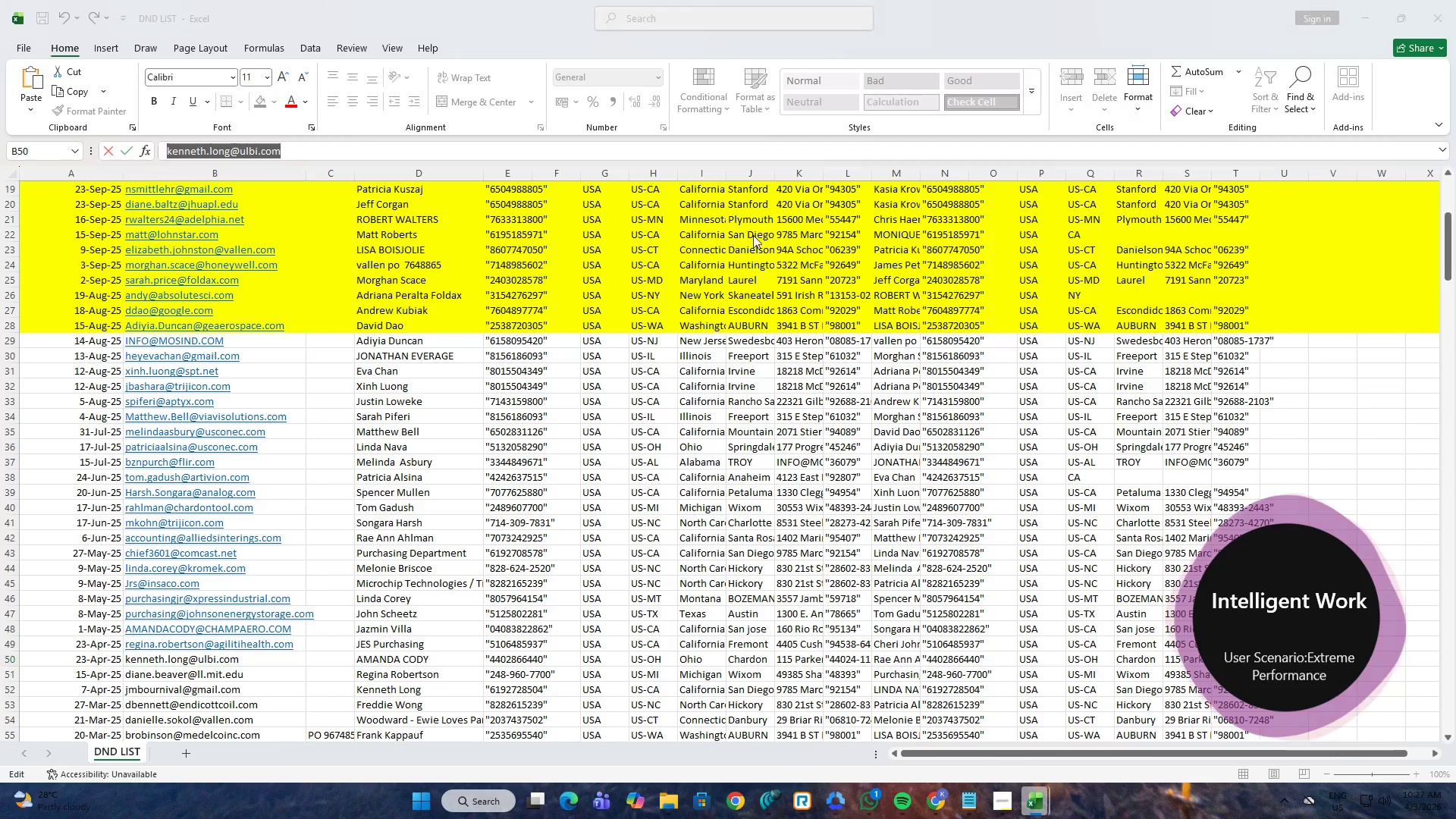 
key(Alt+Tab)
 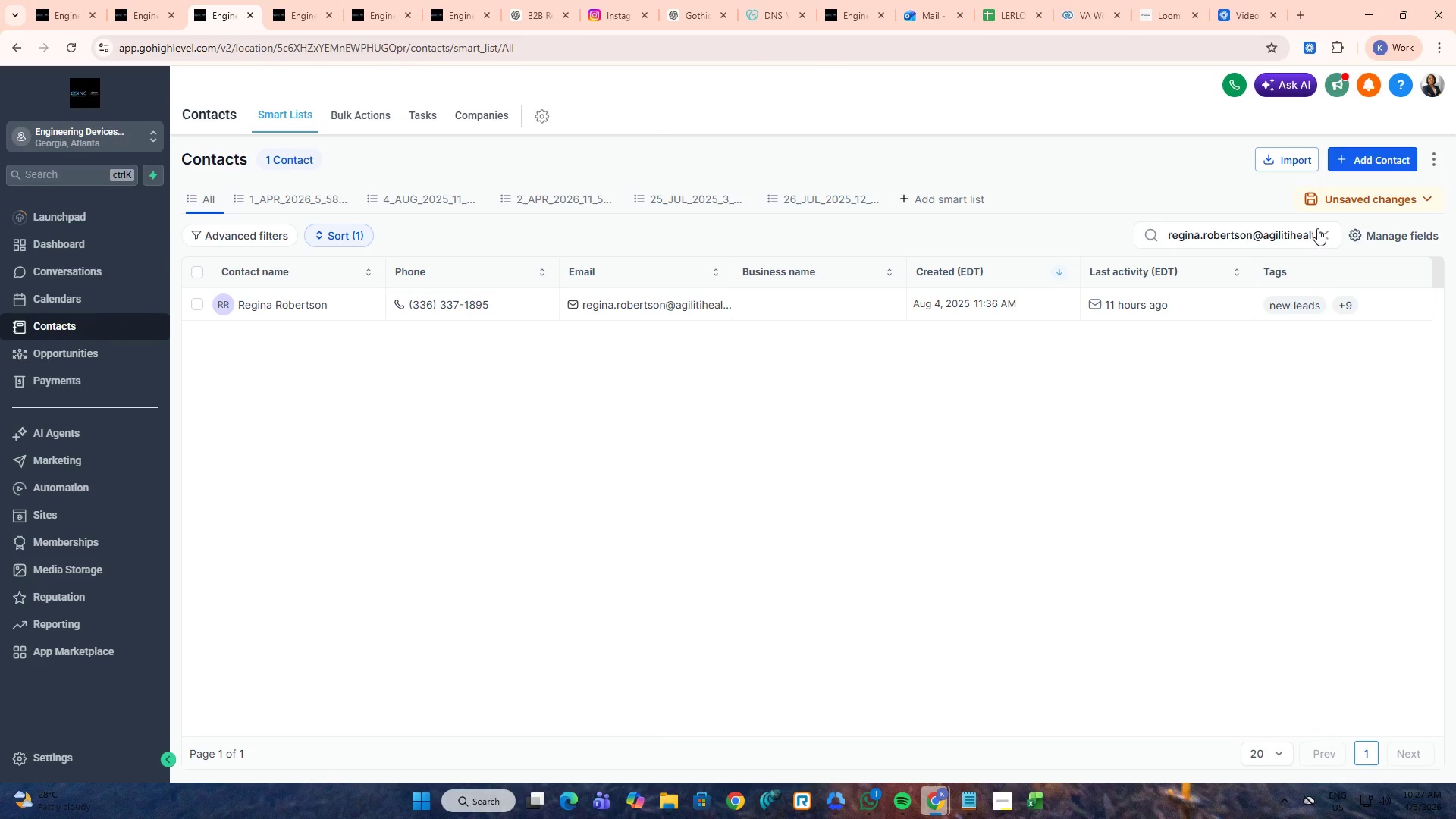 
double_click([1307, 231])
 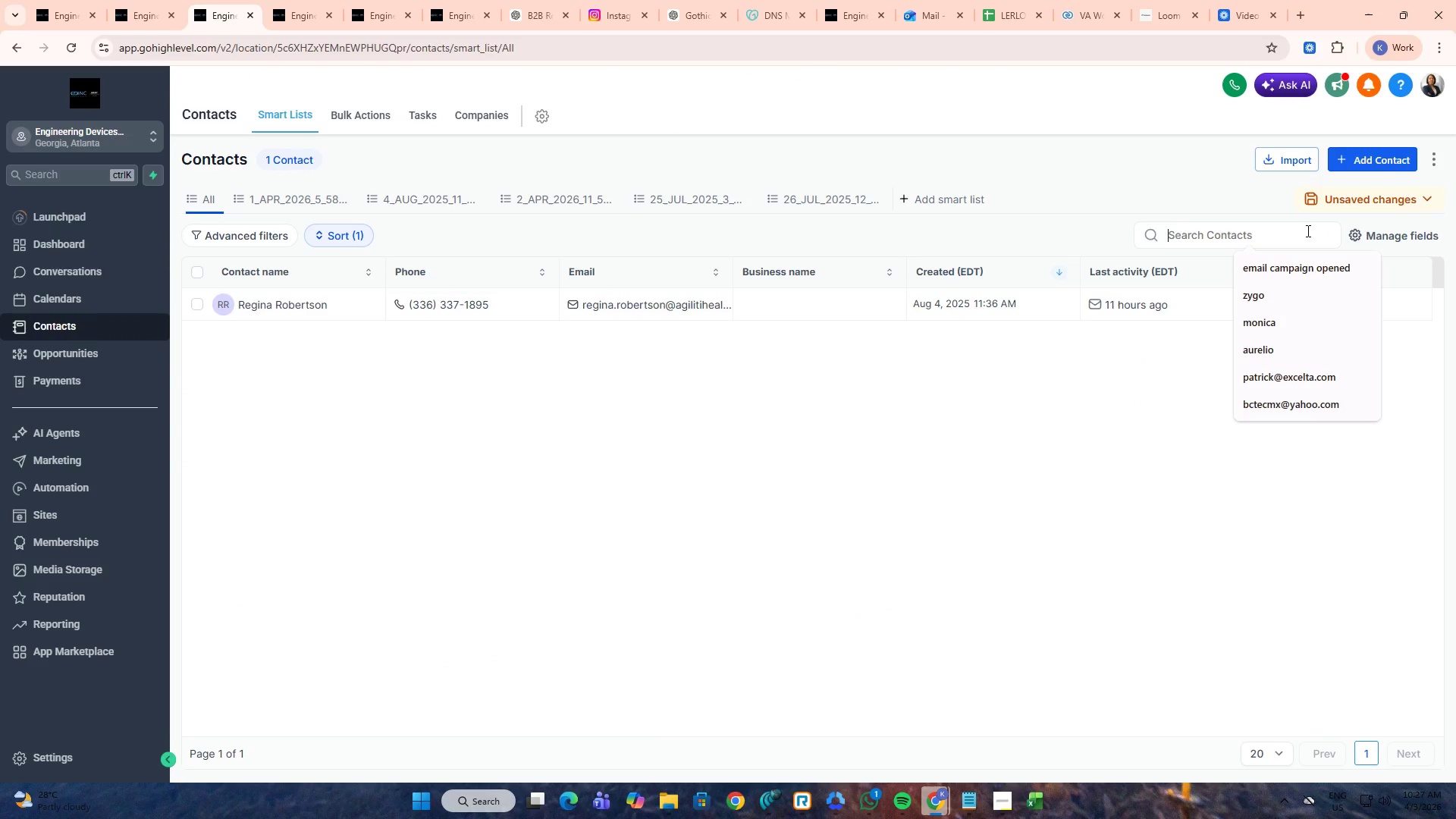 
key(Alt+Control+ControlLeft)
 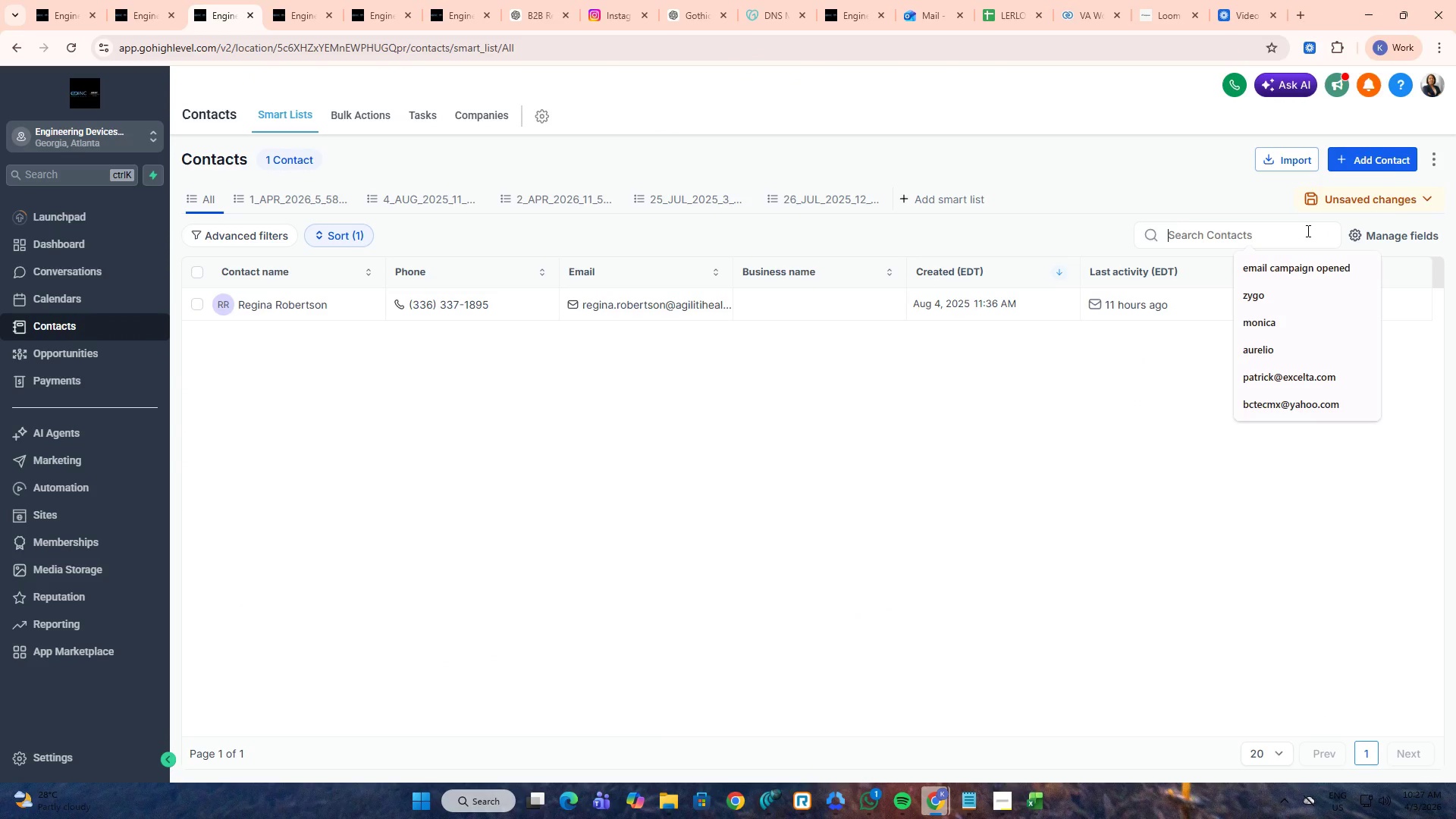 
key(Alt+Control+V)
 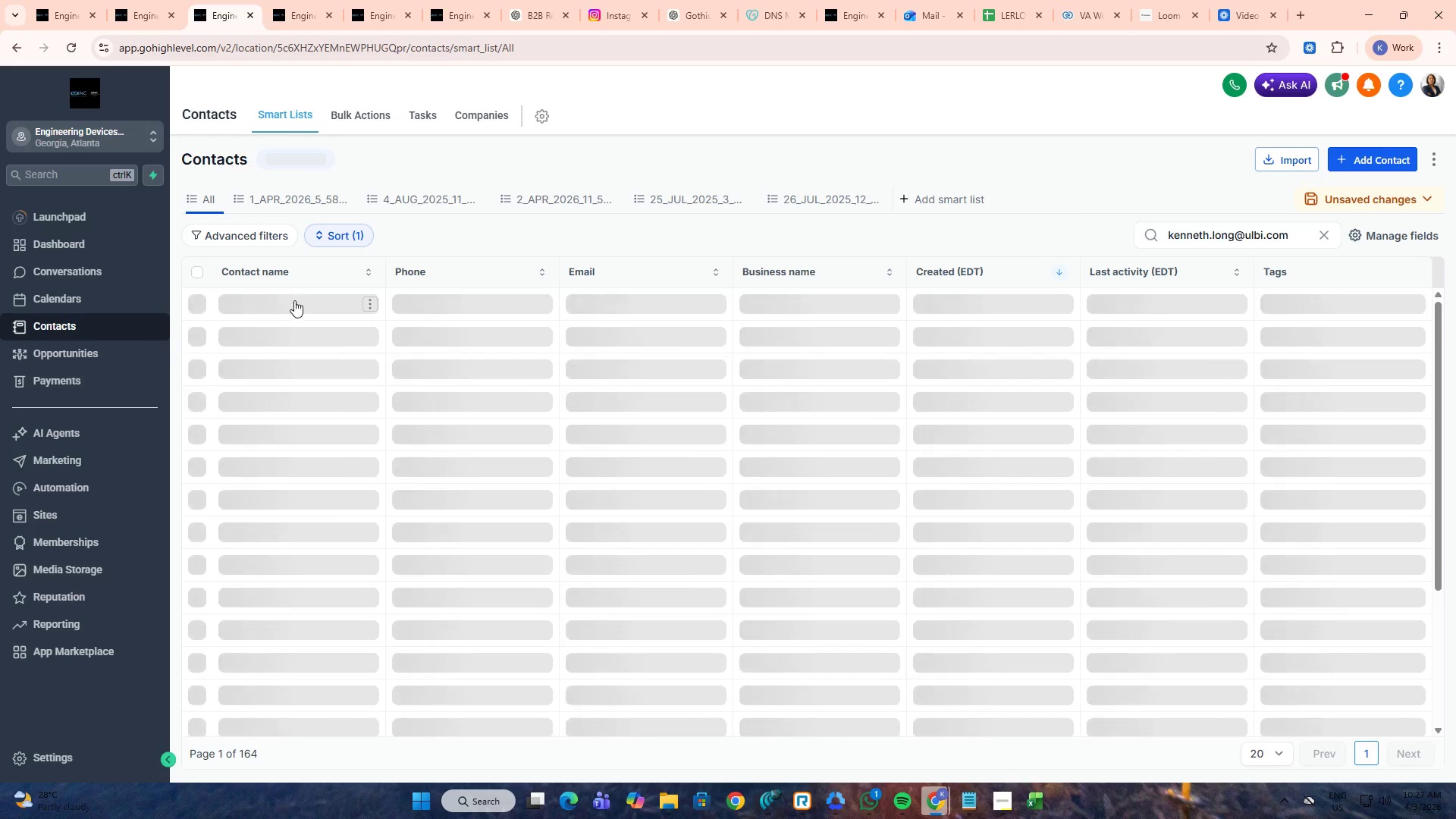 
middle_click([283, 306])
 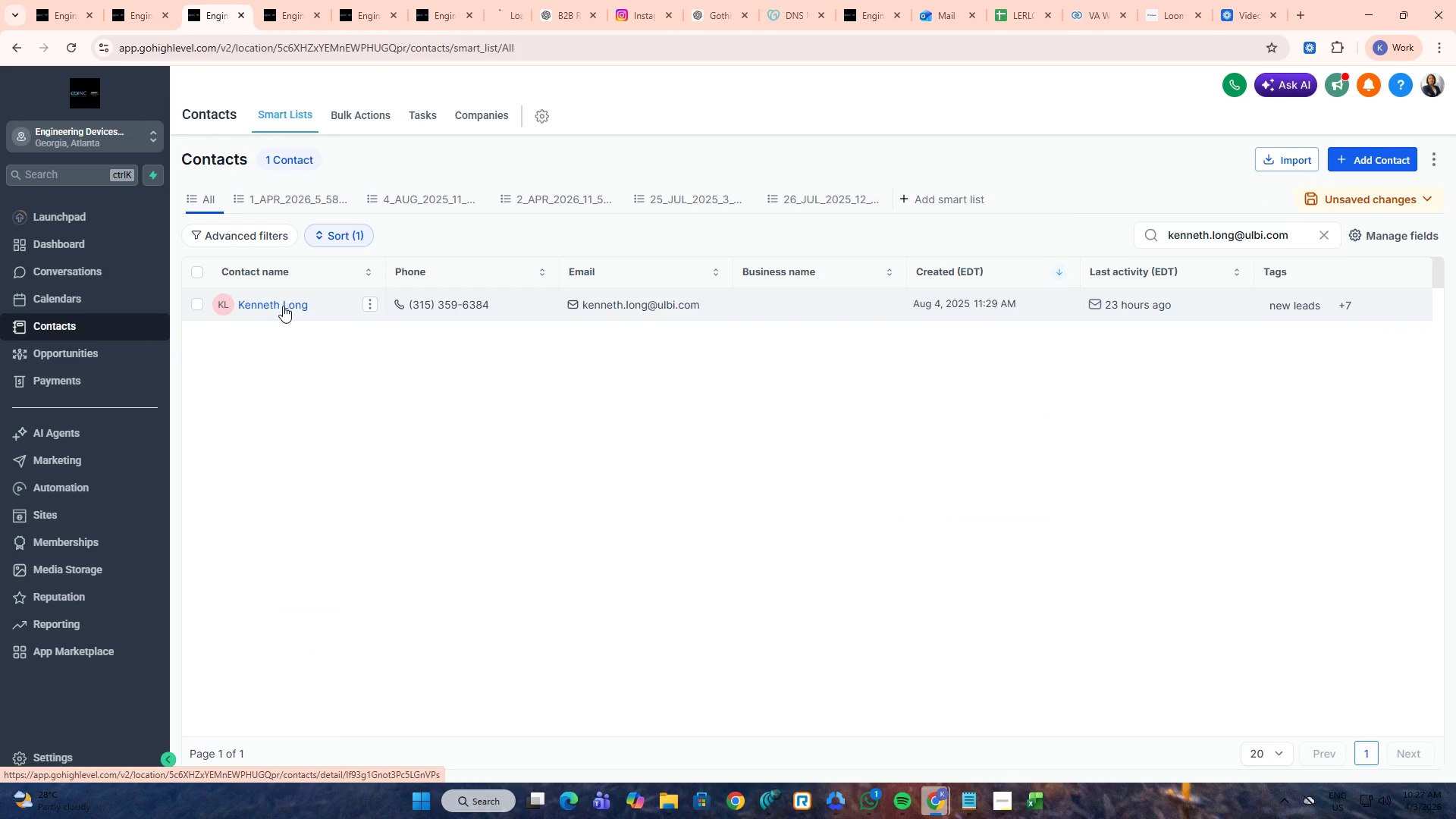 
key(Alt+AltLeft)
 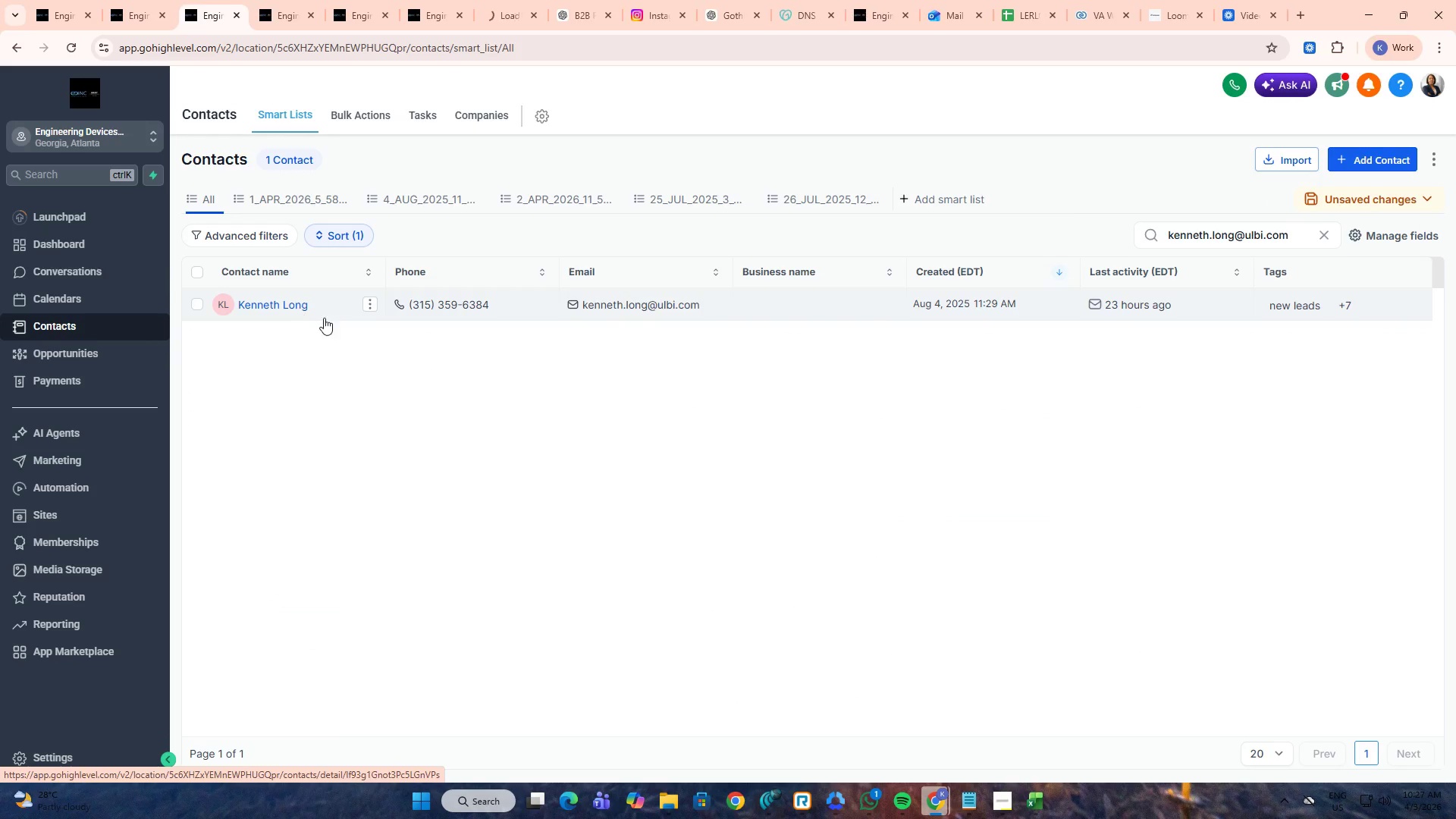 
key(Tab)
 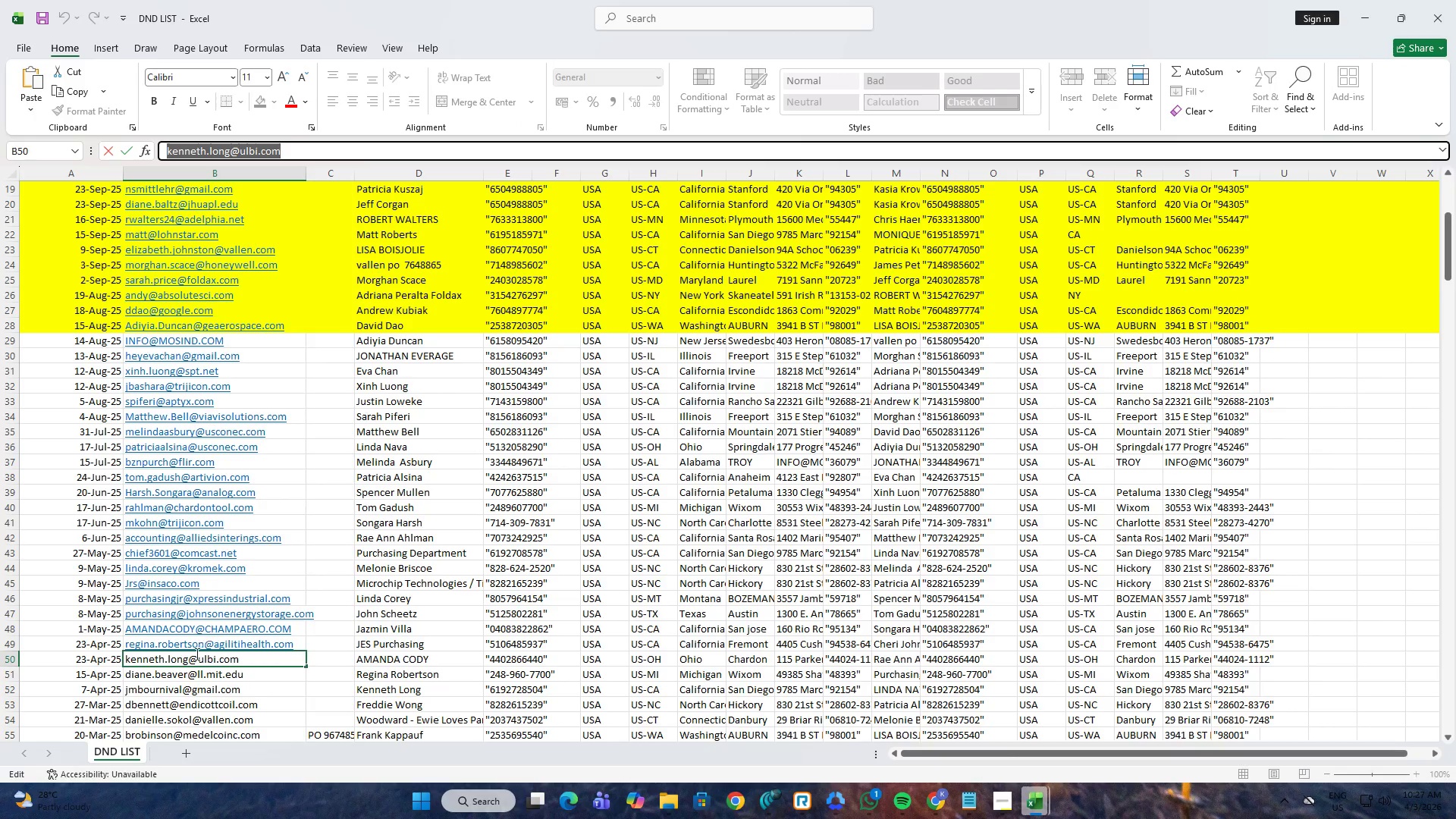 
left_click([187, 679])
 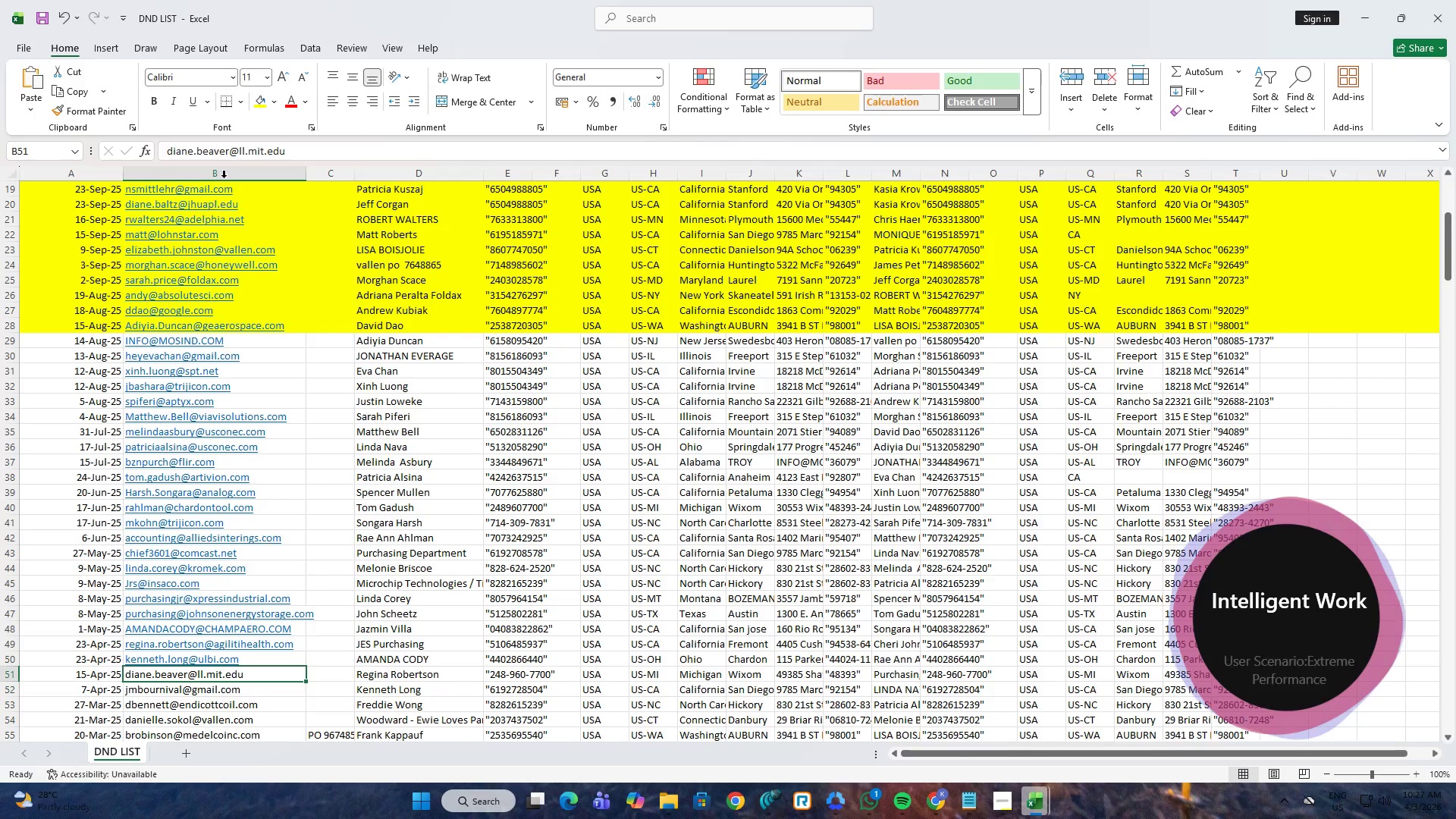 
left_click([232, 154])
 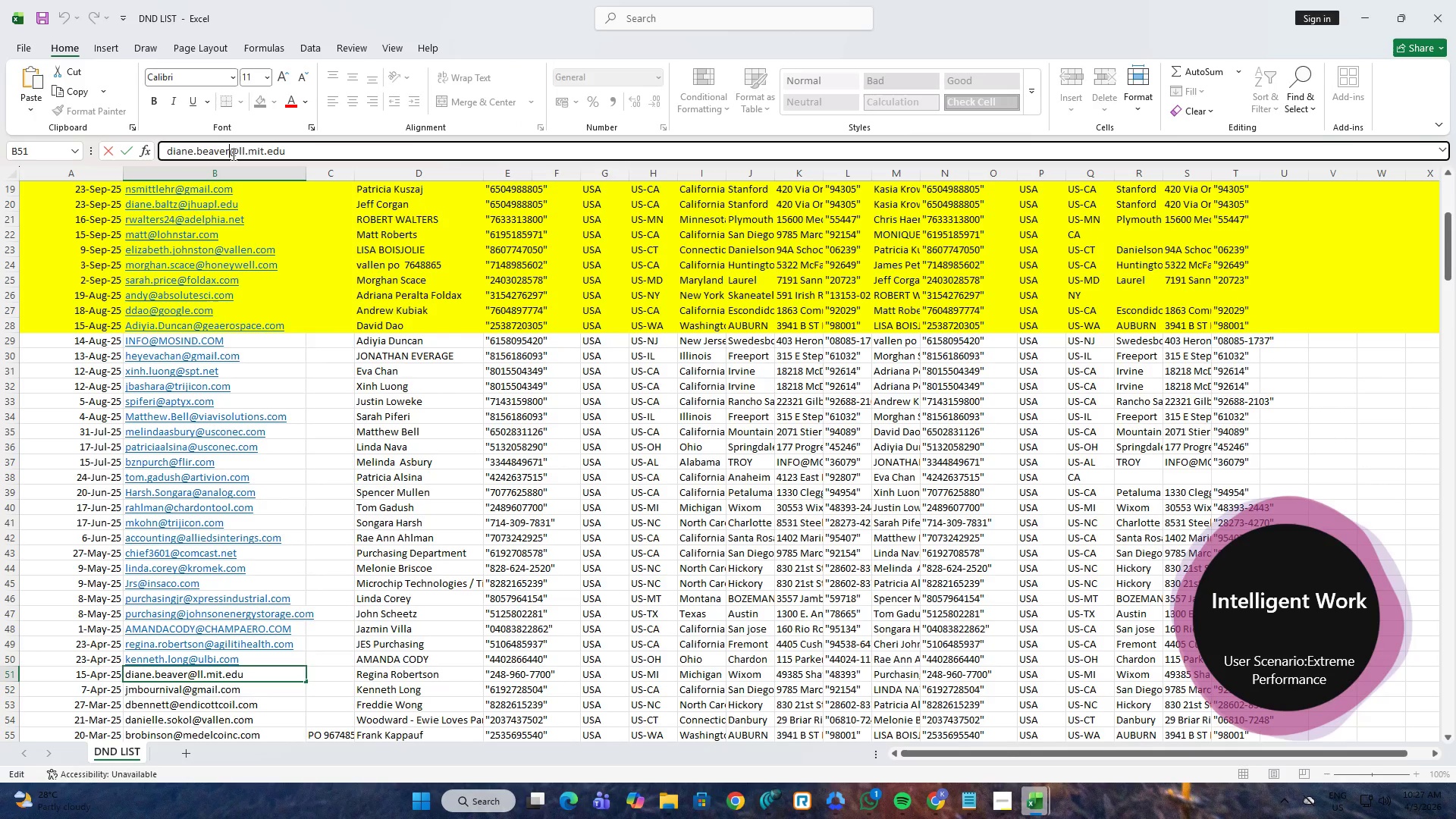 
key(Control+A)
 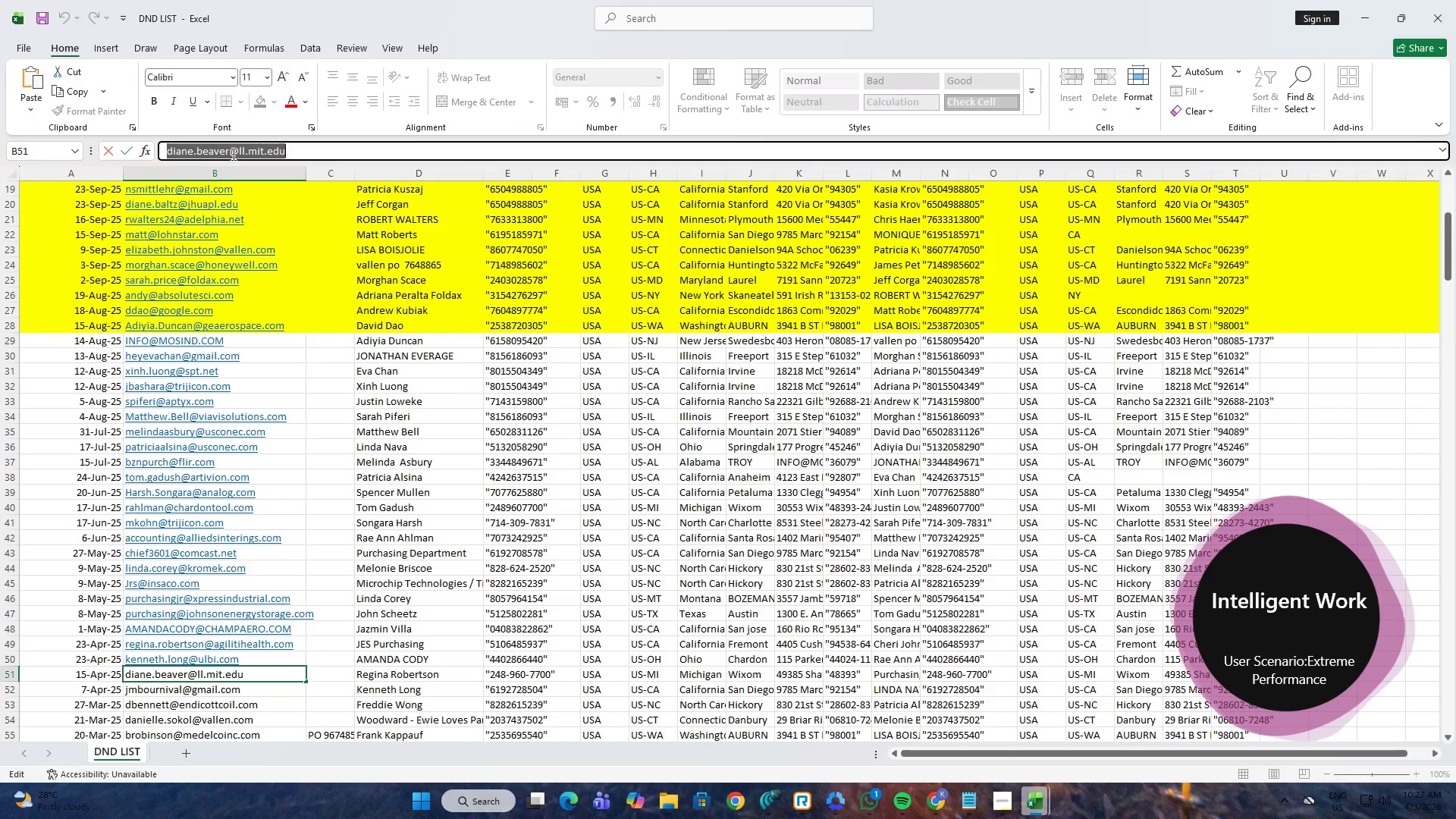 
key(Control+C)
 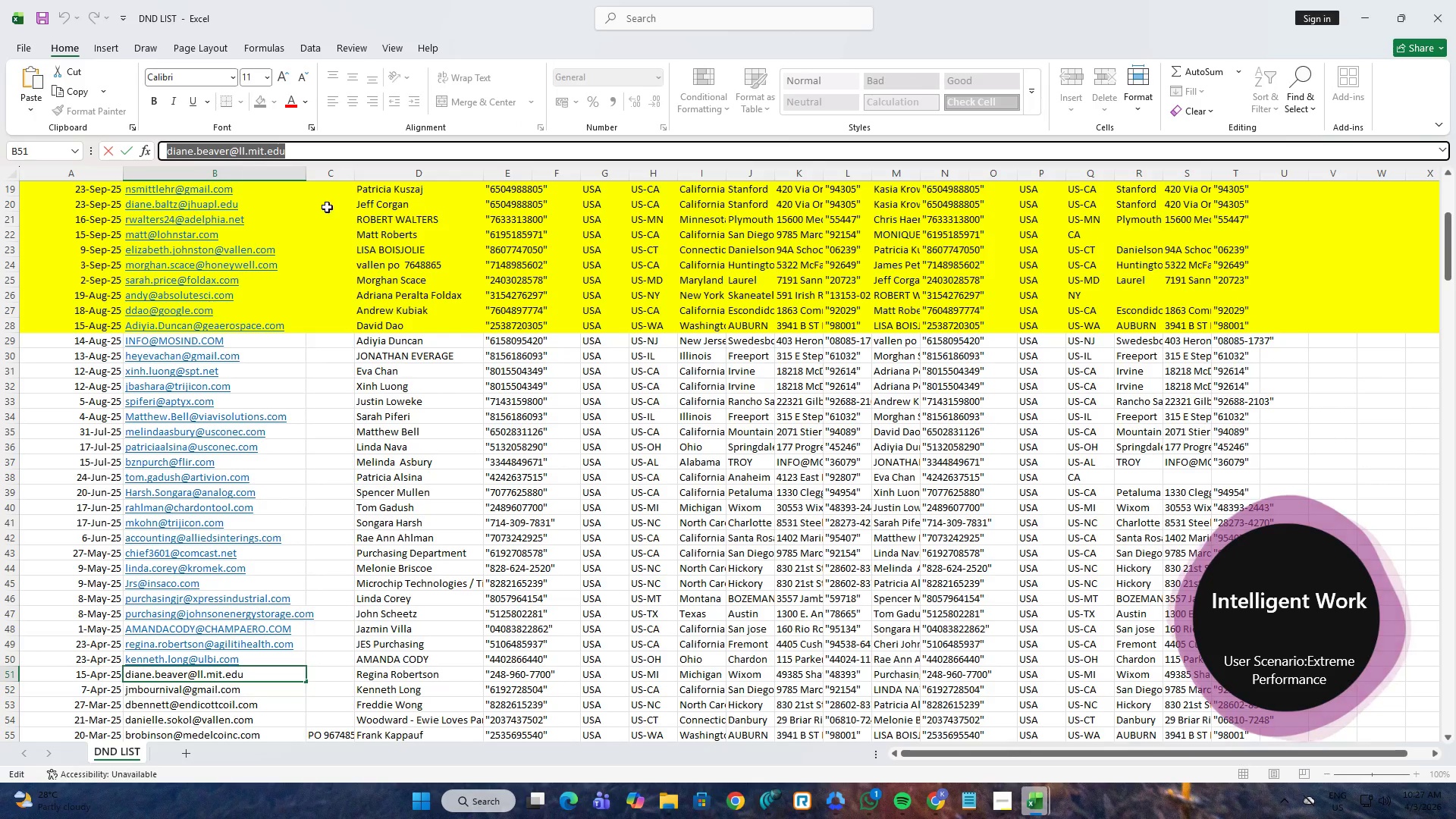 
key(Alt+AltLeft)
 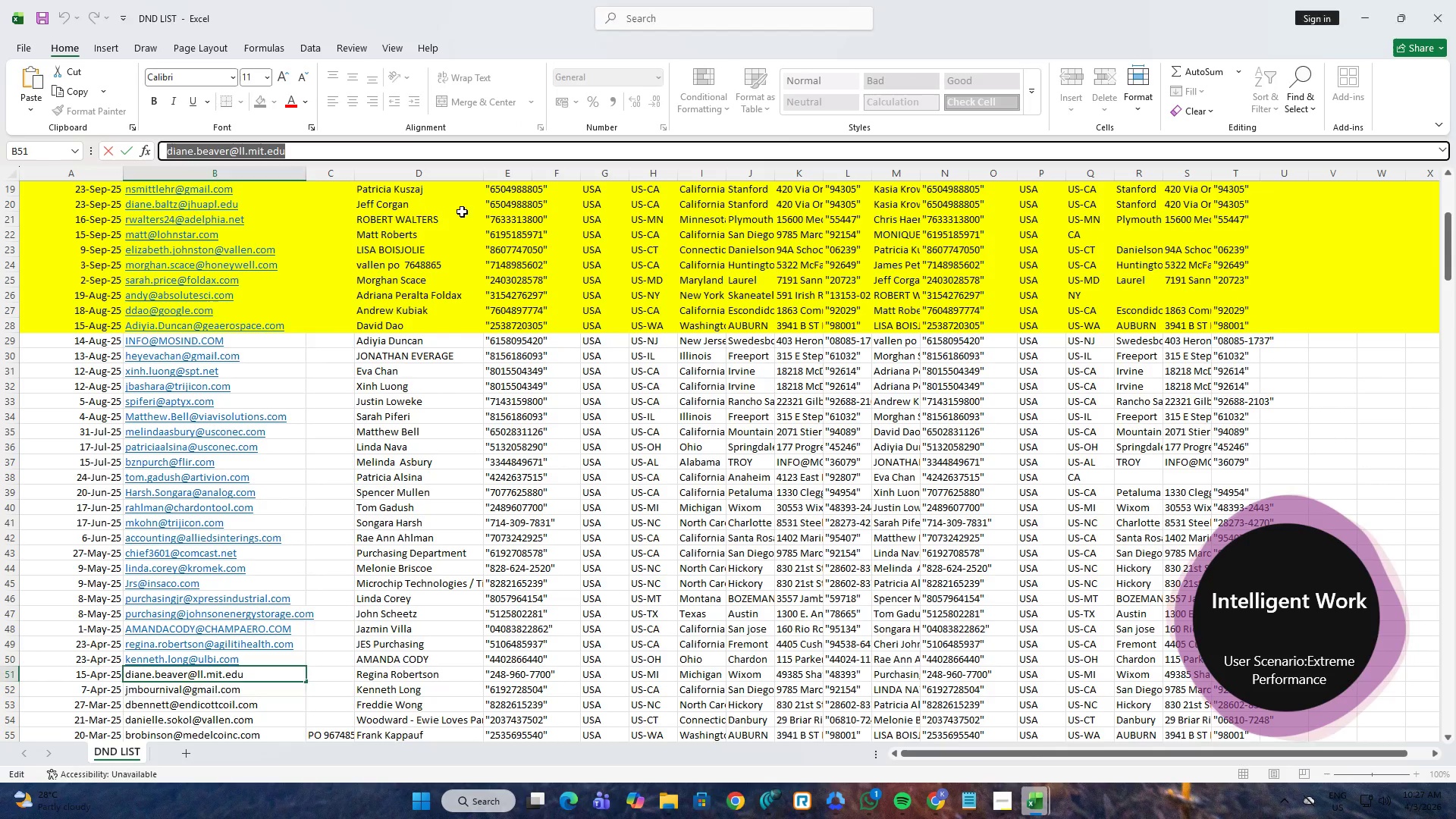 
key(Alt+Tab)
 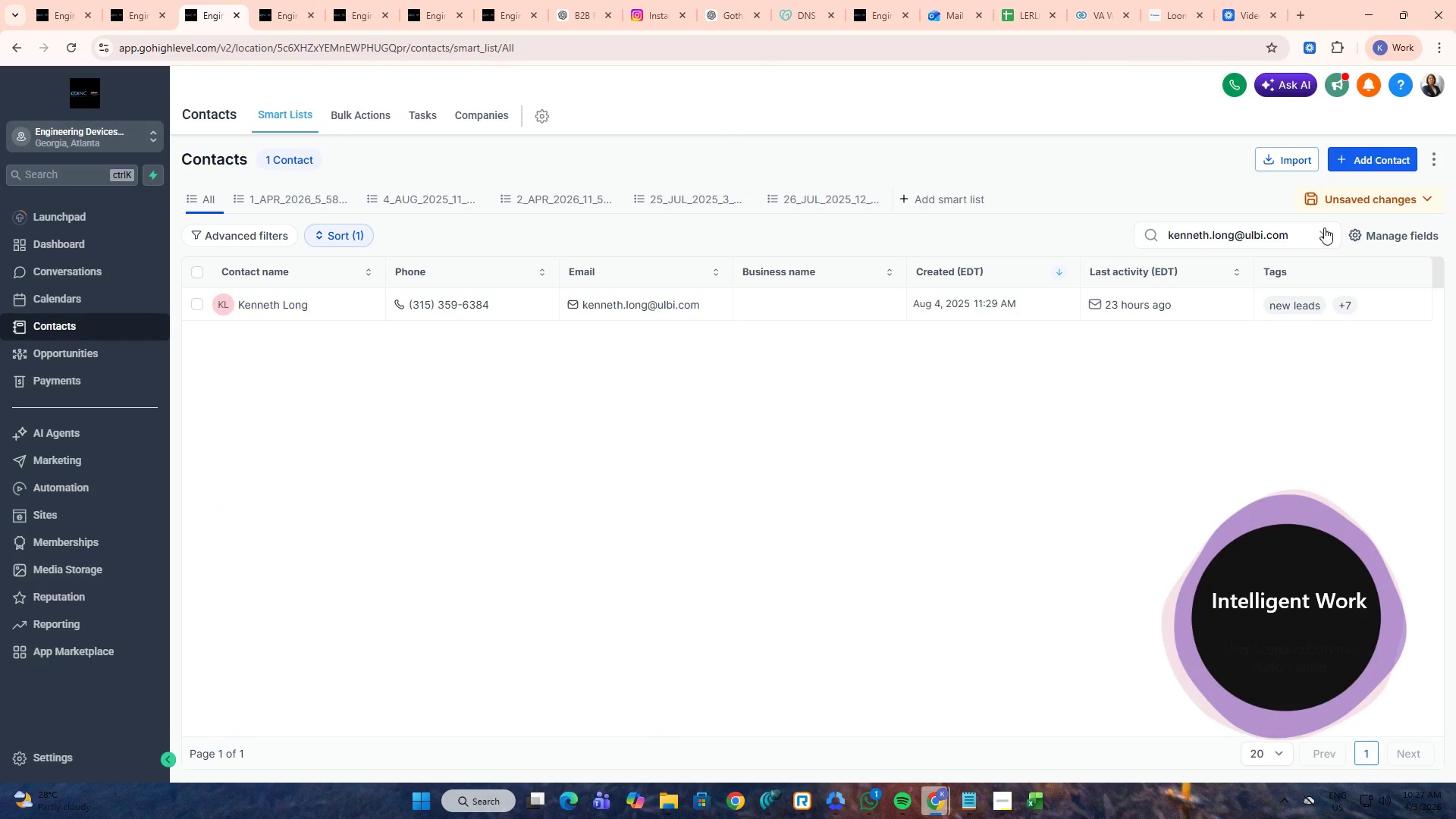 
double_click([1276, 238])
 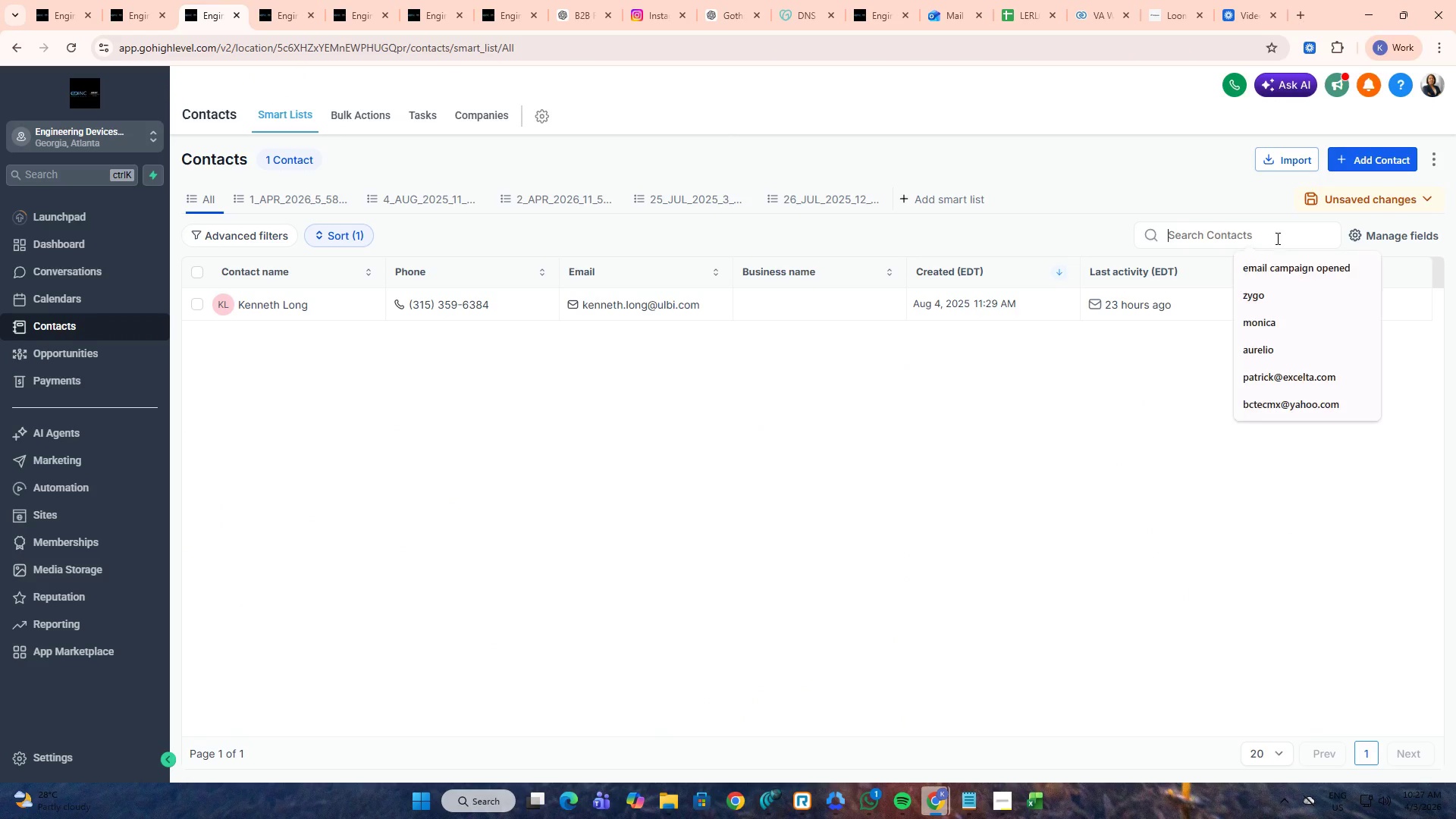 
key(Alt+Control+ControlLeft)
 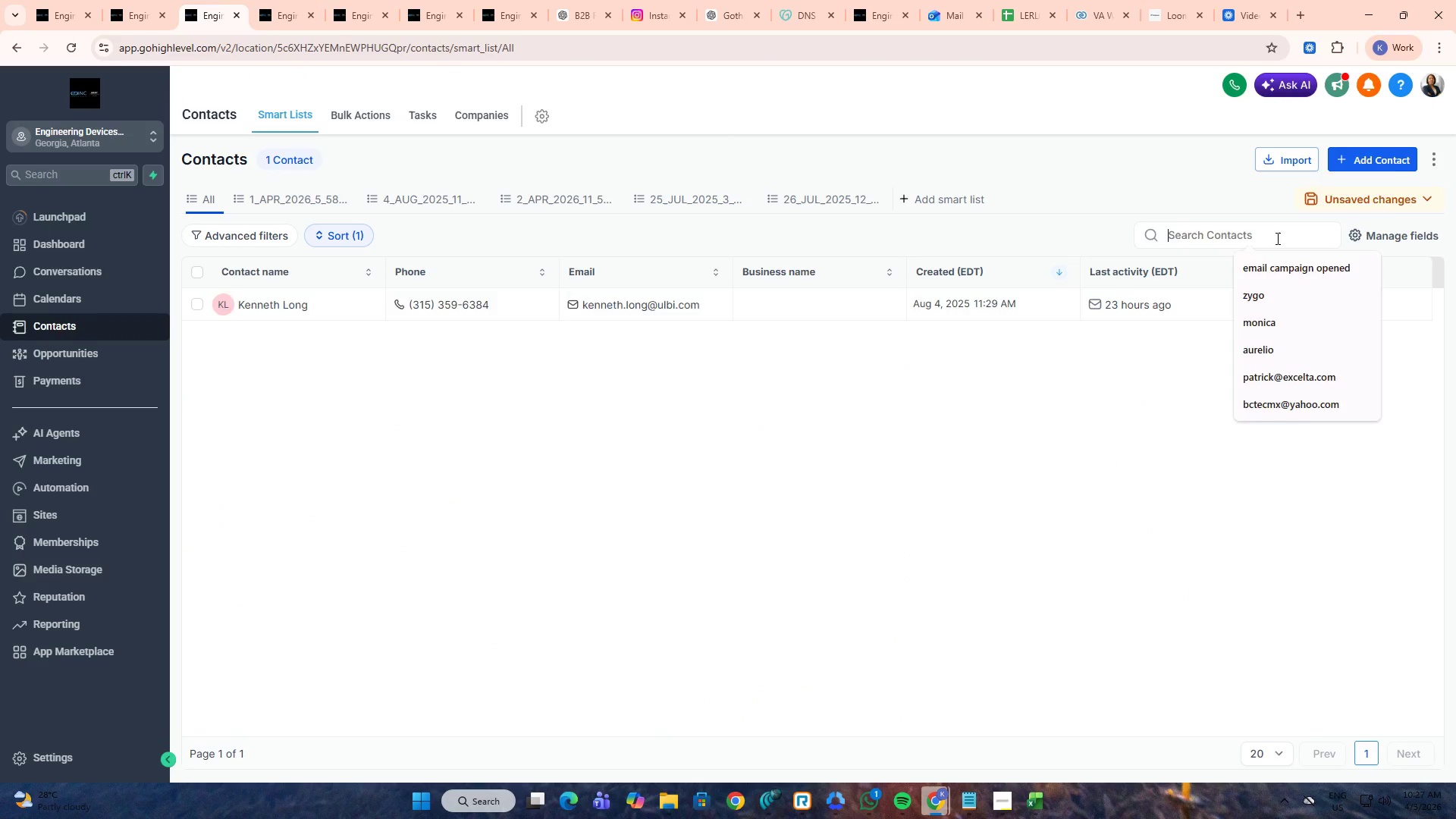 
key(Alt+Control+V)
 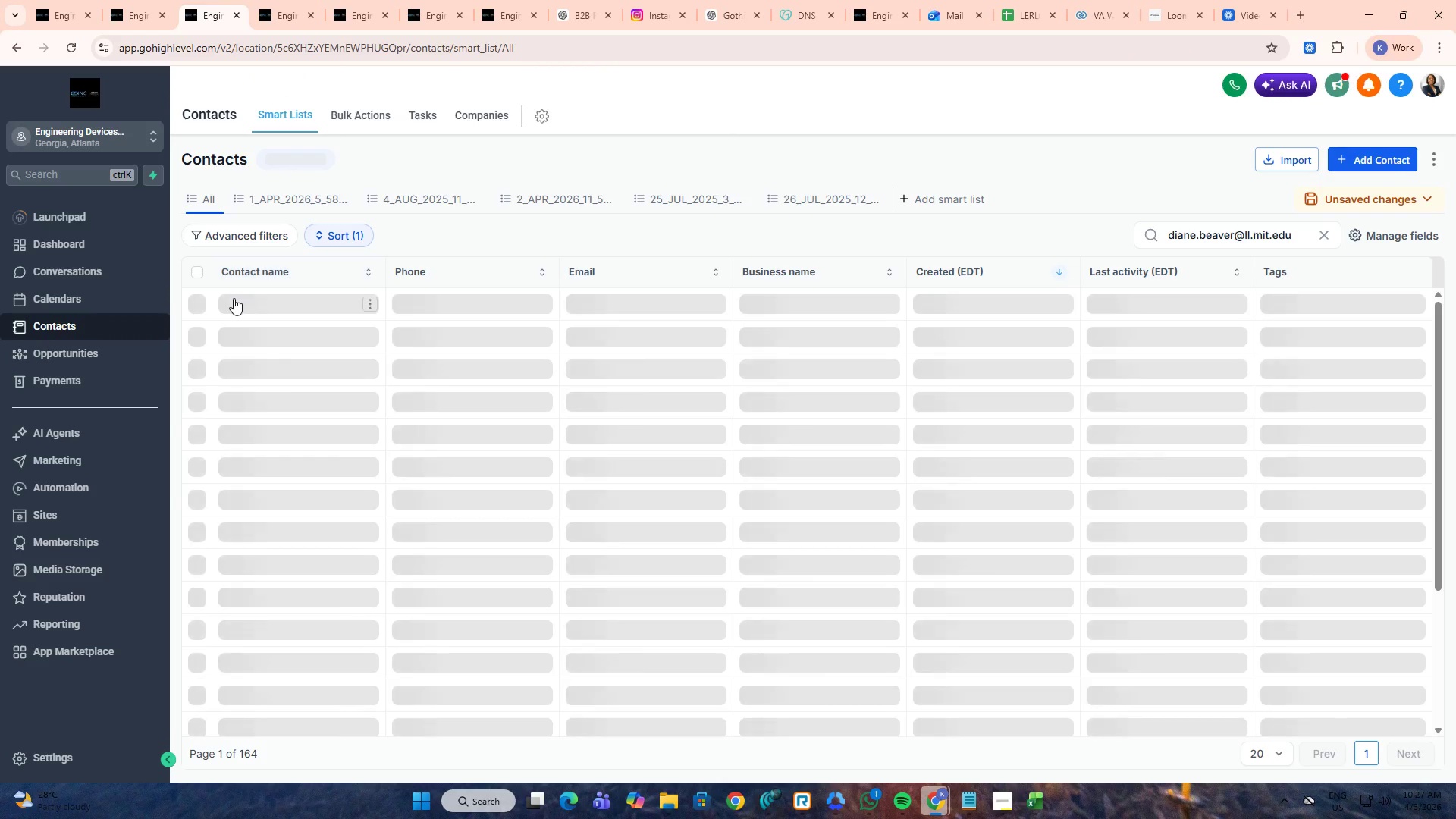 
middle_click([238, 299])
 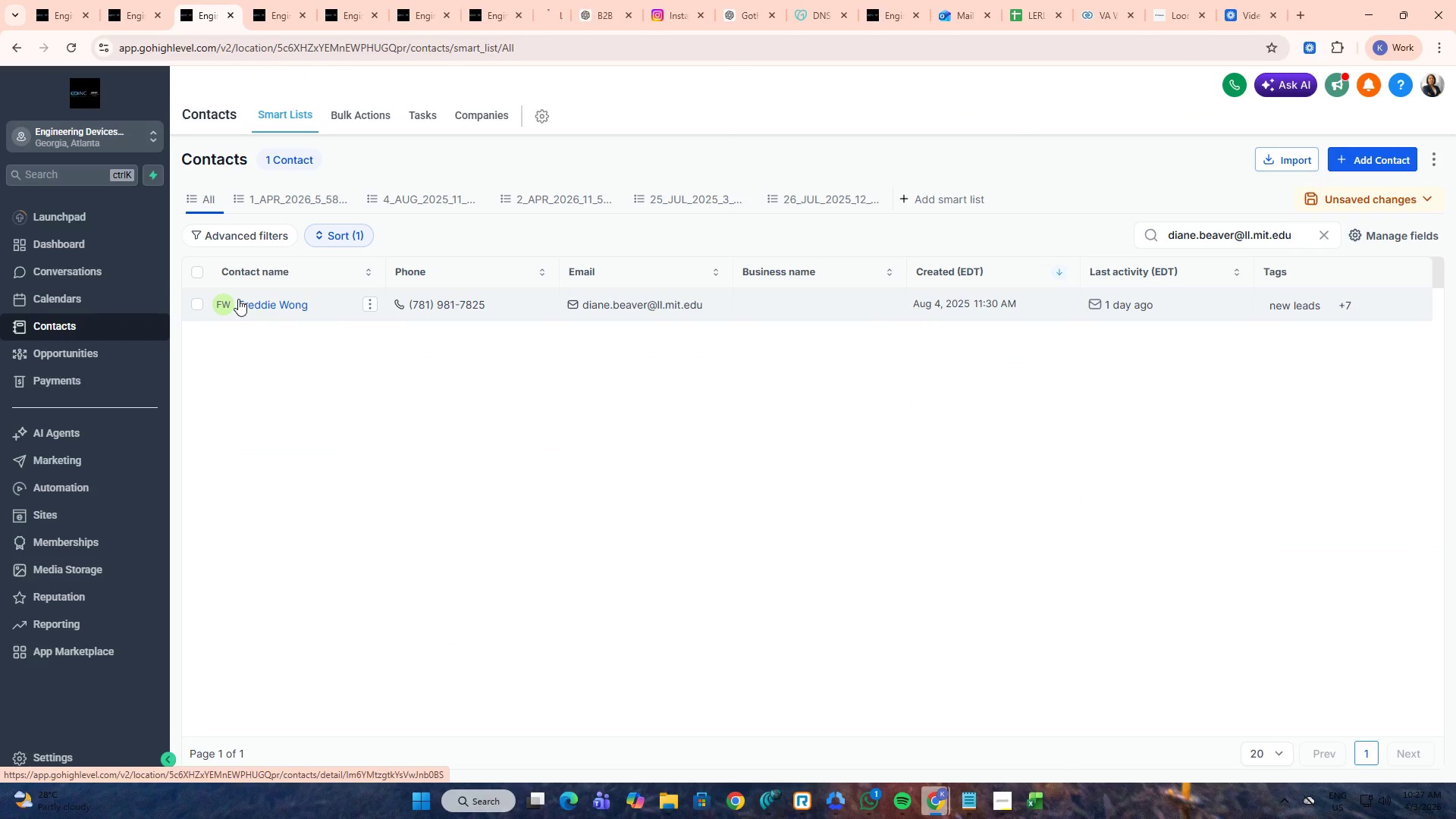 
key(Alt+AltLeft)
 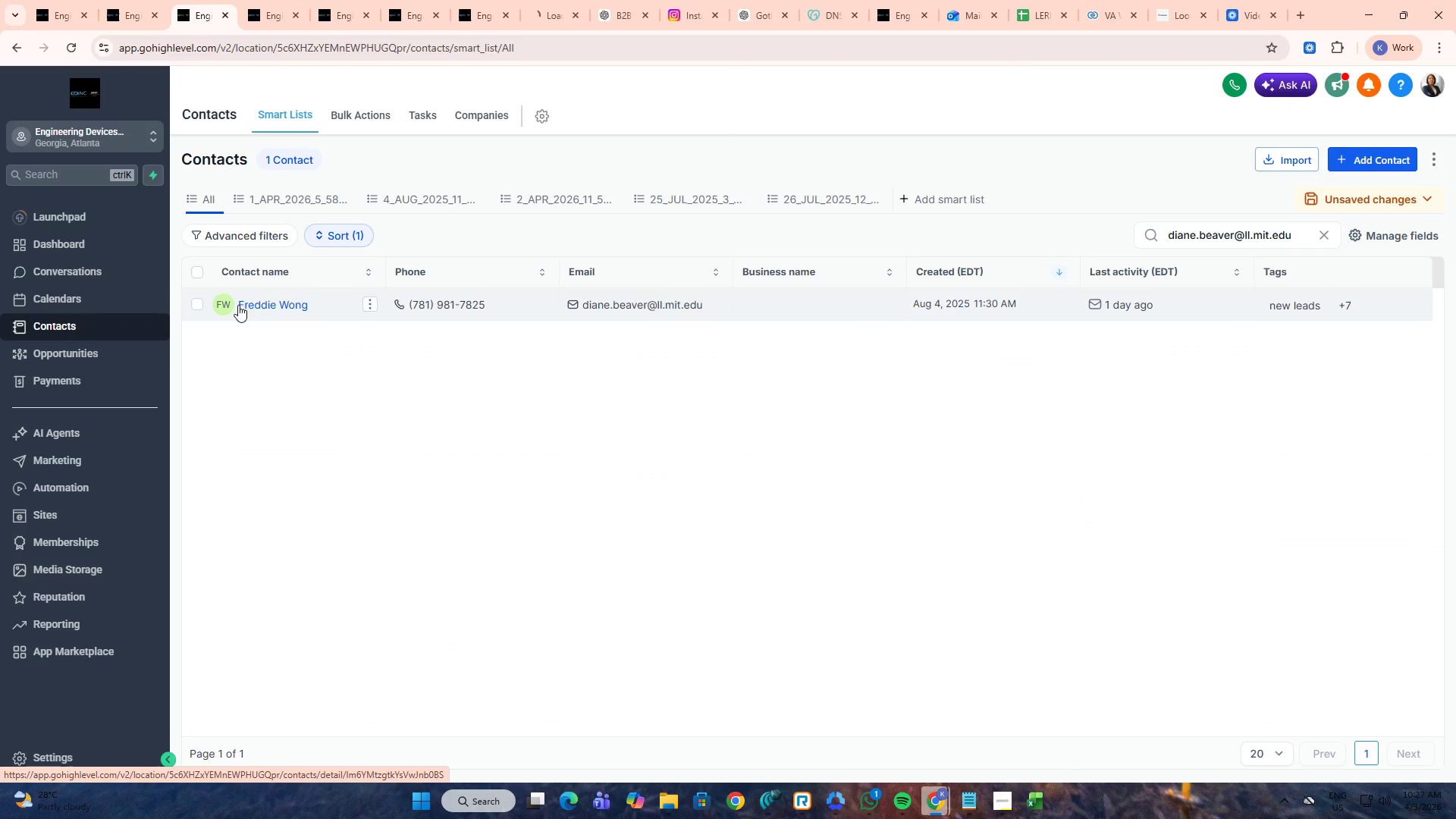 
key(Tab)
 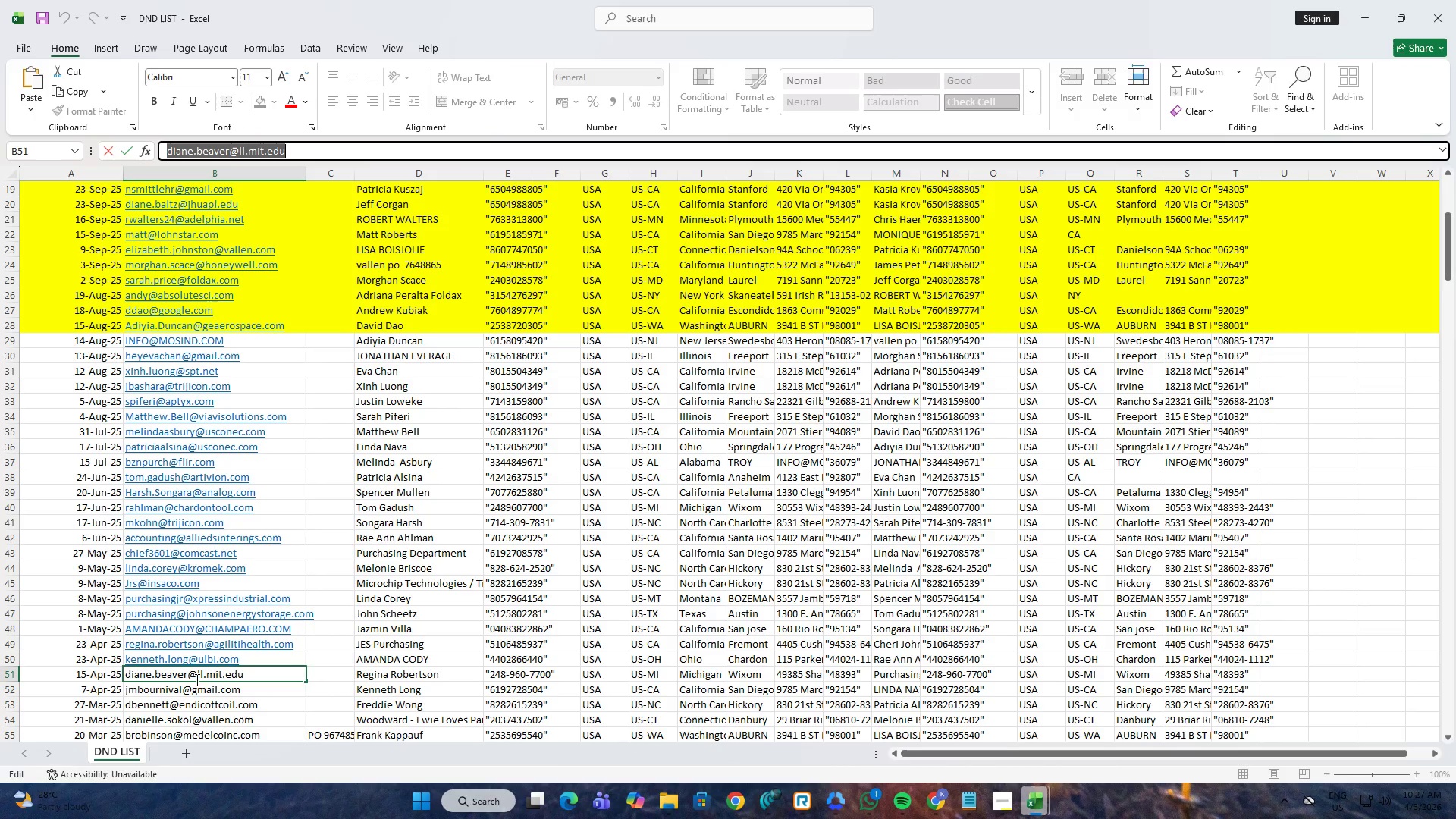 
left_click([193, 690])
 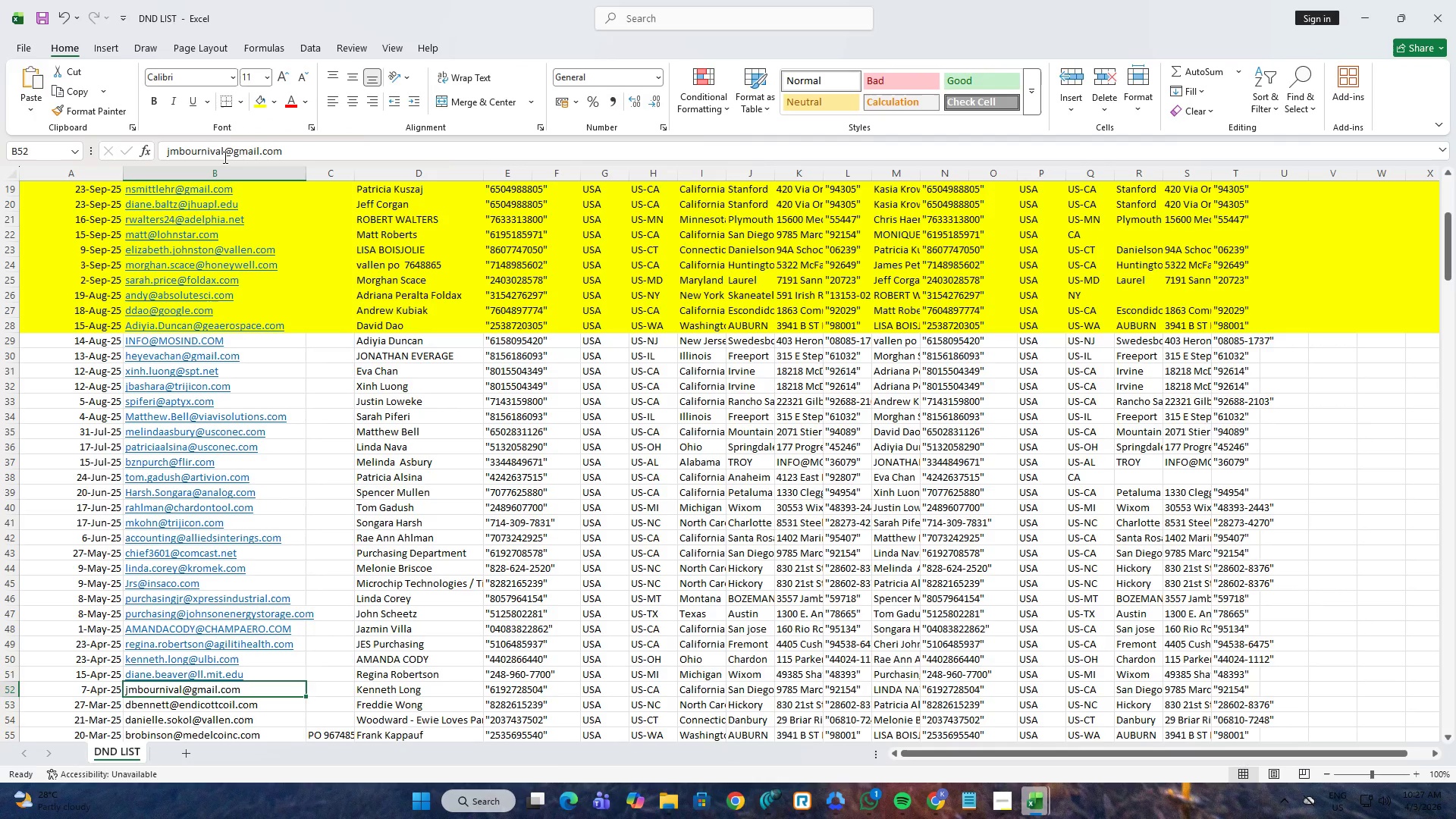 
left_click([228, 147])
 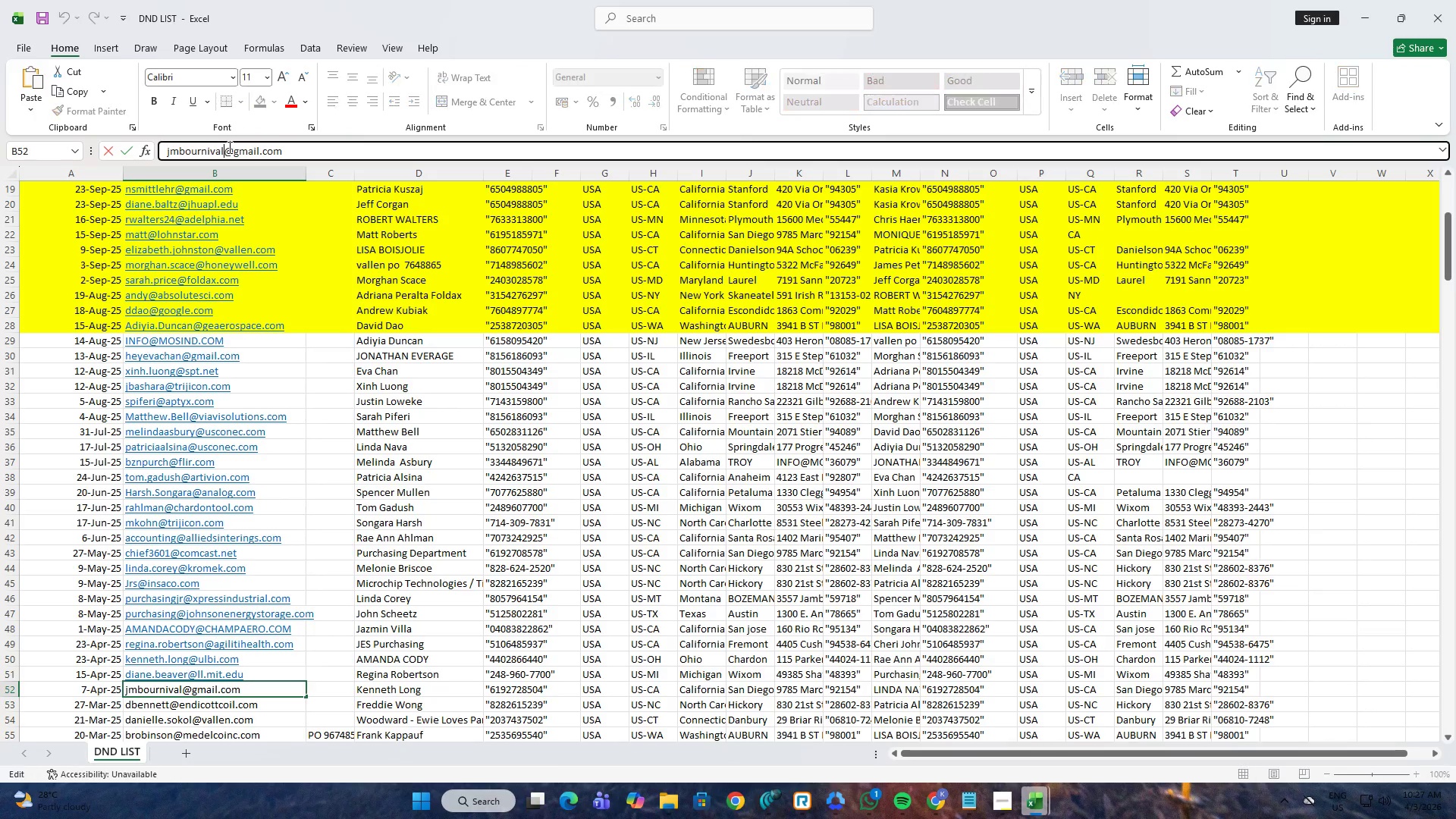 
key(Control+A)
 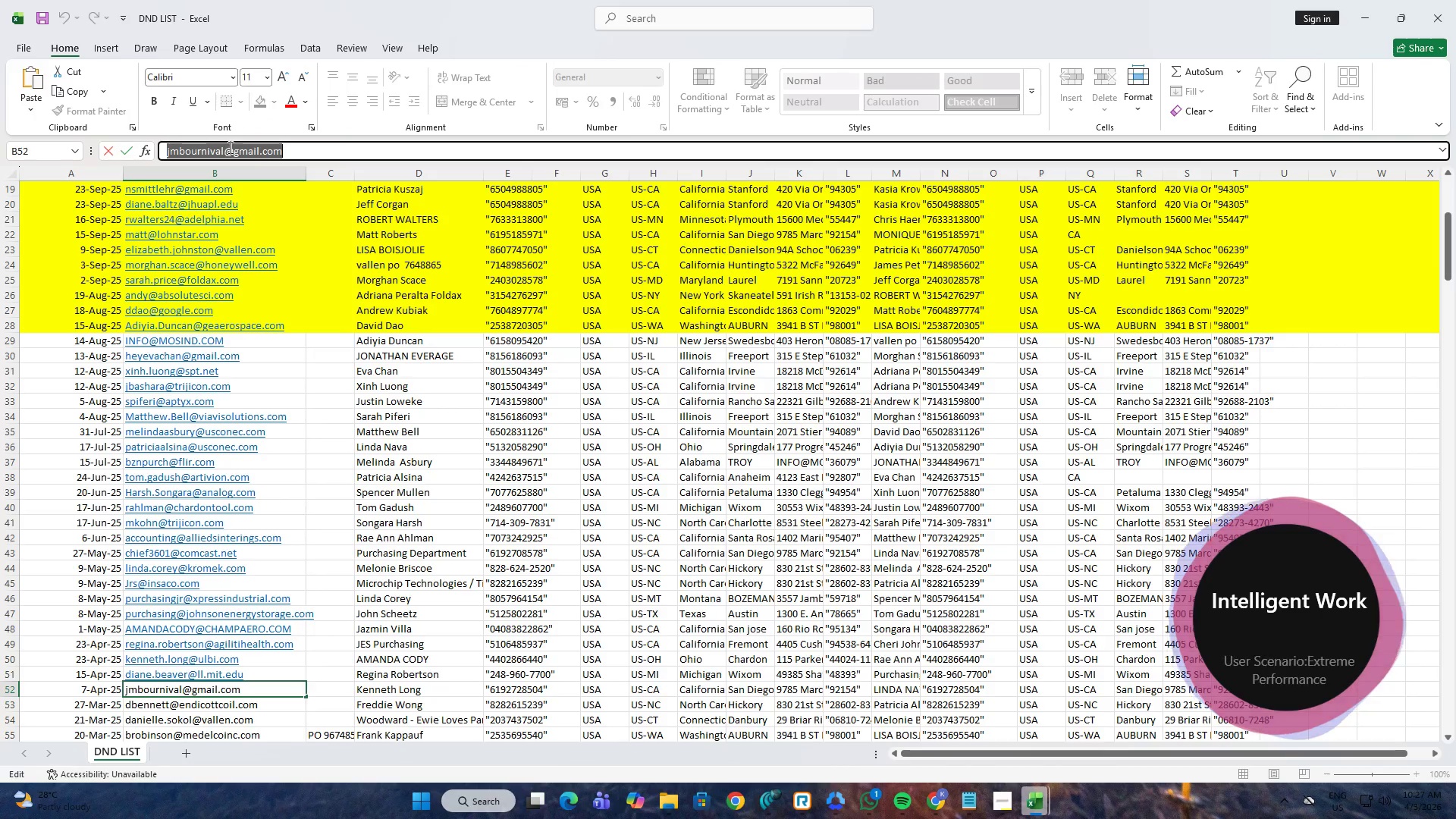 
key(Control+C)
 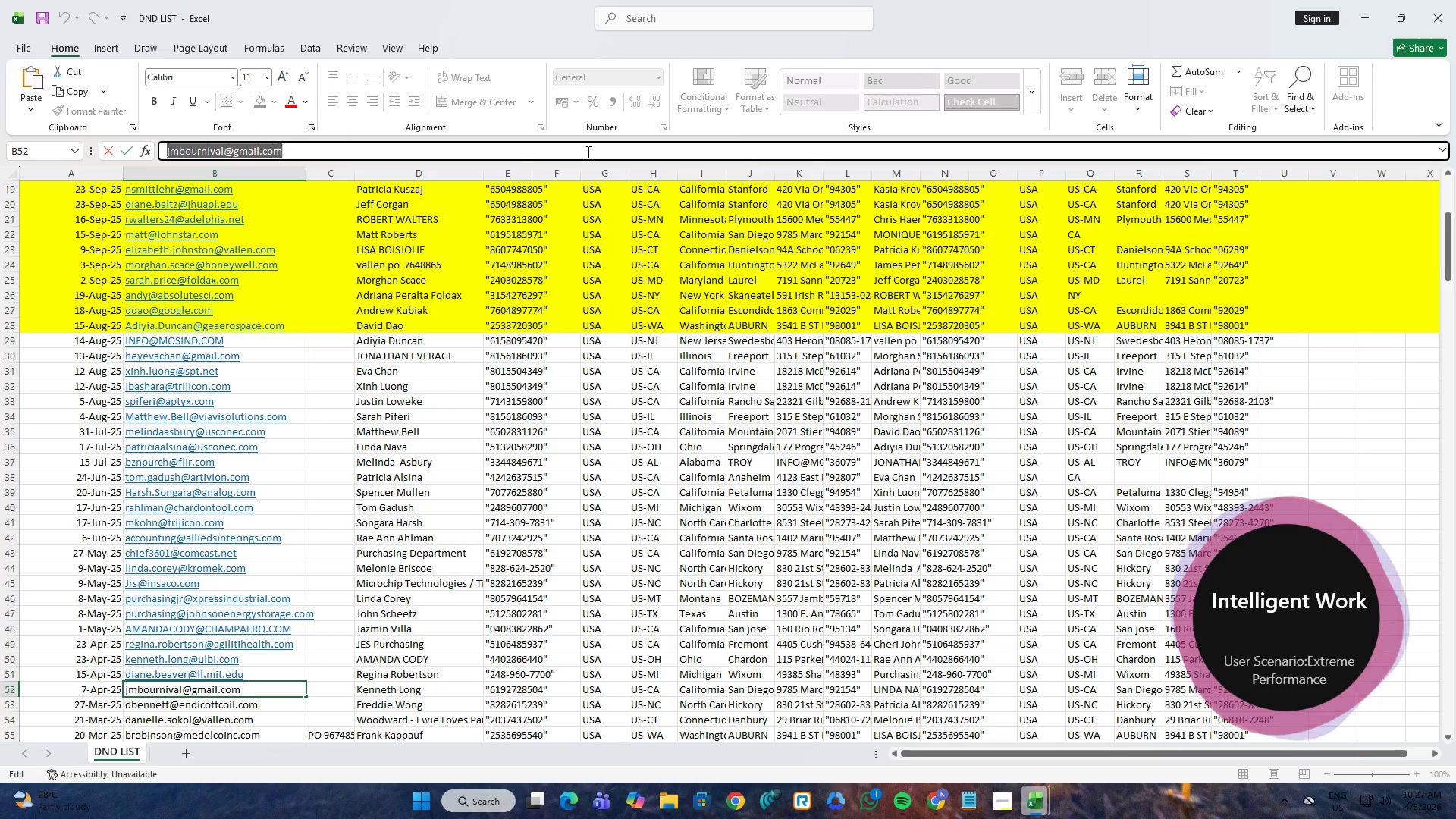 
key(Alt+AltLeft)
 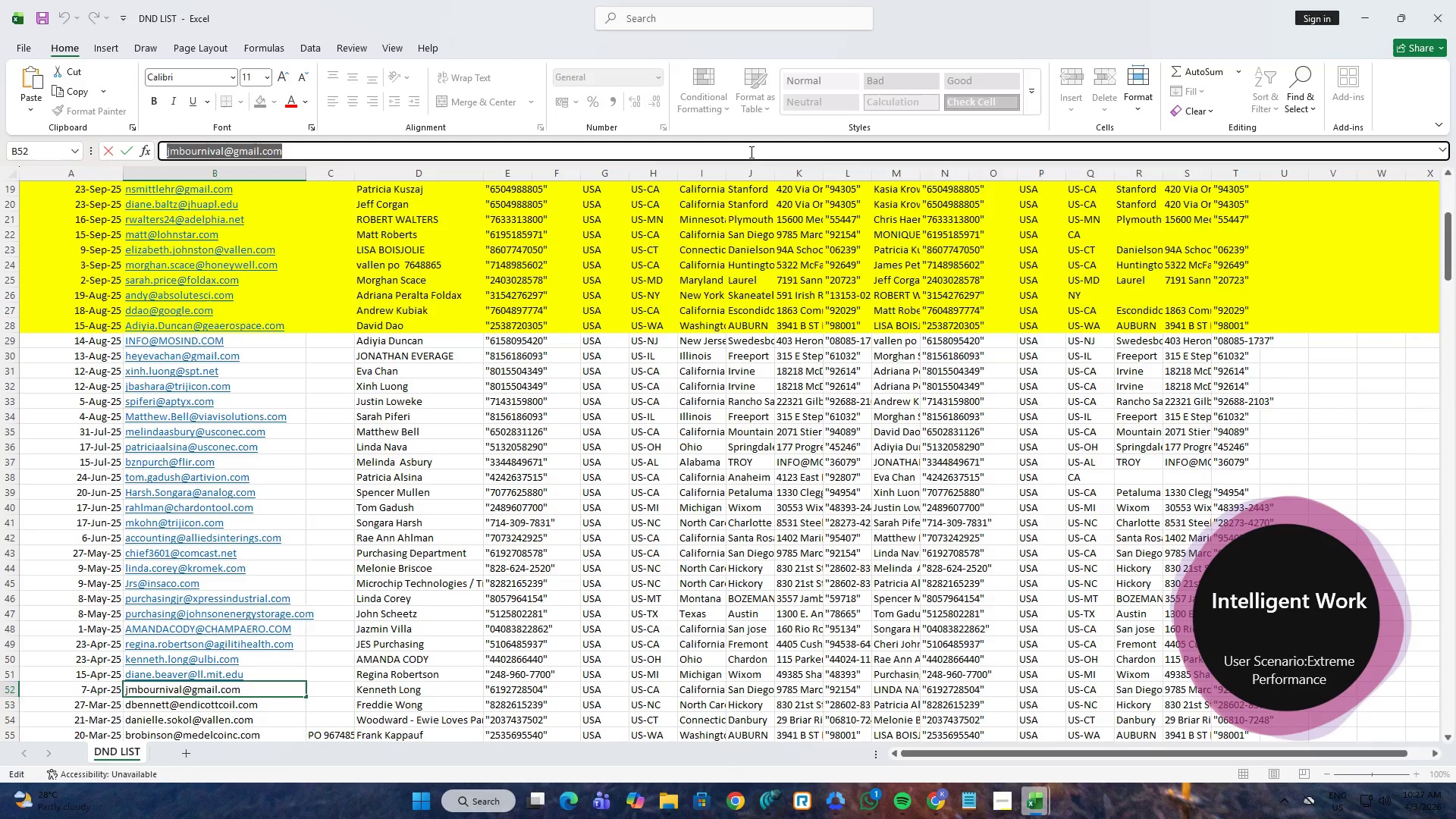 
key(Alt+Tab)
 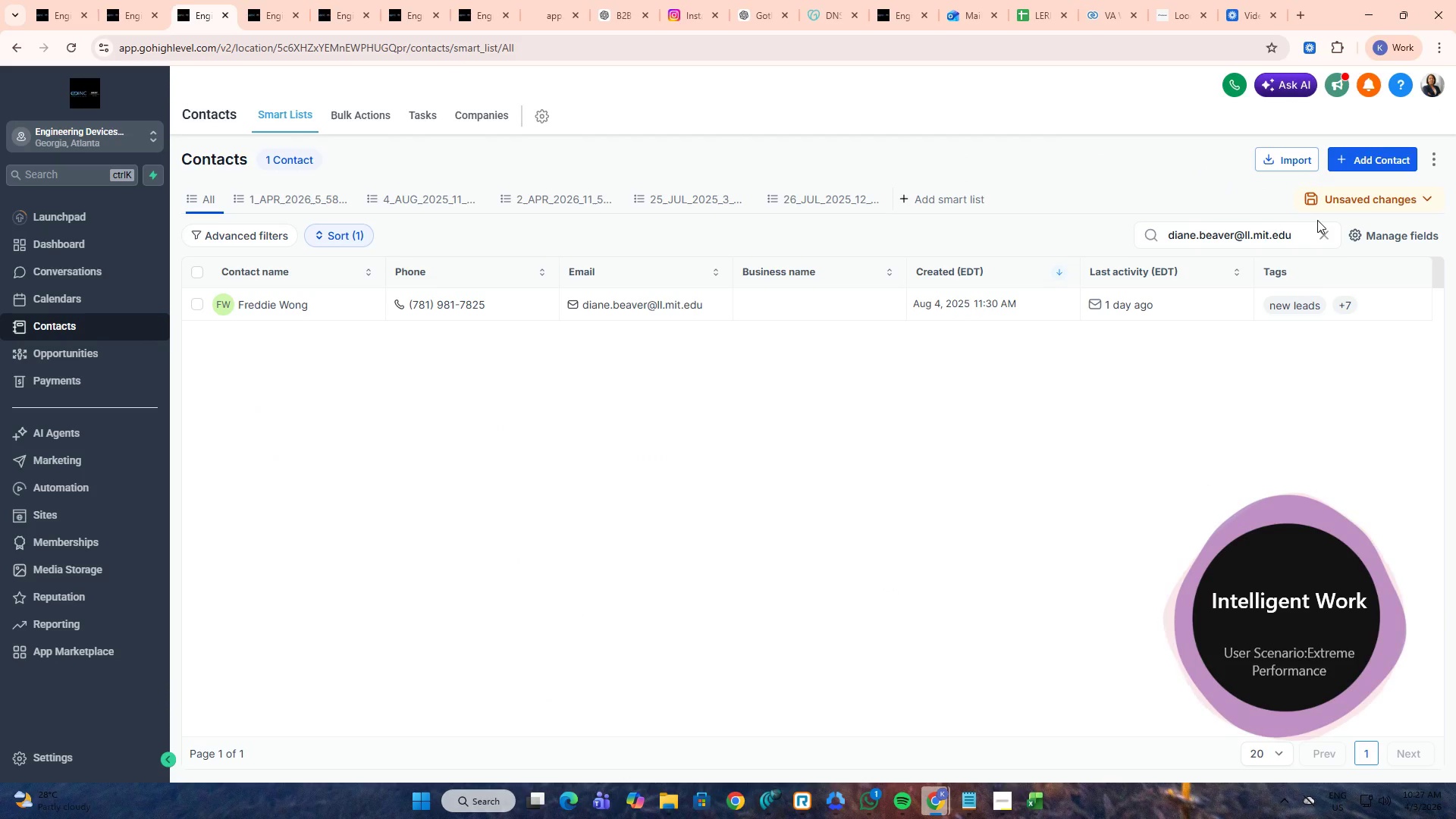 
double_click([1319, 231])
 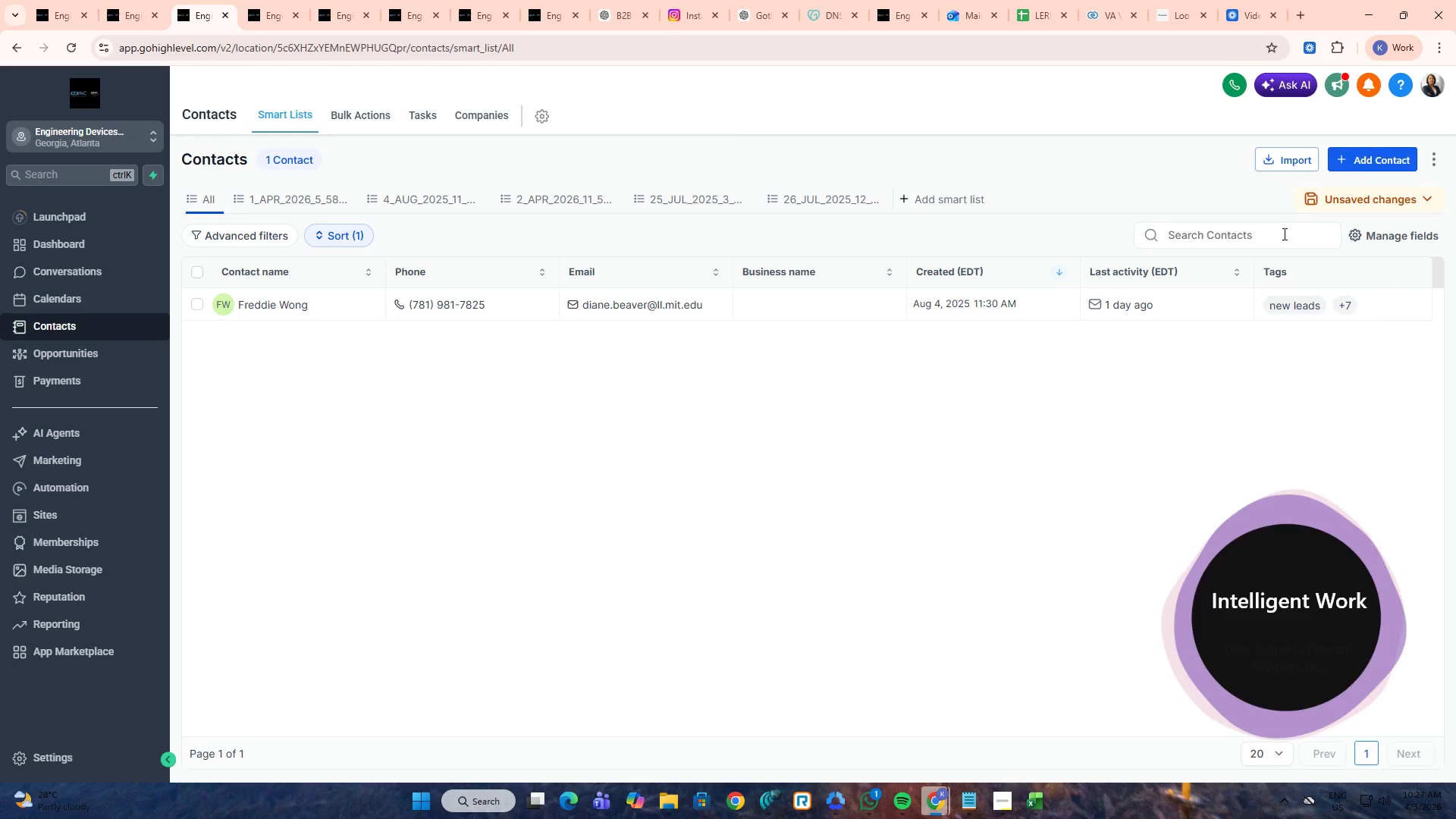 
triple_click([1281, 234])
 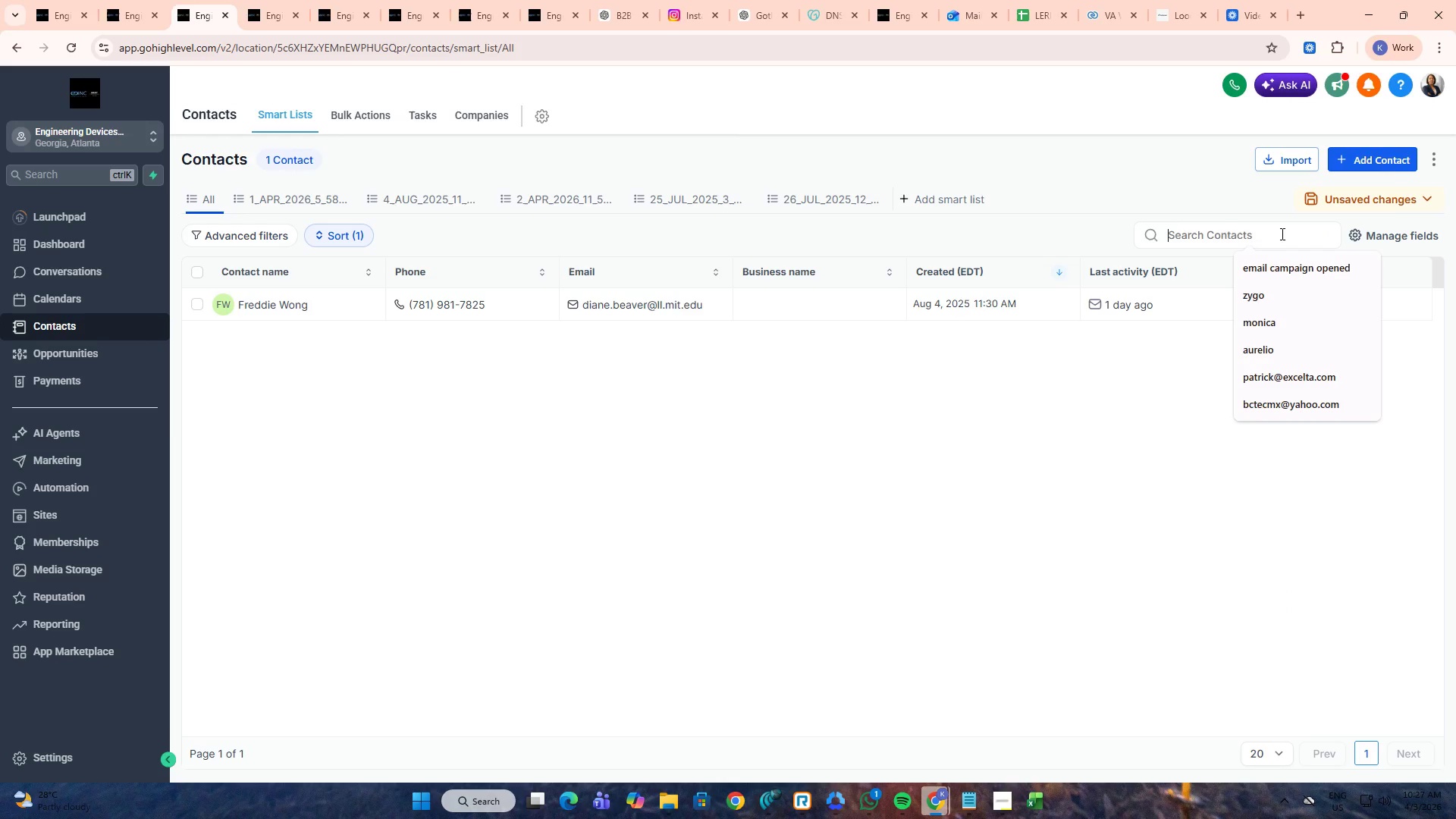 
key(Control+ControlLeft)
 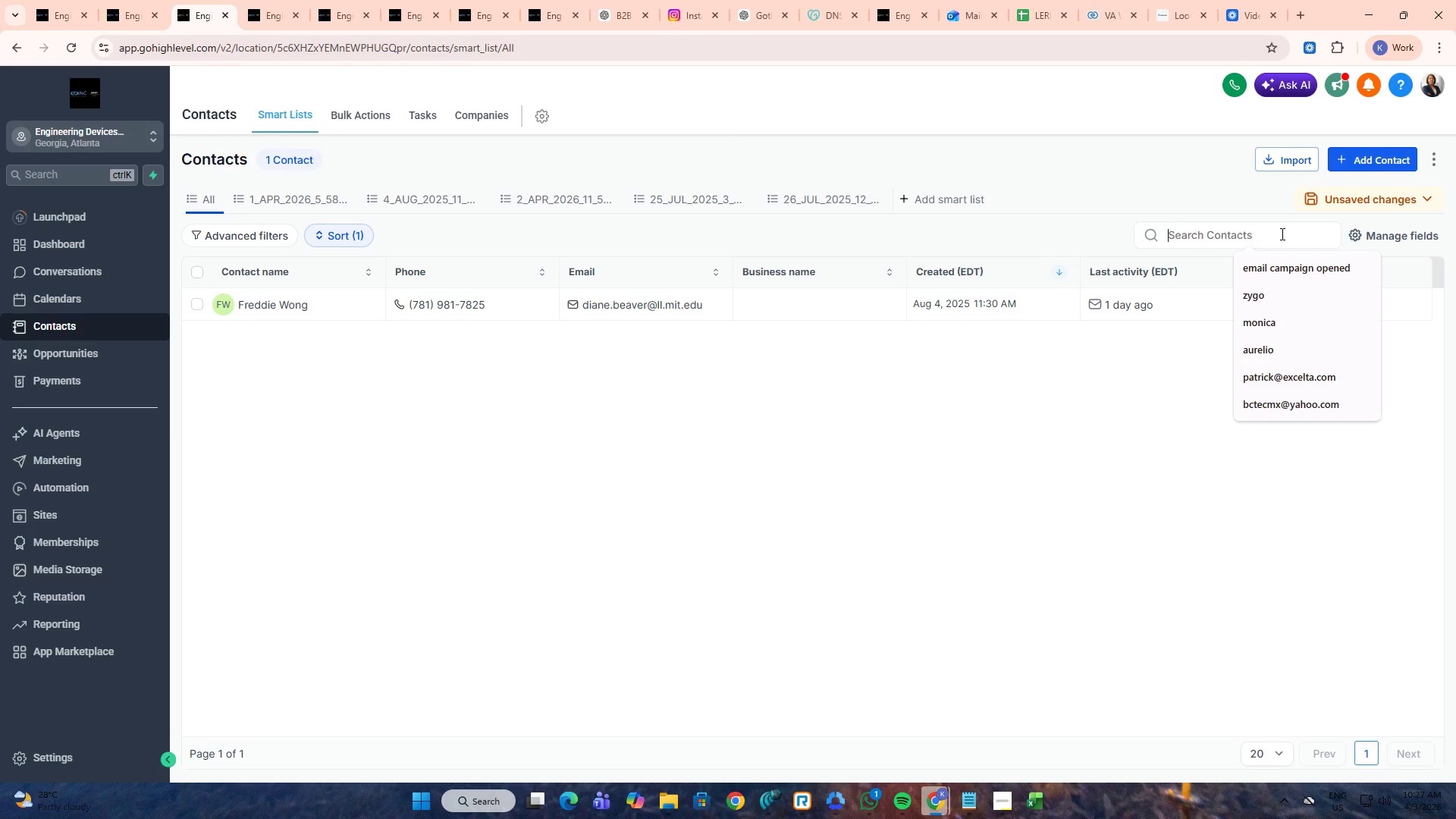 
key(Control+V)
 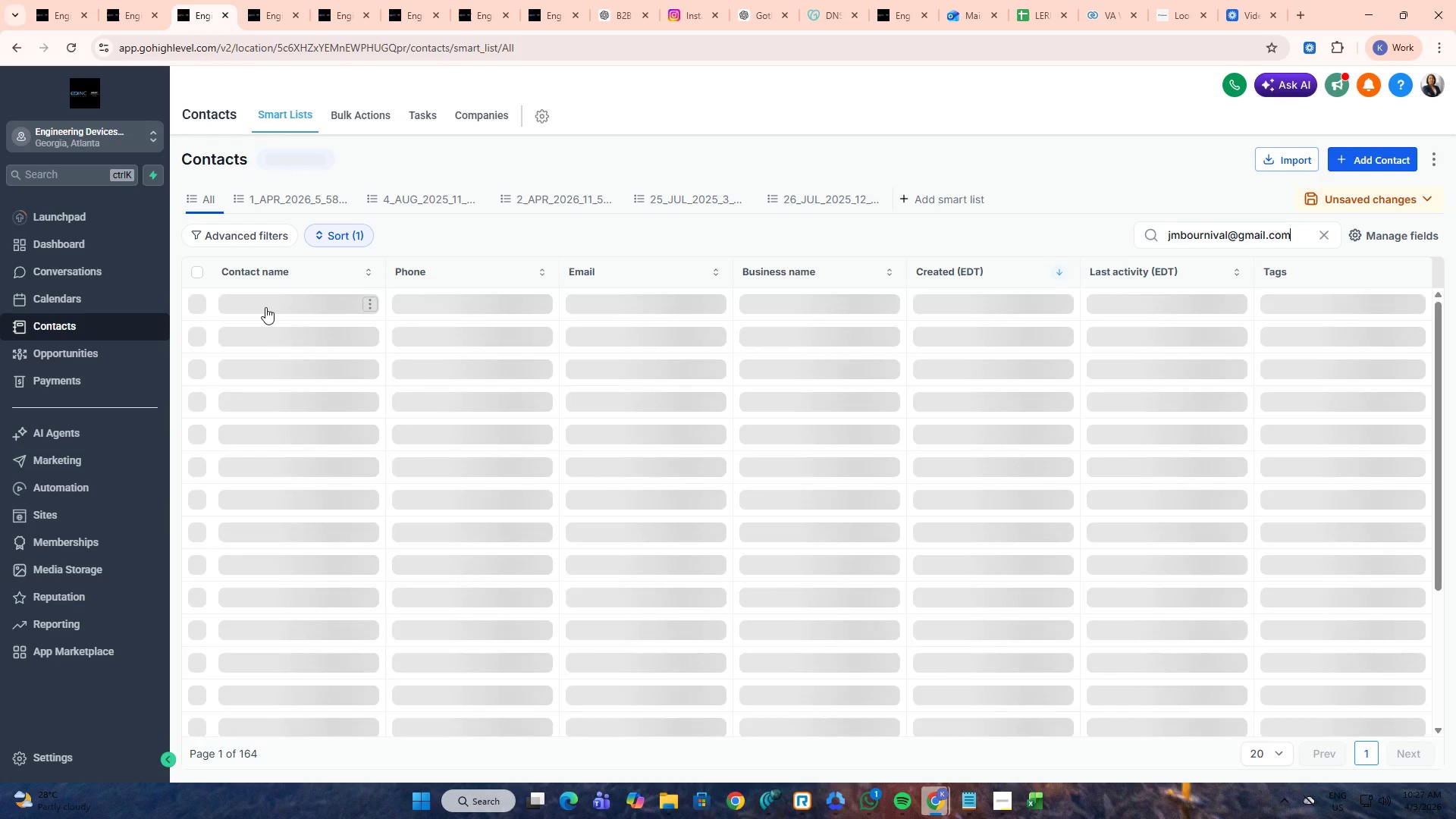 
middle_click([265, 307])
 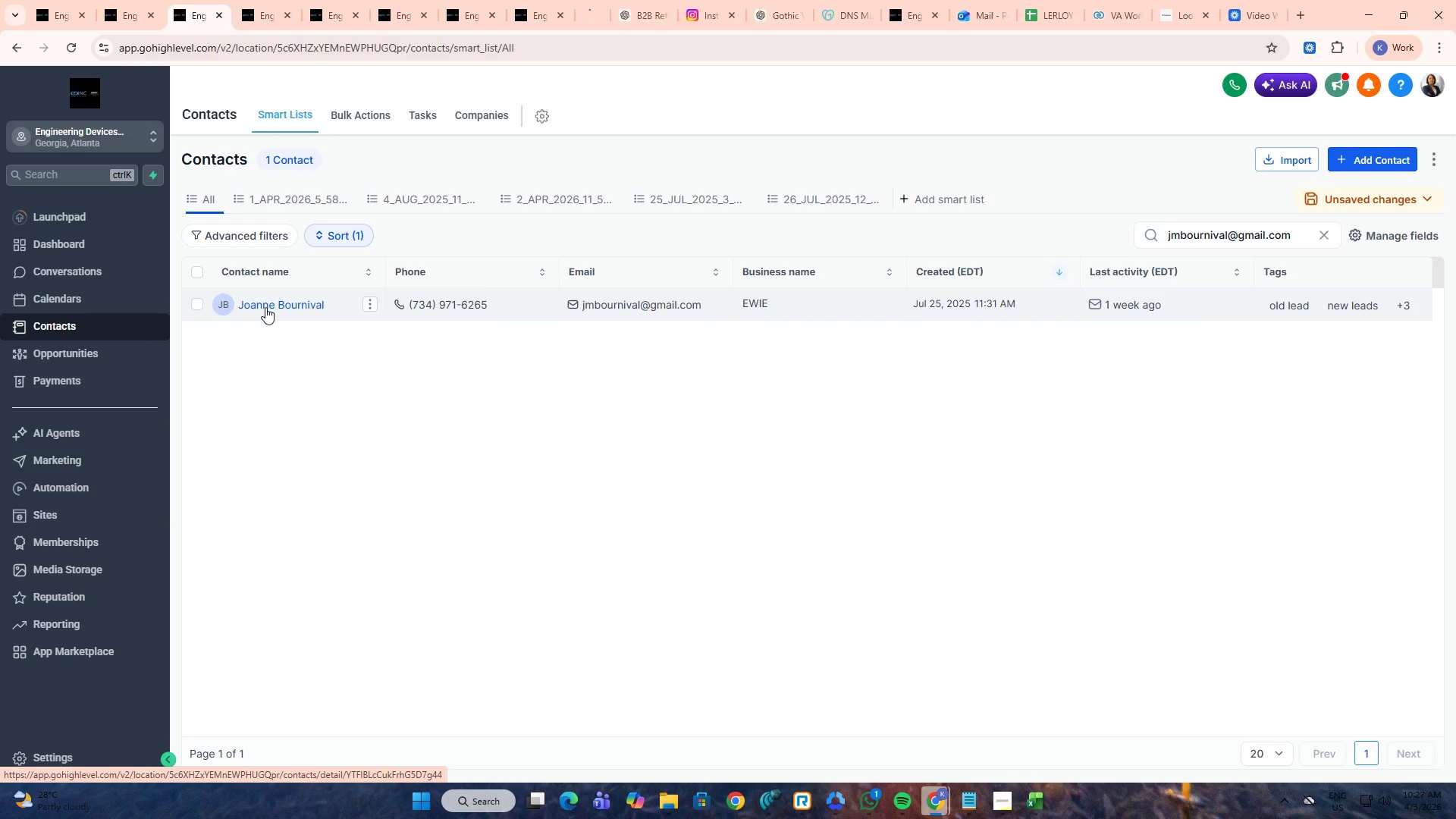 
key(Alt+AltLeft)
 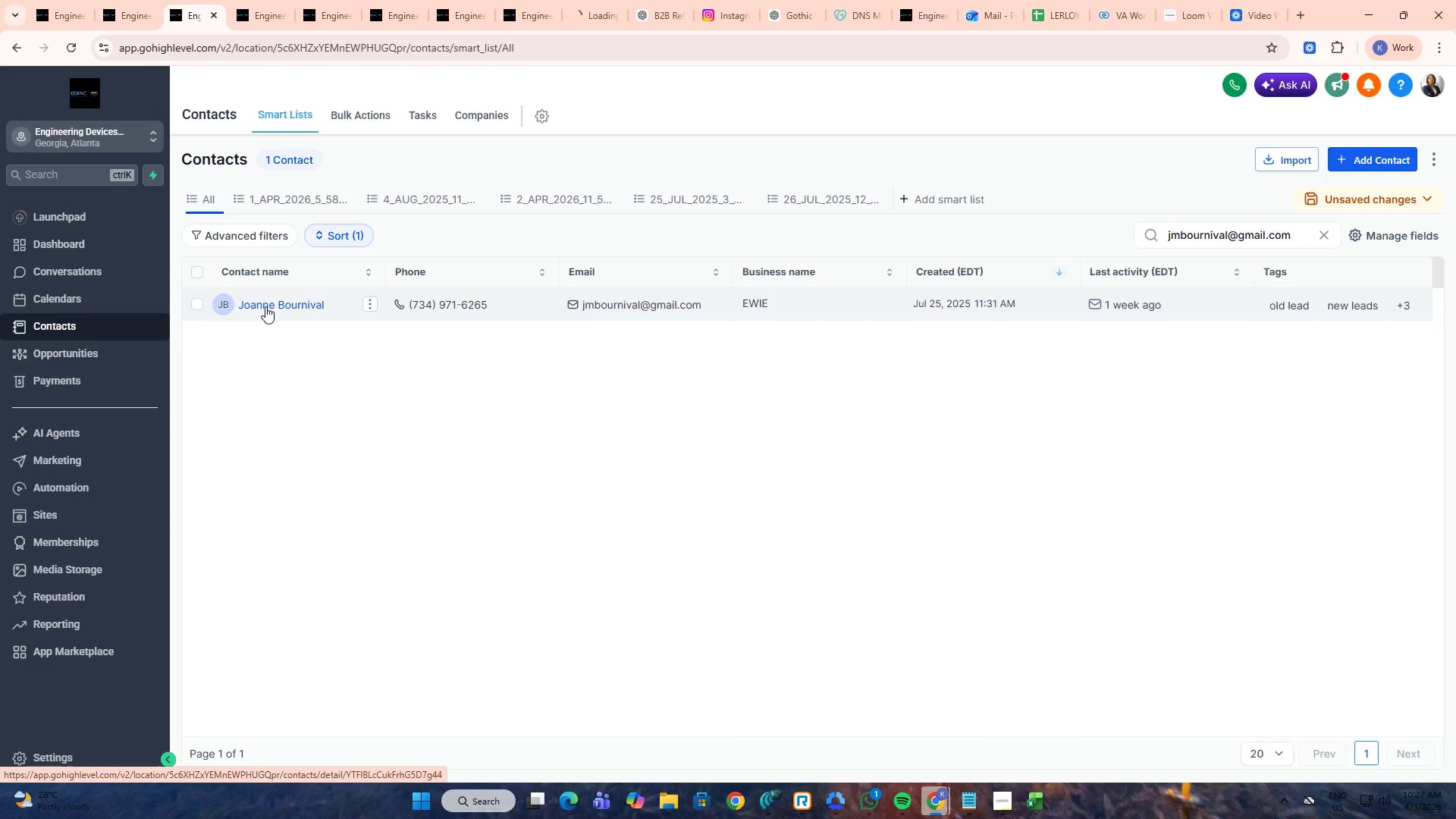 
key(Alt+Tab)
 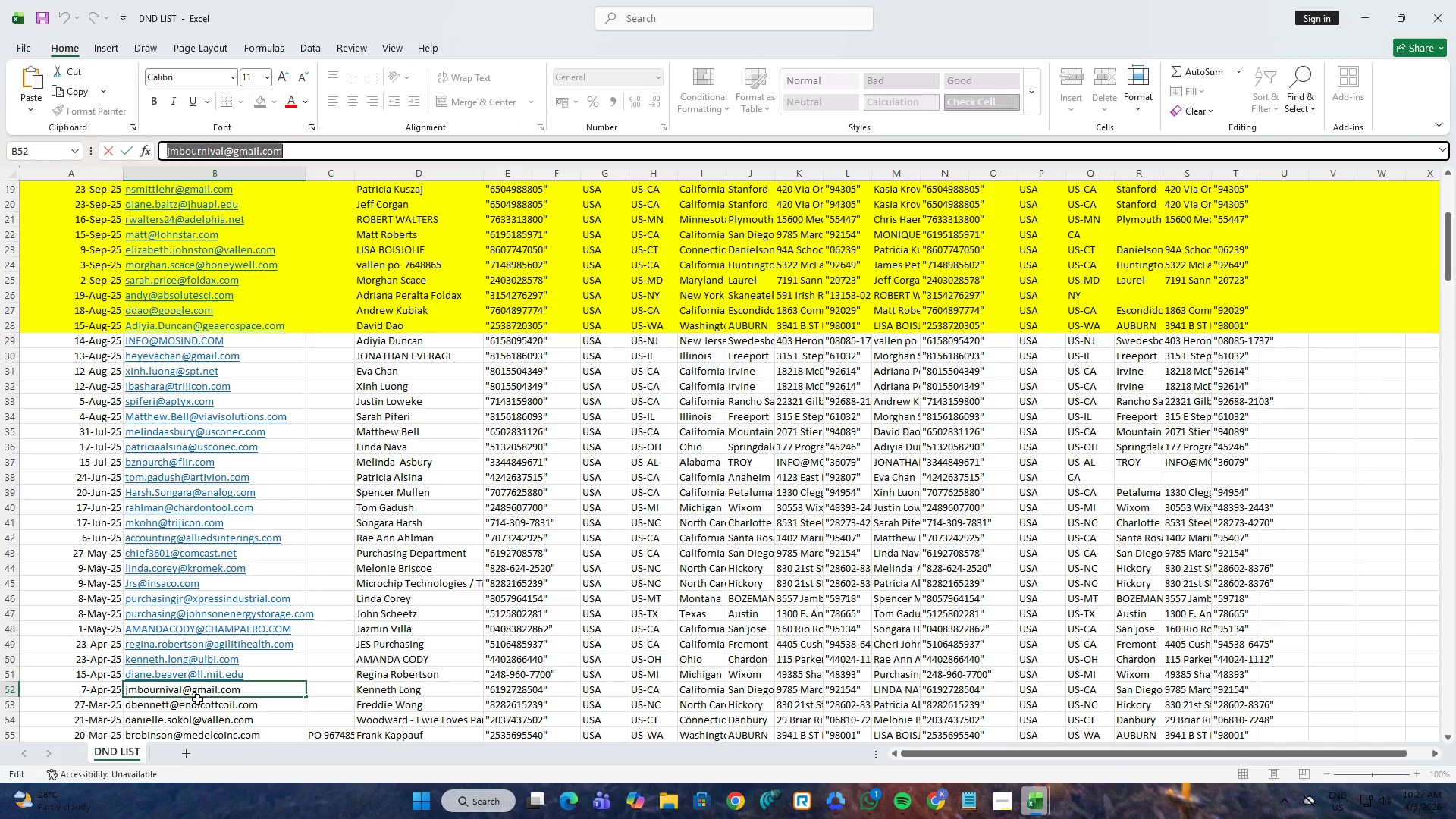 
left_click([197, 704])
 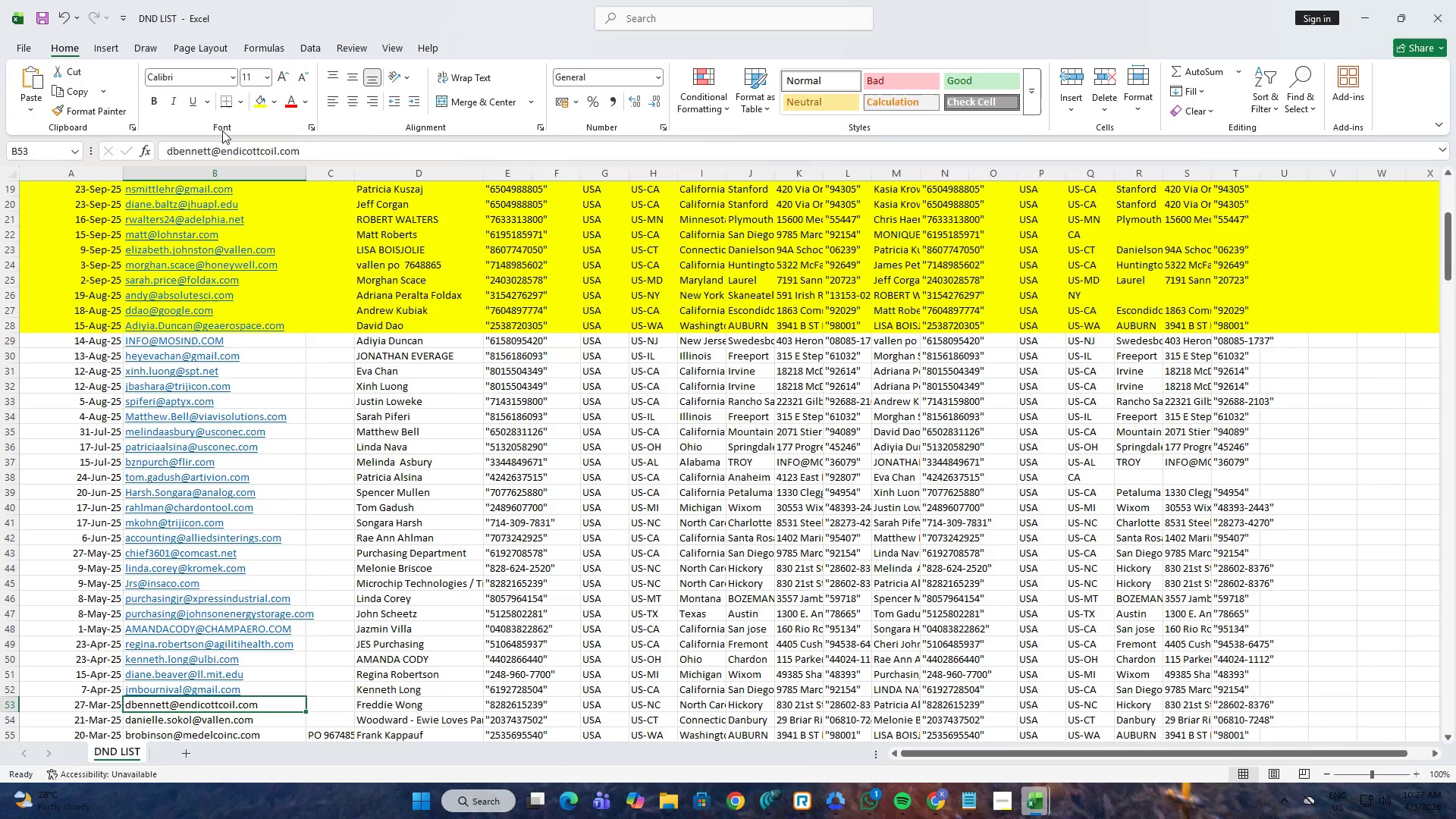 
left_click([228, 152])
 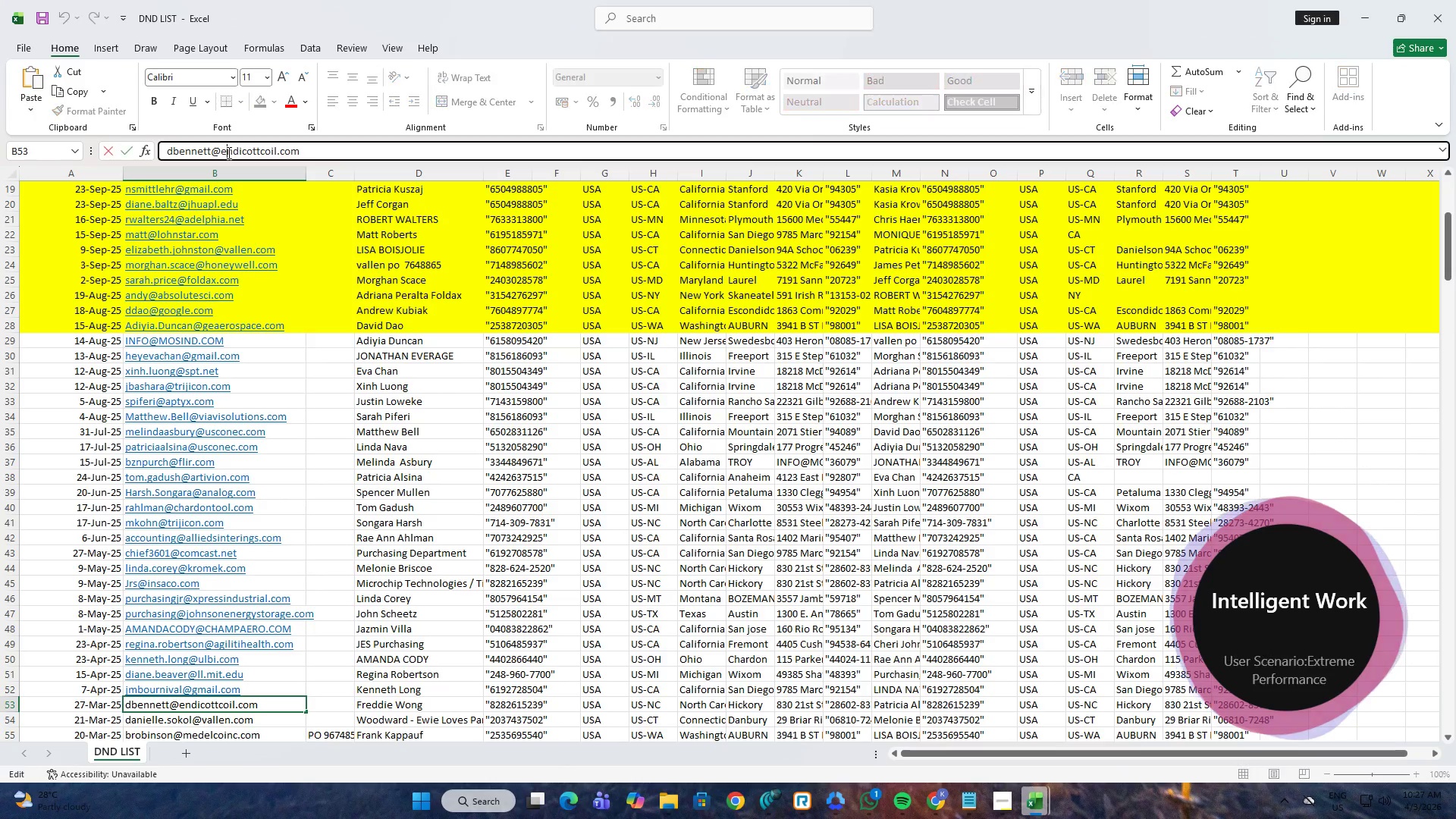 
key(Control+A)
 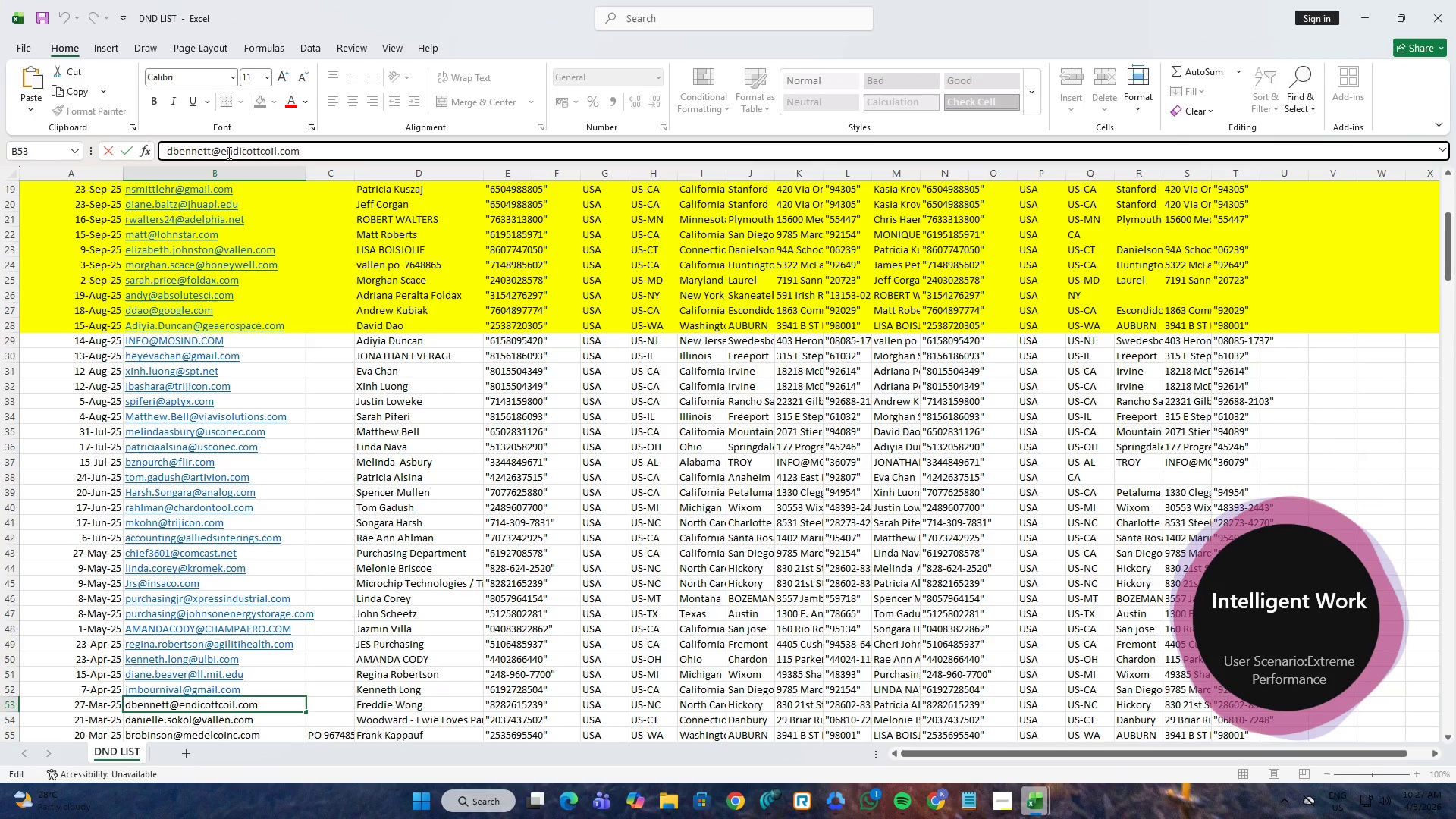 
key(Control+C)
 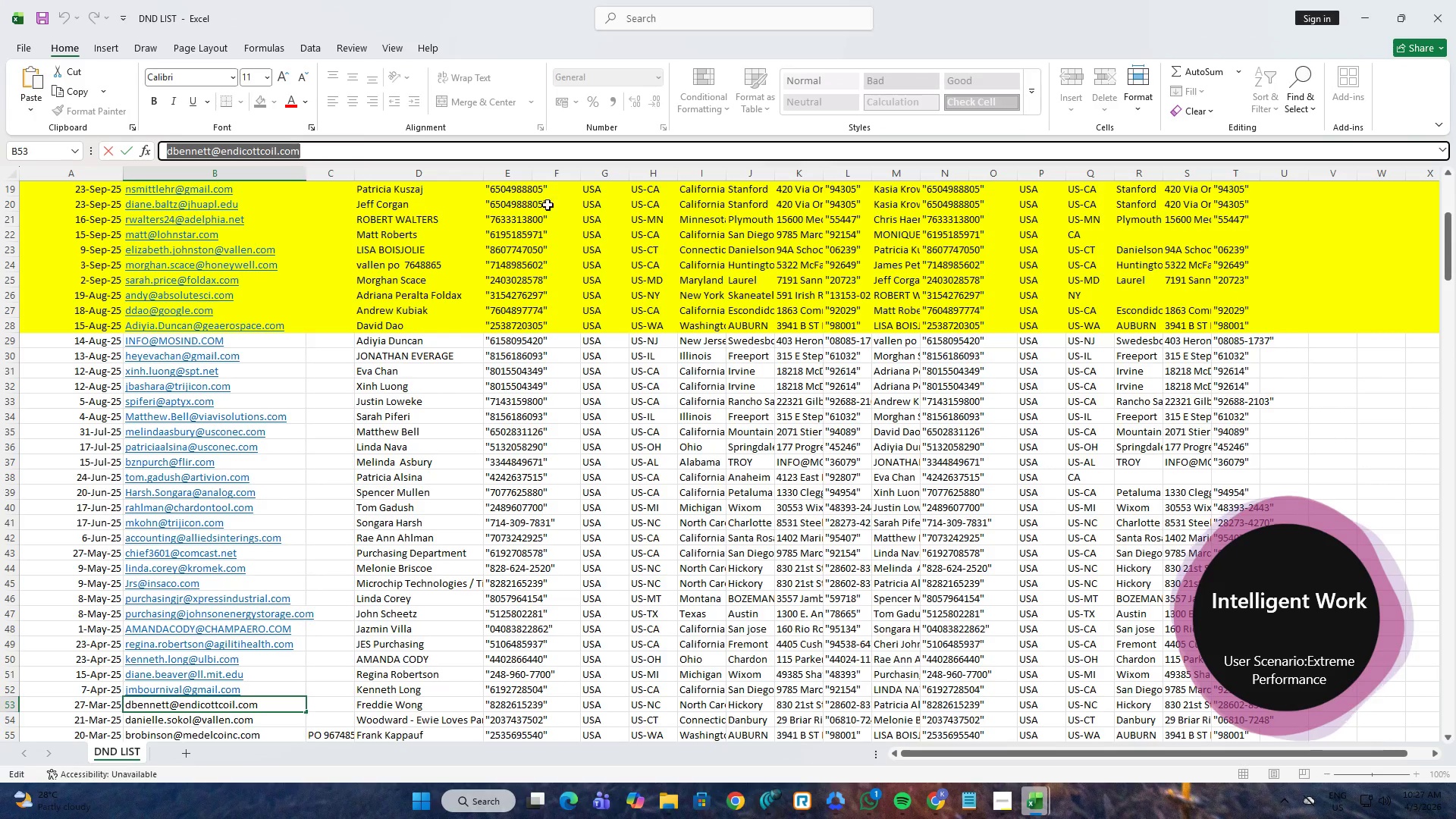 
key(Alt+AltLeft)
 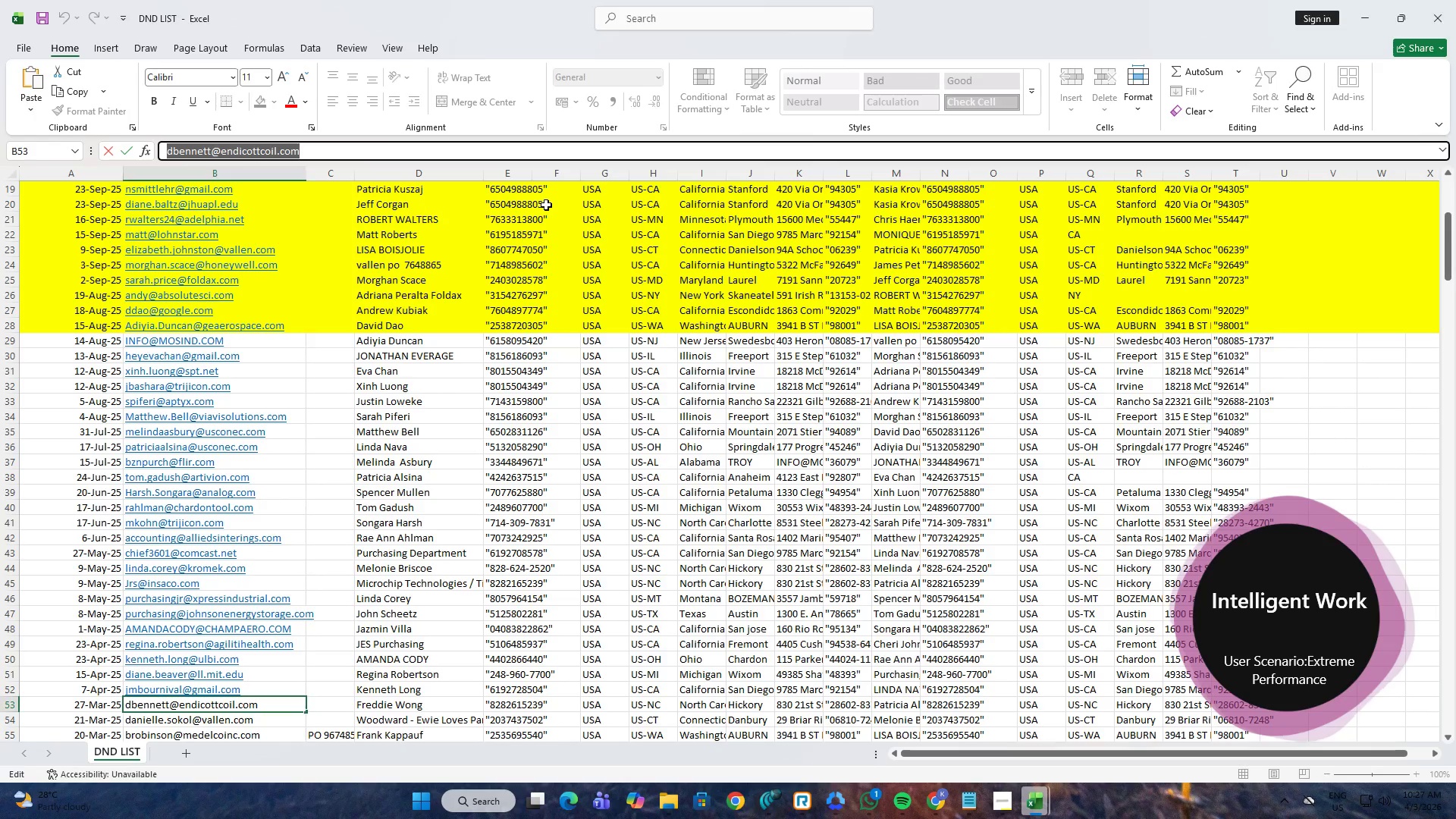 
key(Alt+Tab)
 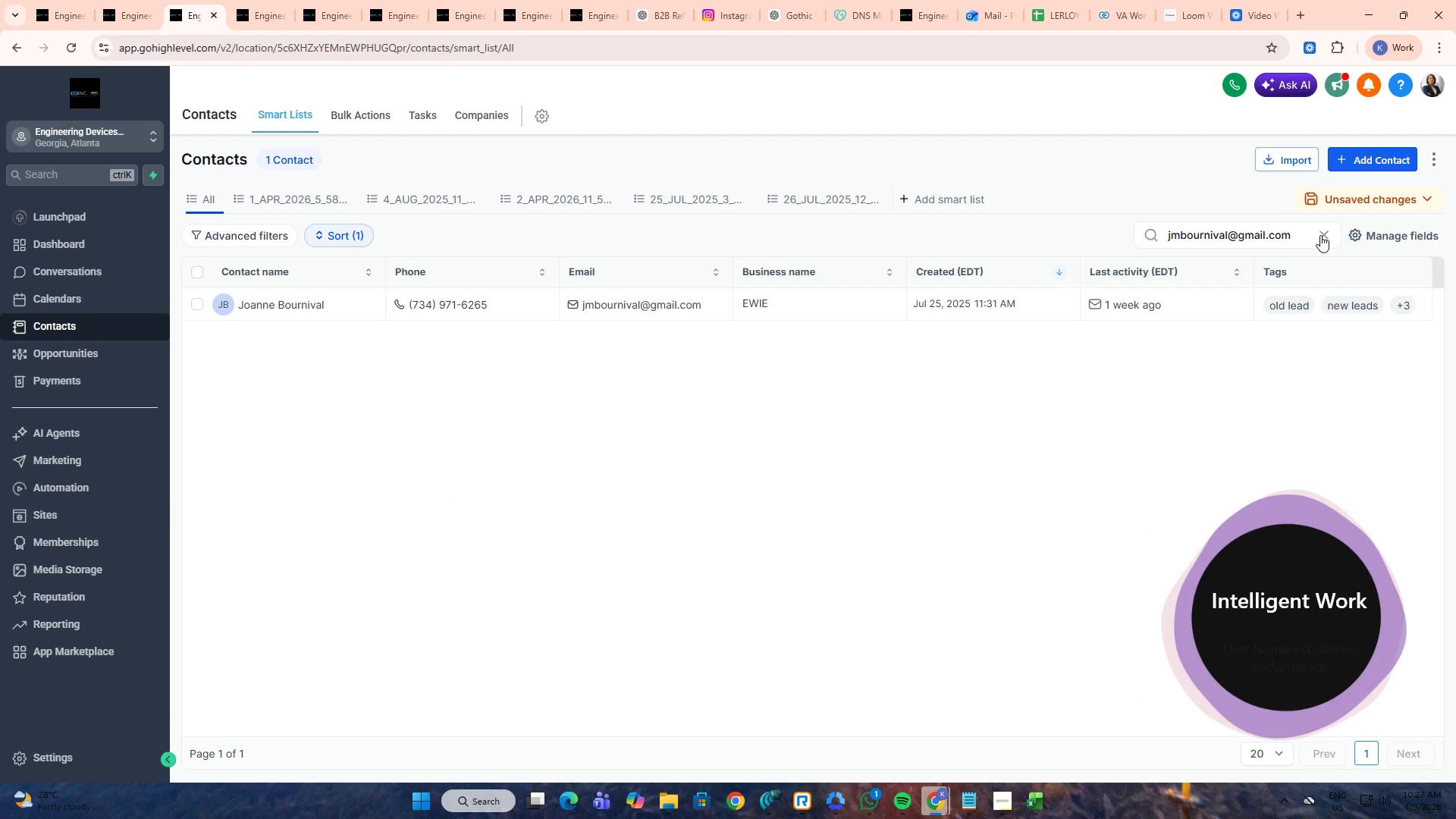 
double_click([1280, 235])
 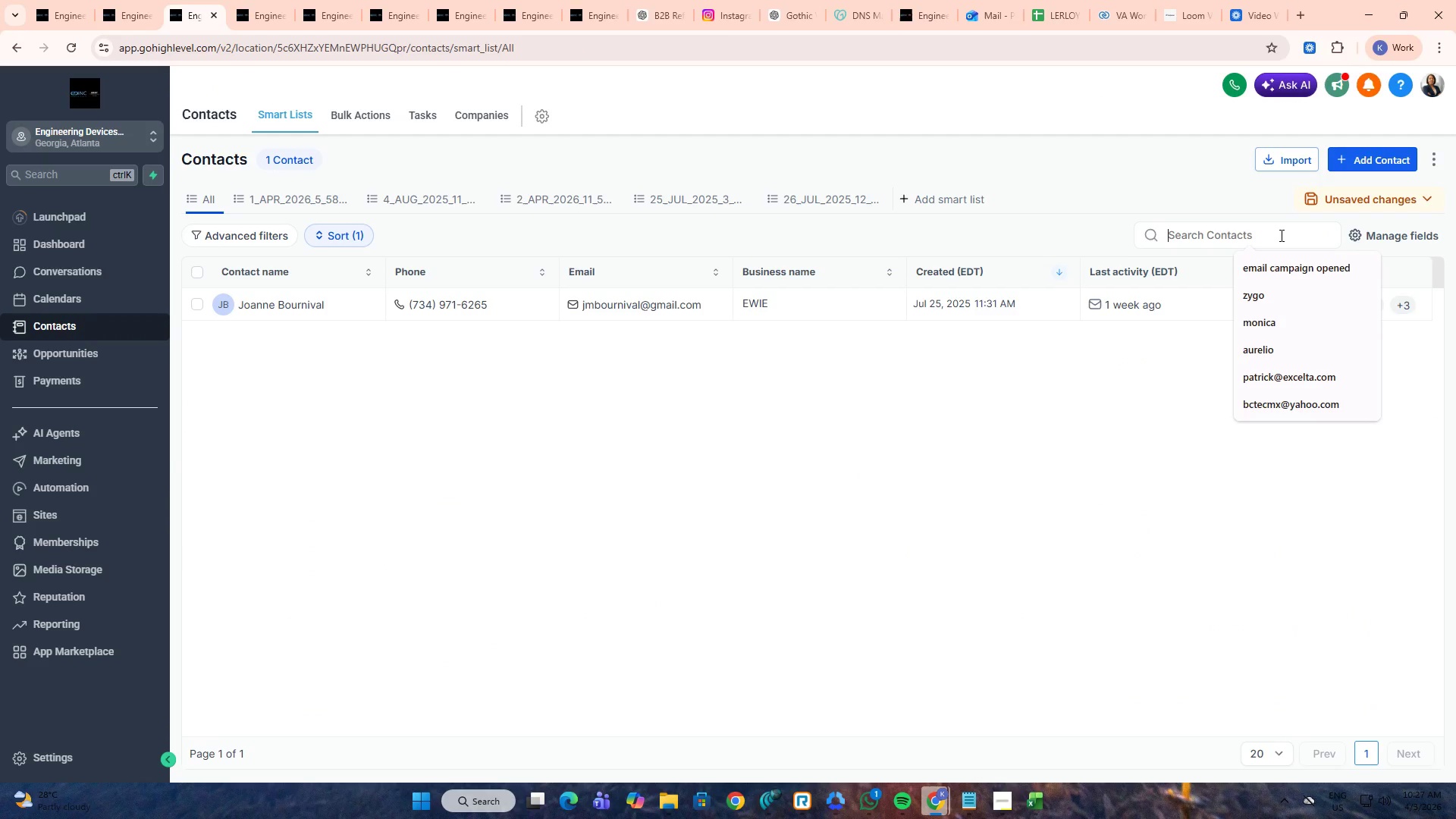 
key(Alt+Control+ControlLeft)
 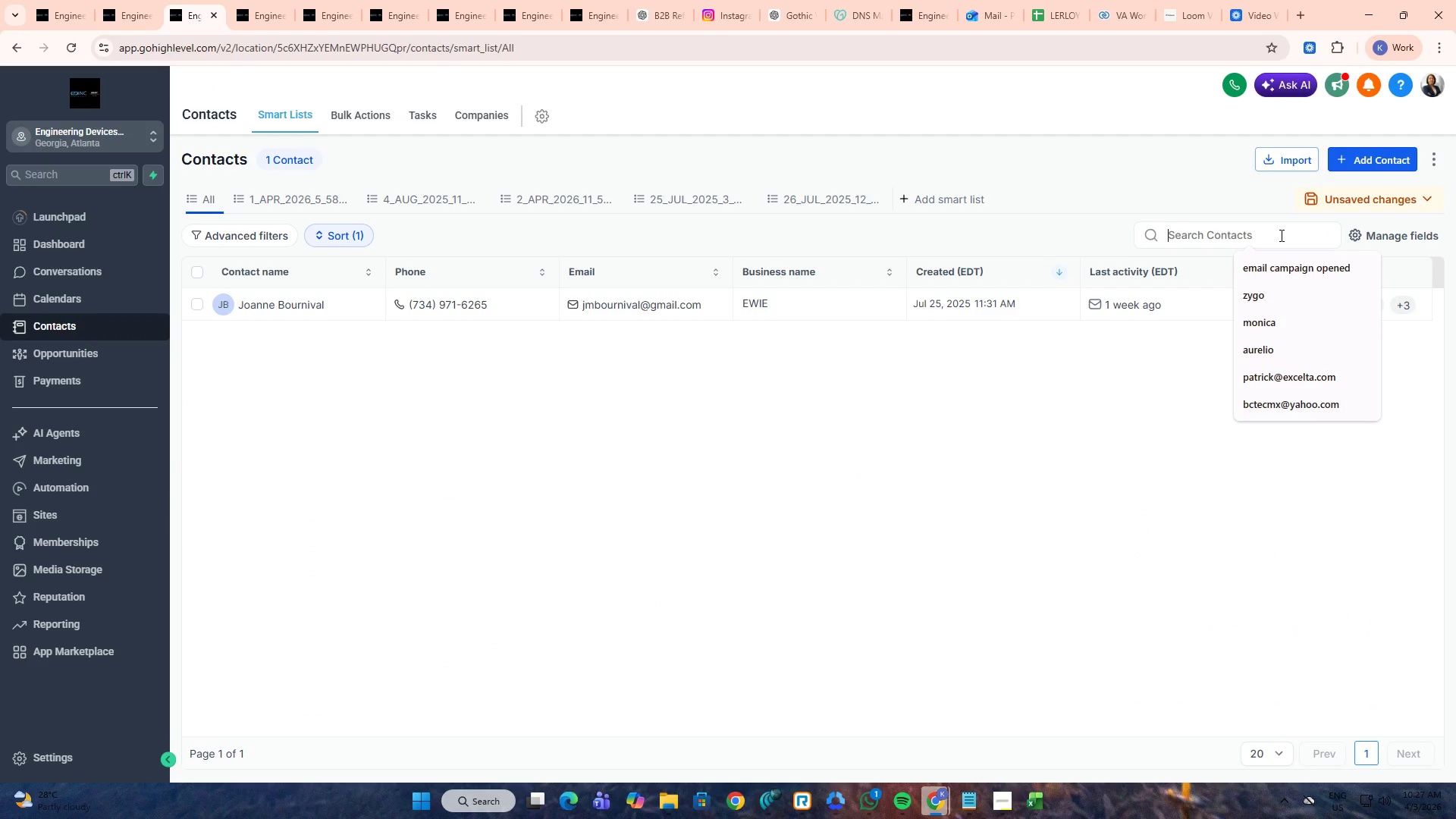 
key(Alt+Control+V)
 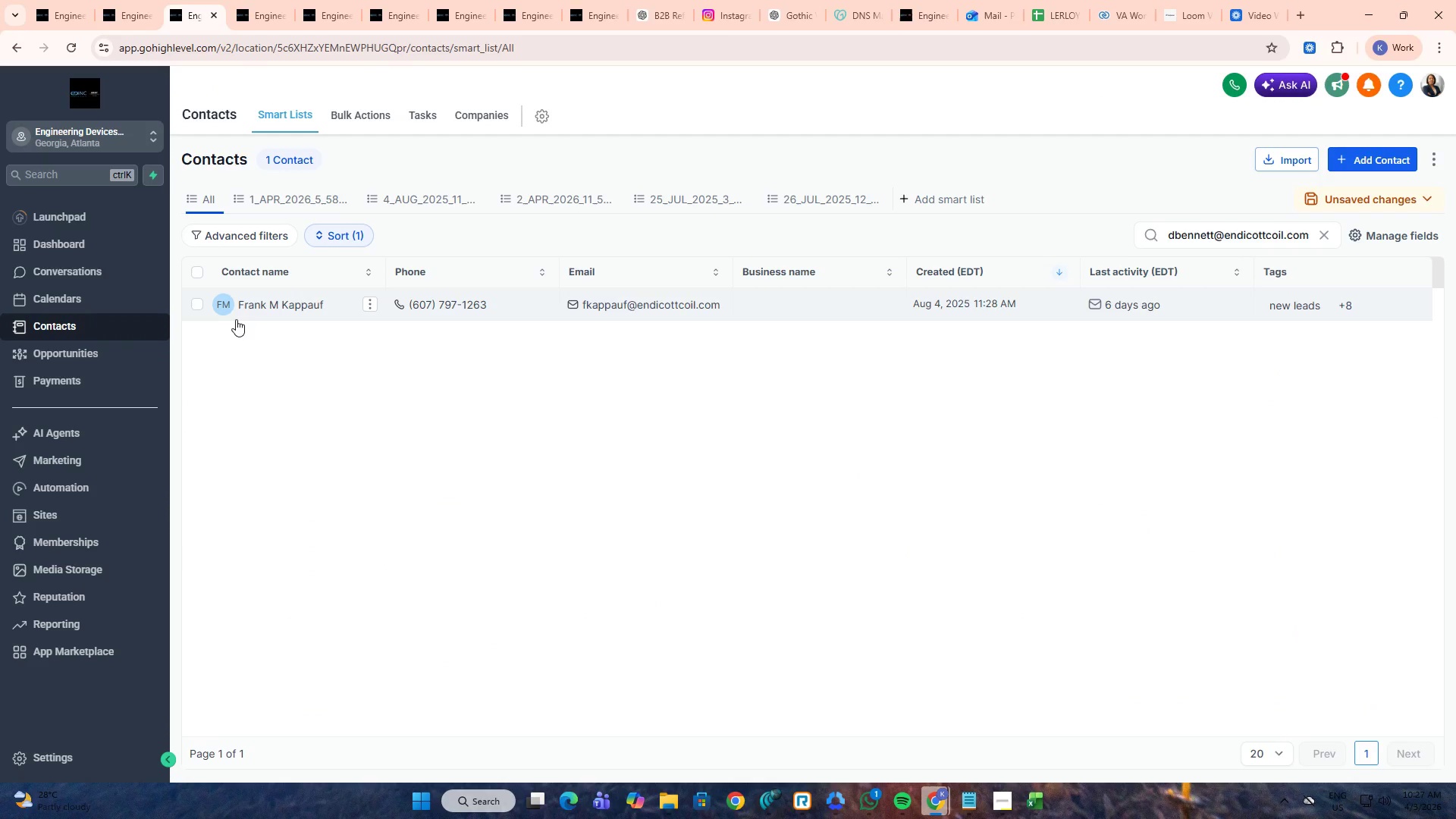 
middle_click([253, 306])
 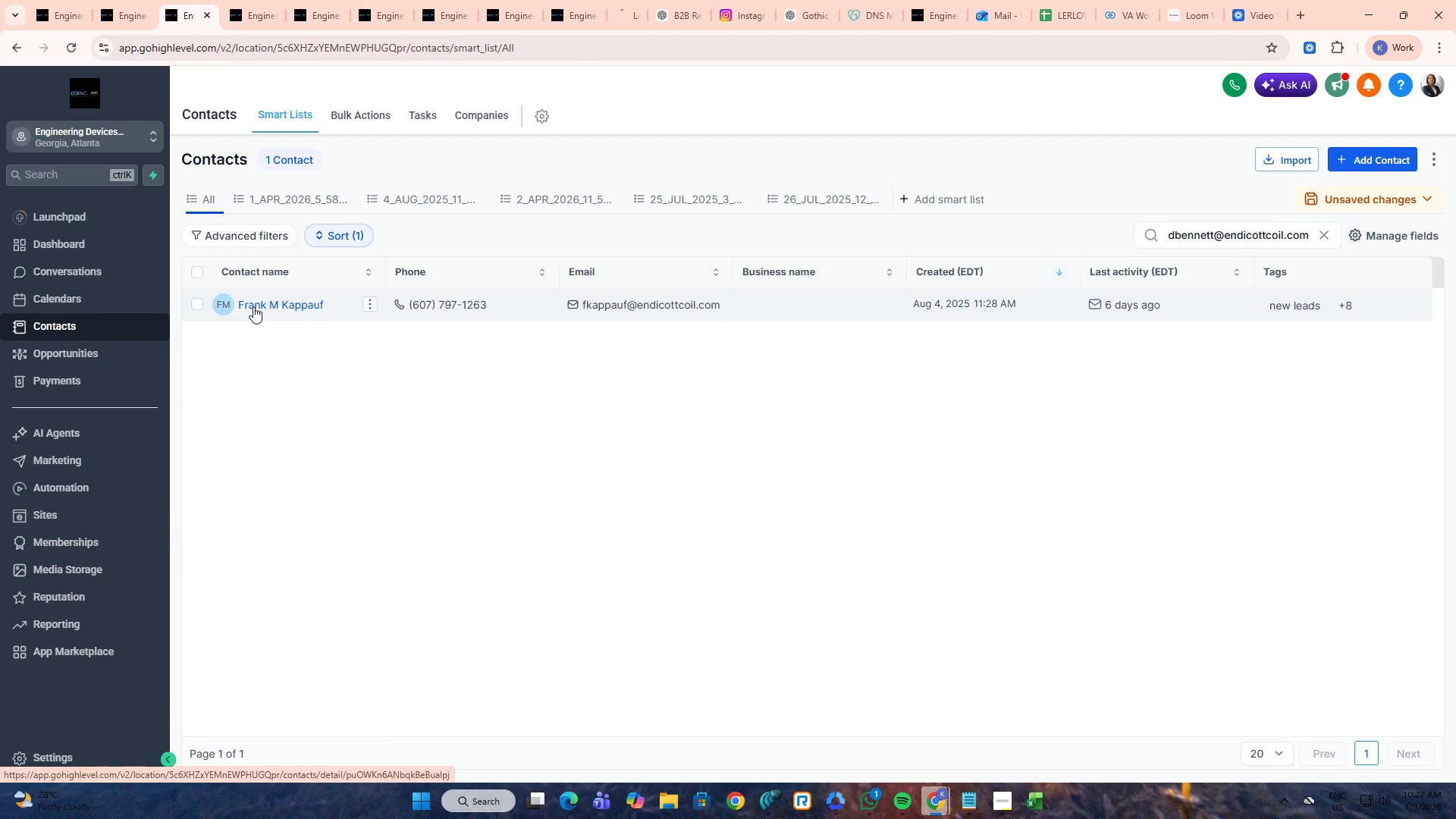 
key(Alt+AltLeft)
 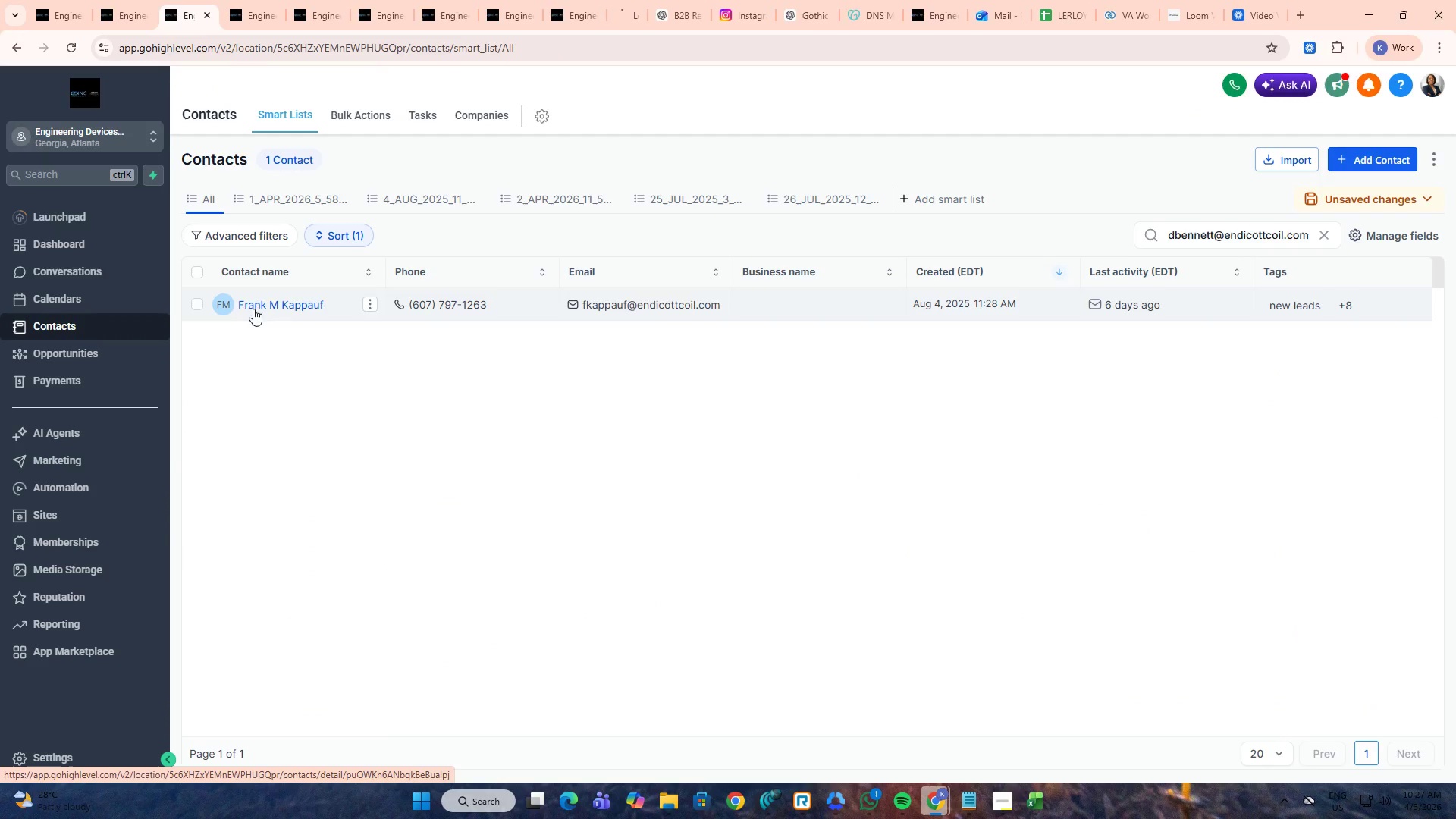 
key(Alt+Tab)
 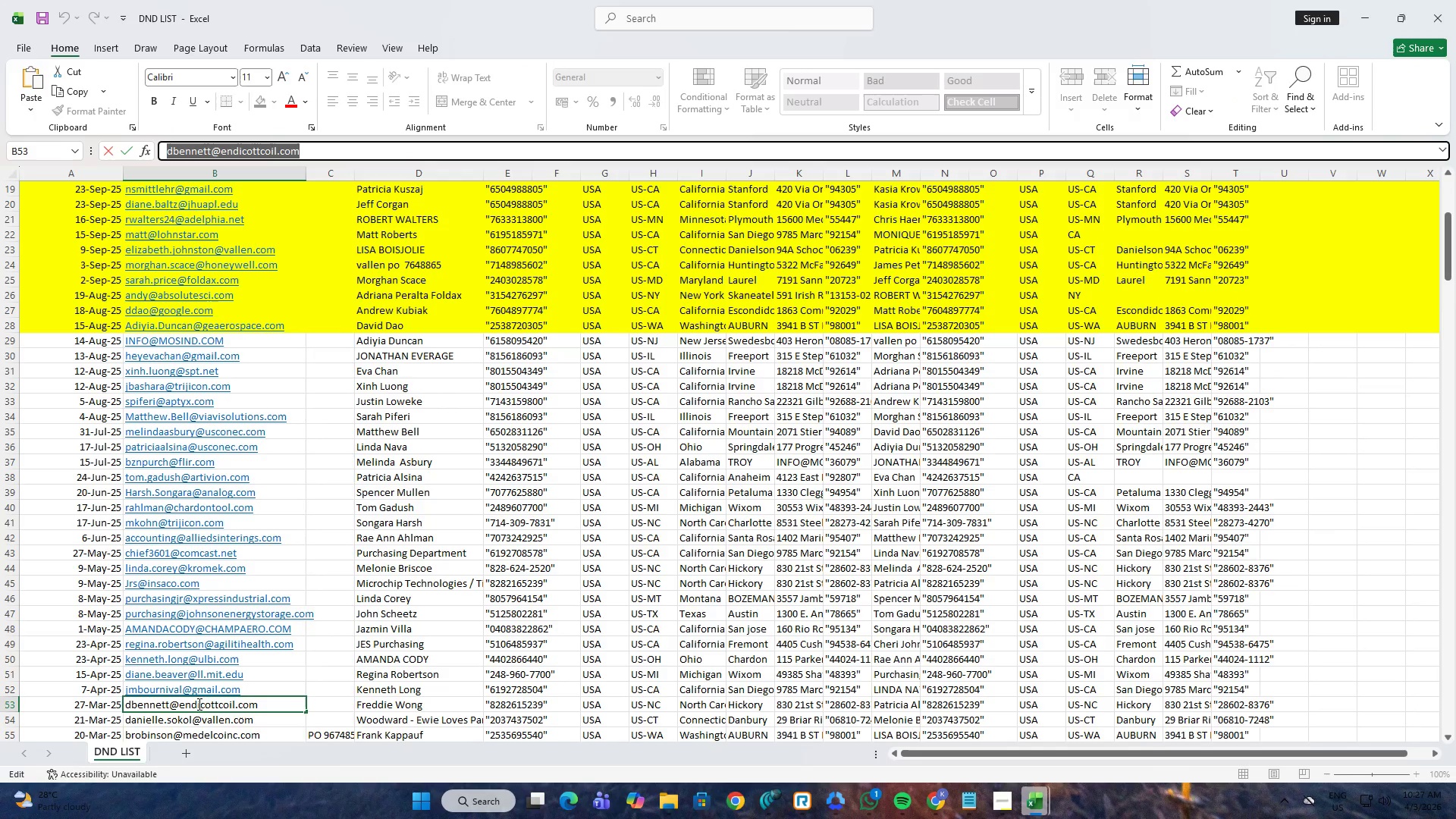 
left_click([197, 714])
 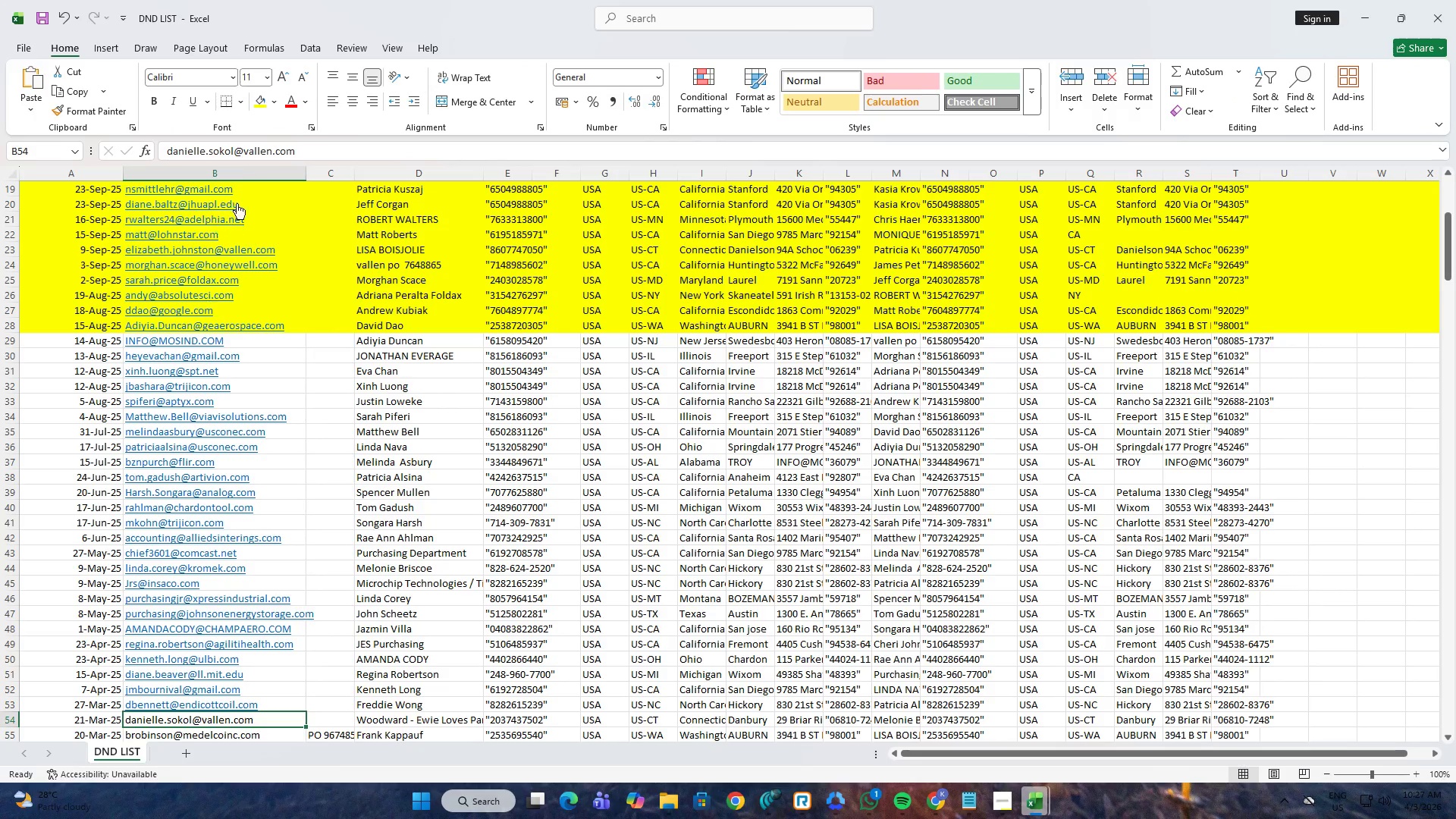 
left_click([262, 162])
 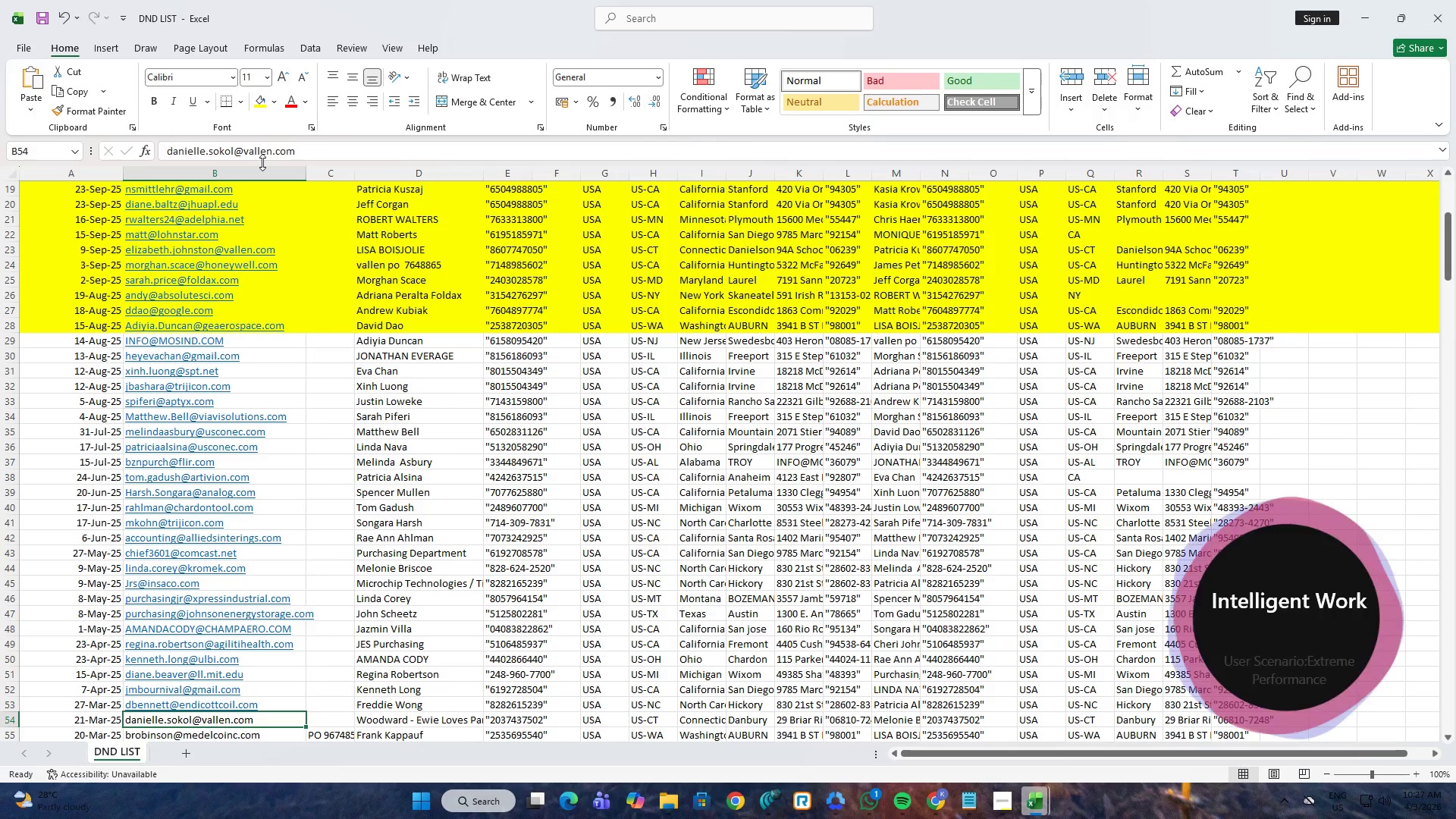 
key(Control+ControlLeft)
 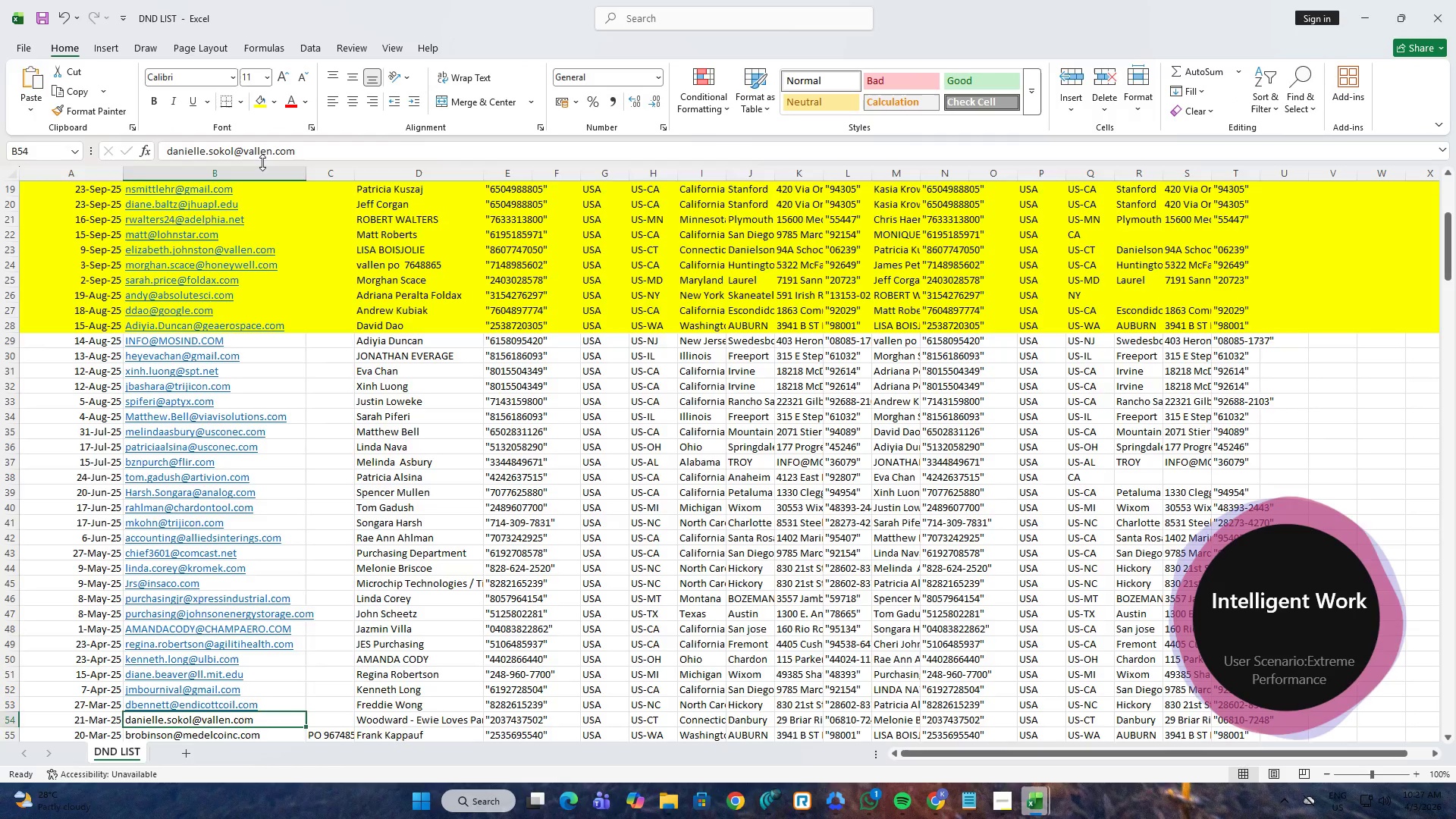 
key(Control+A)
 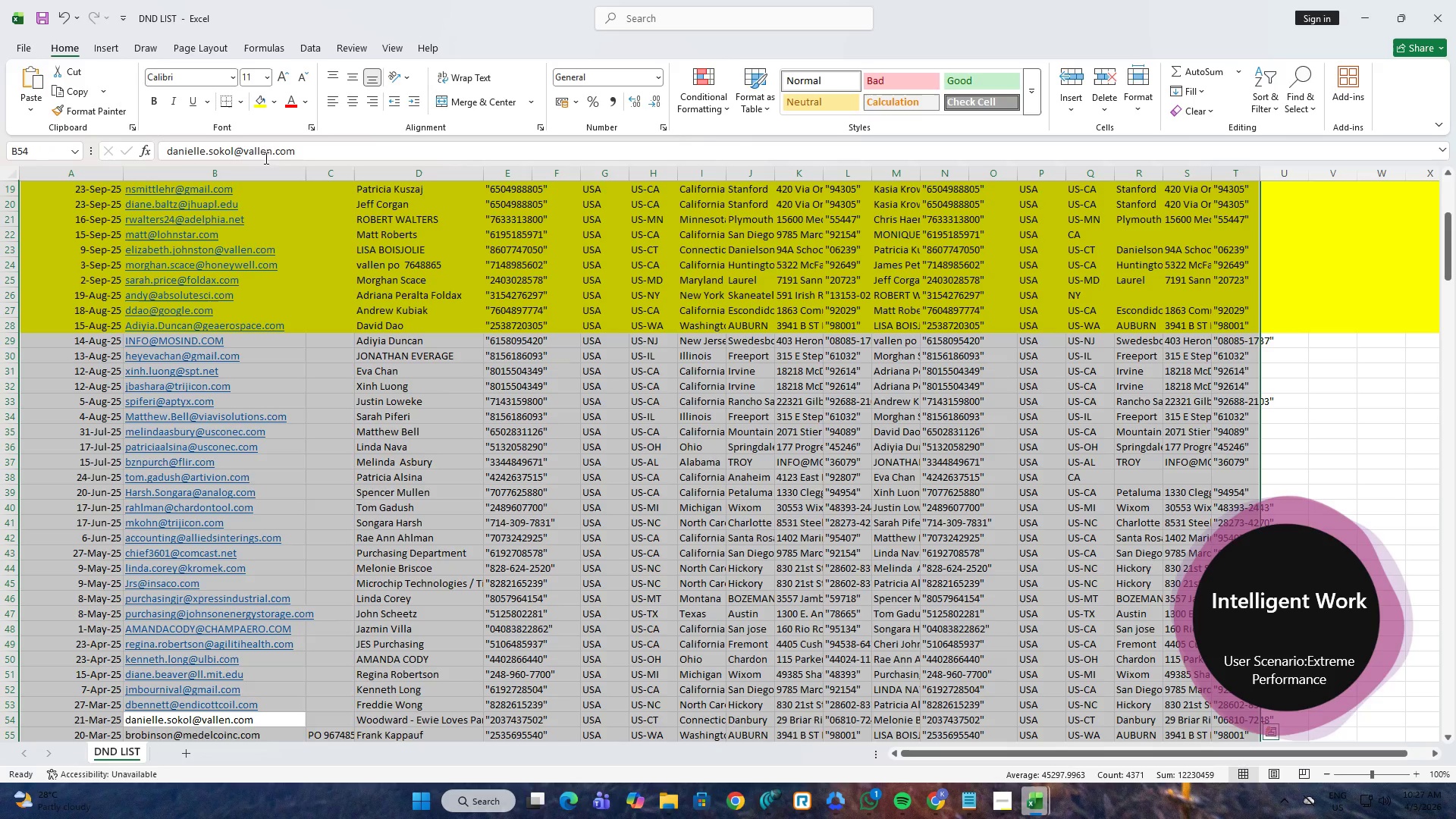 
left_click([268, 152])
 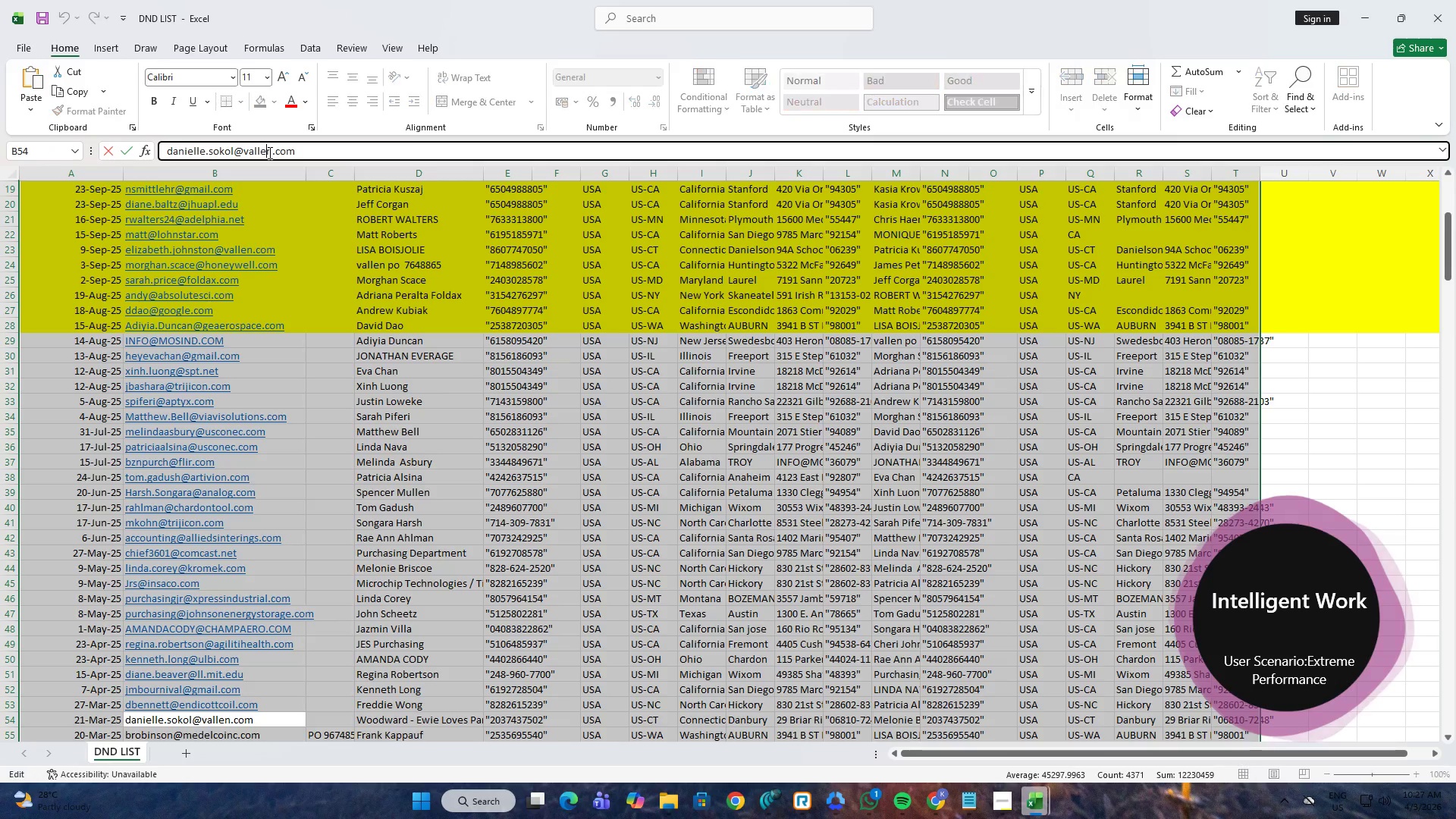 
key(Control+A)
 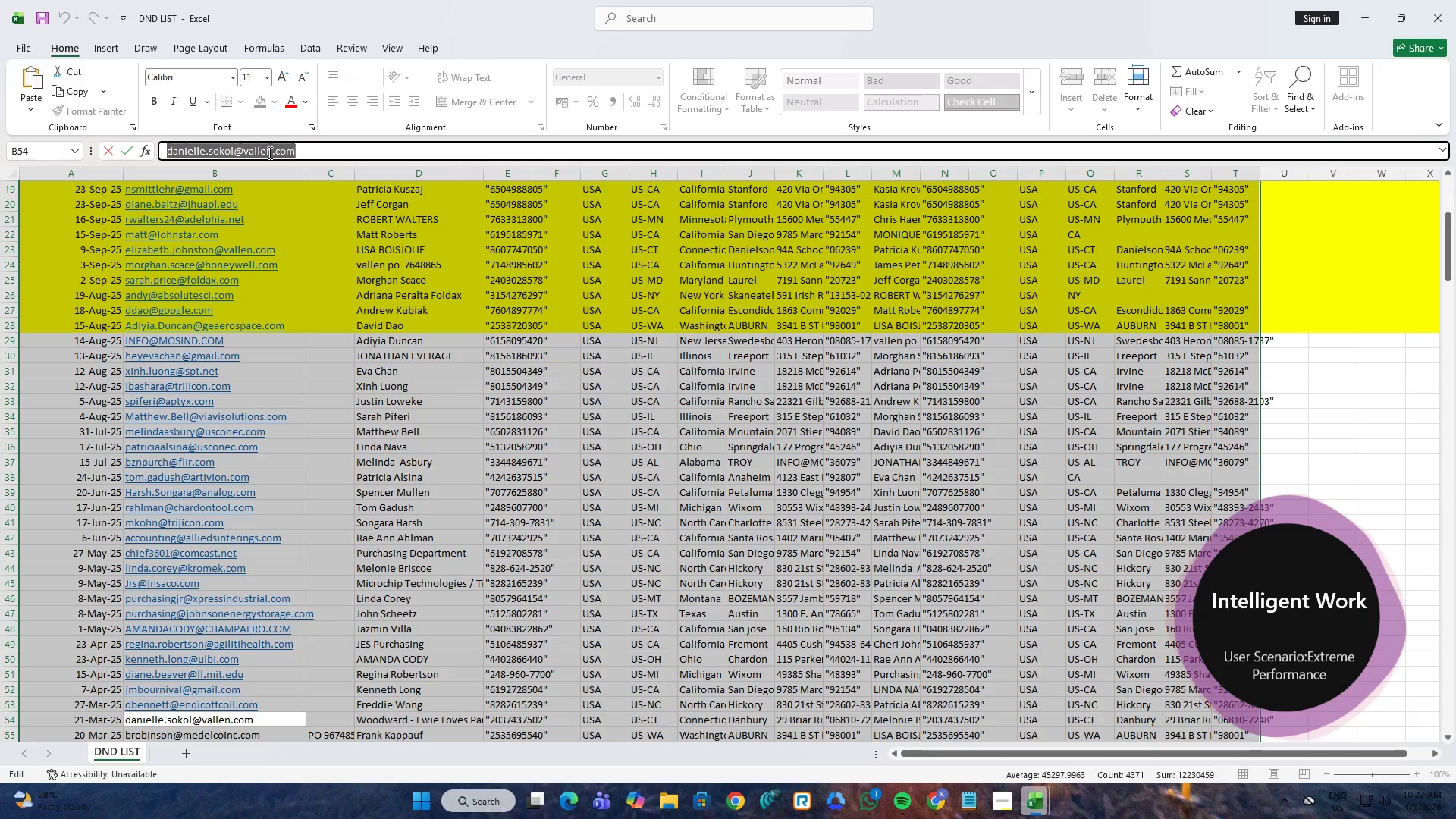 
key(Control+C)
 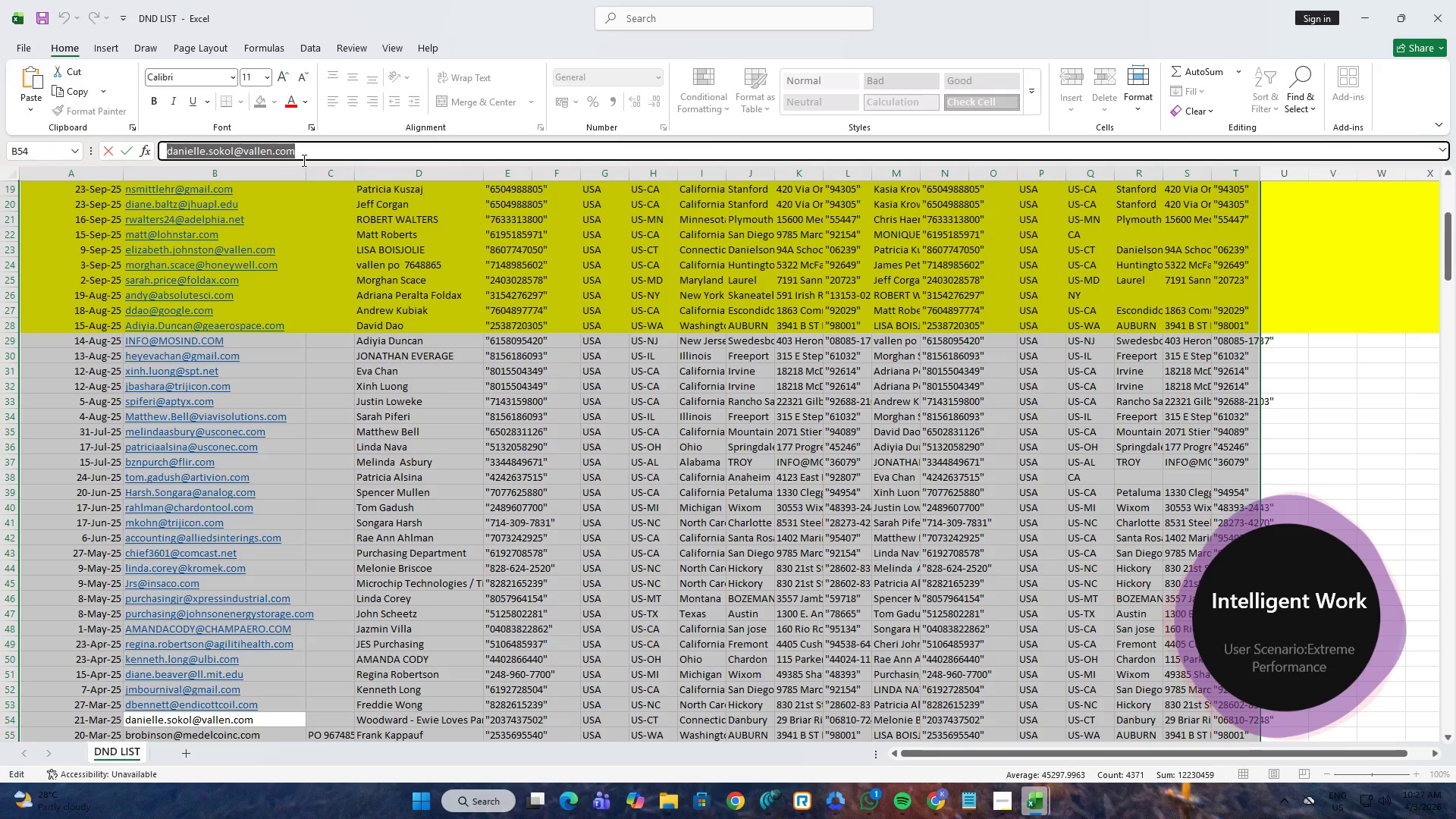 
key(Alt+AltLeft)
 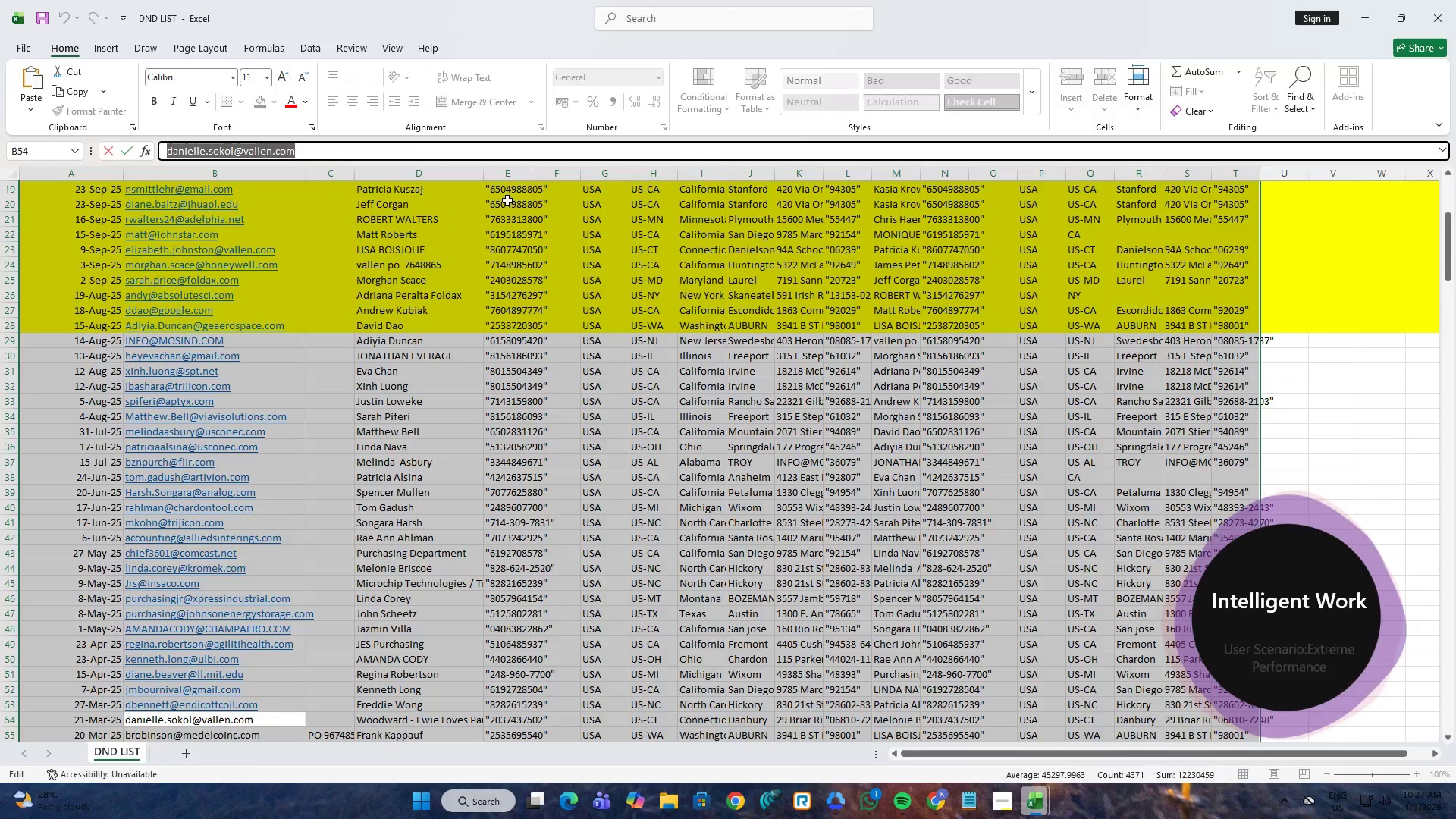 
key(Alt+Tab)
 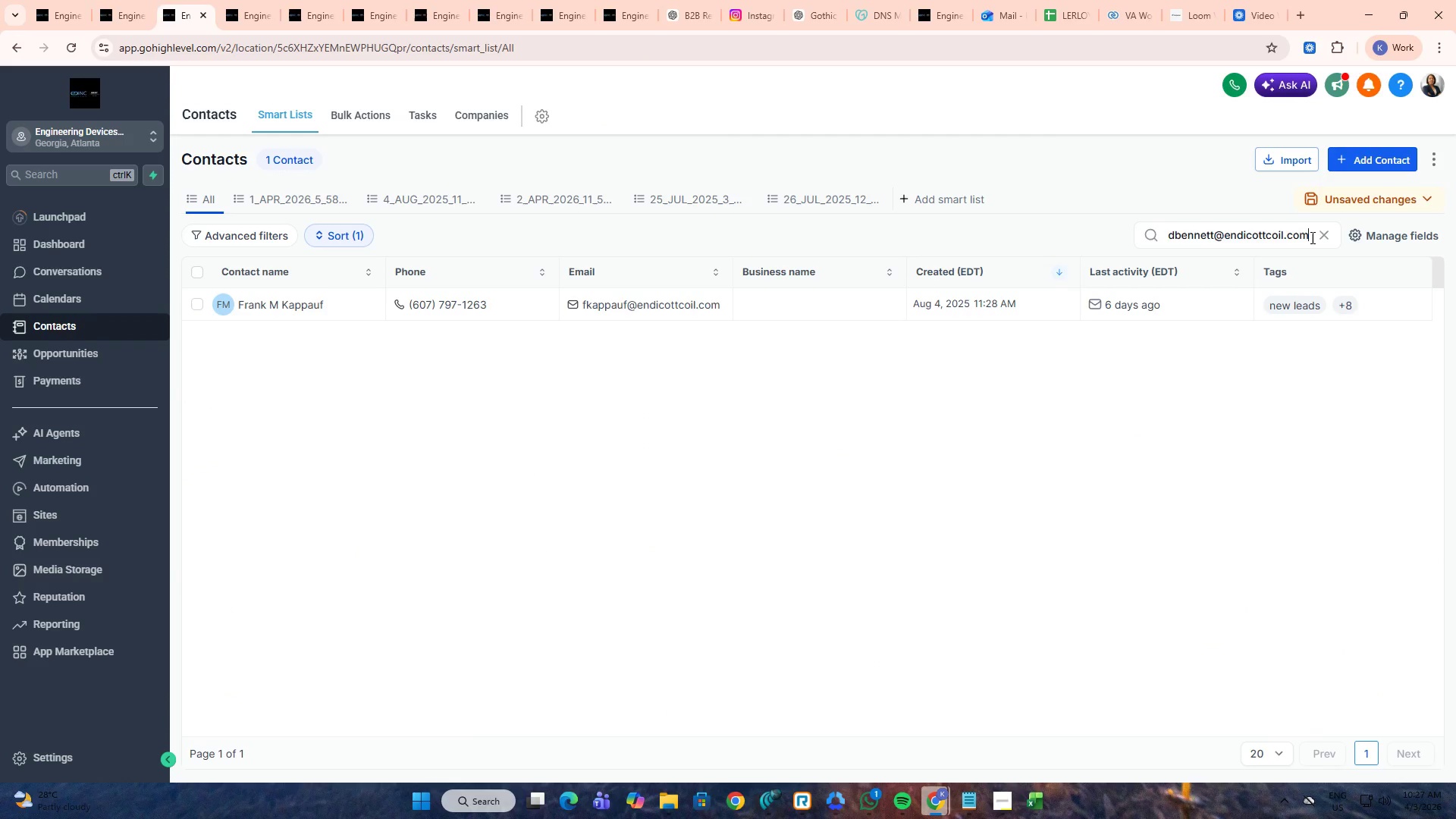 
double_click([1318, 235])
 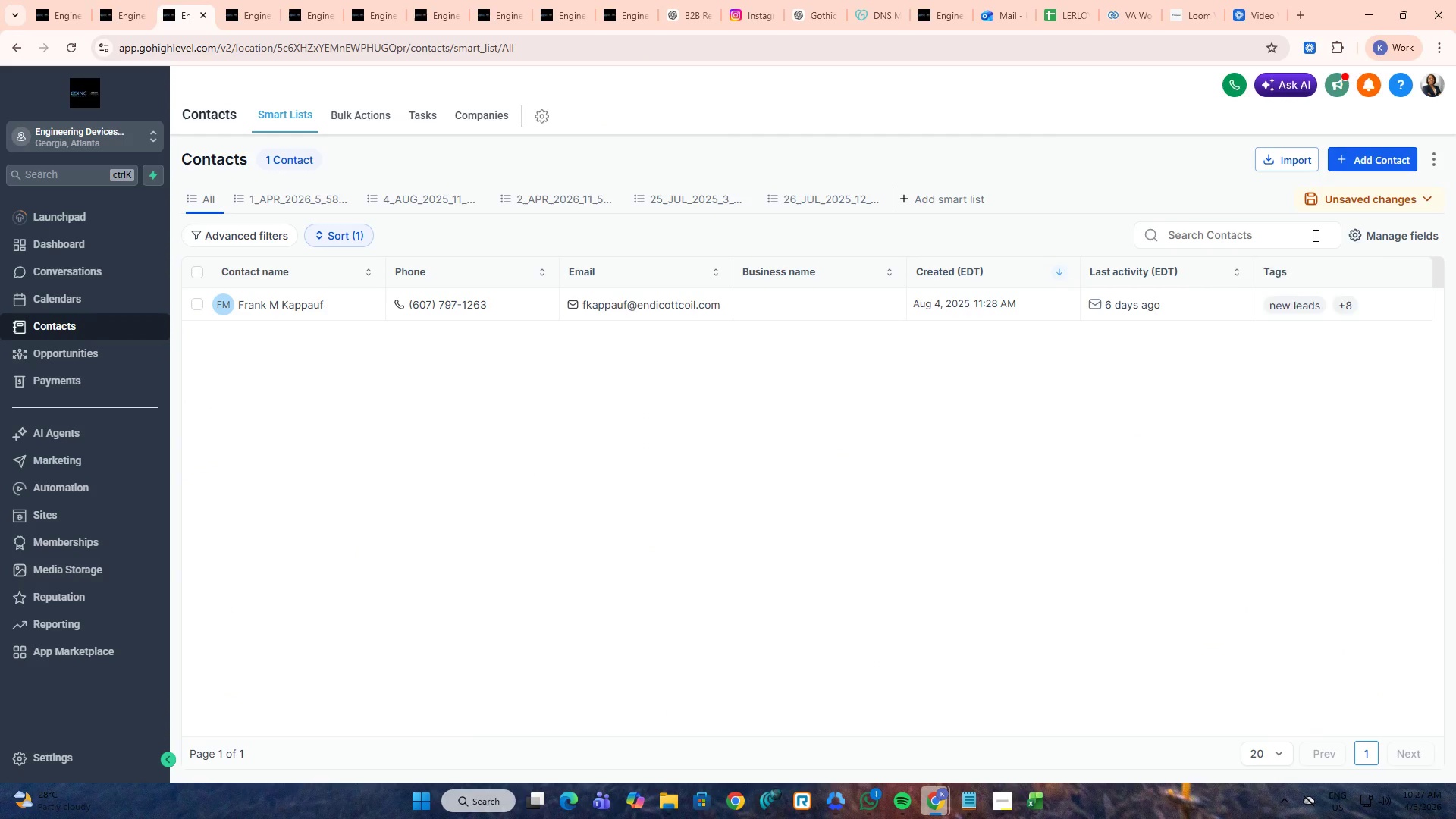 
triple_click([1314, 235])
 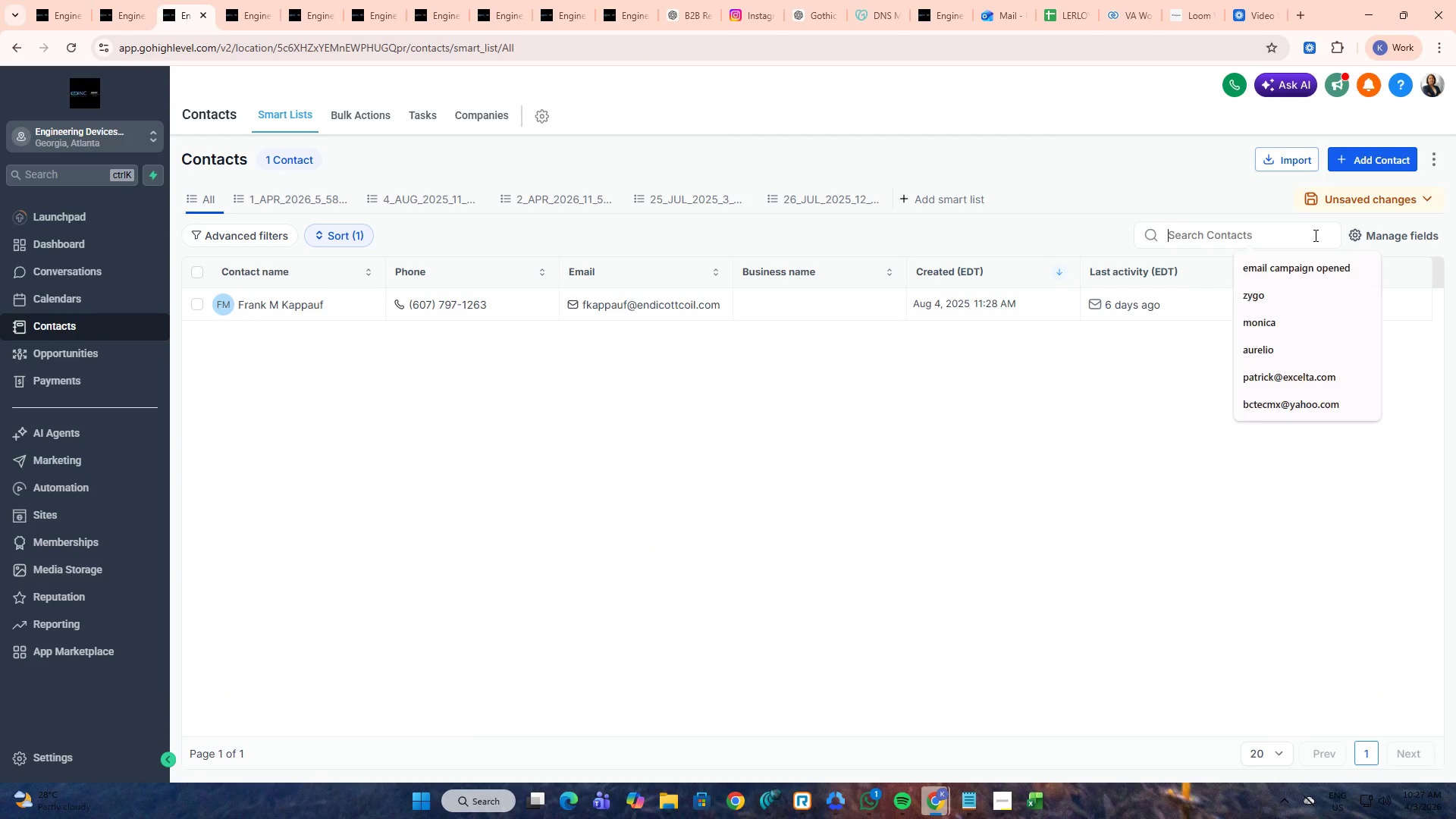 
key(Alt+Control+ControlLeft)
 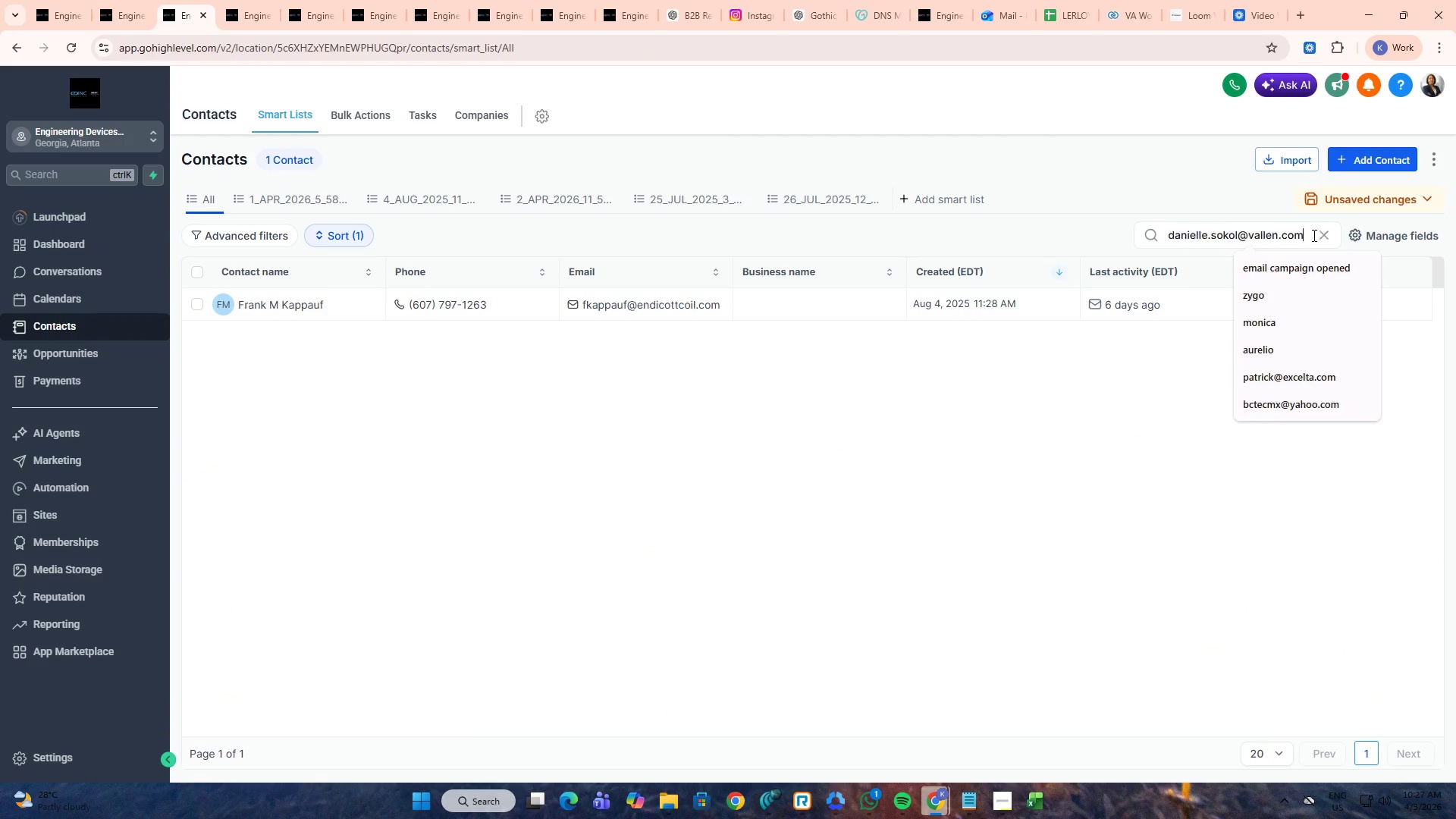 
key(Alt+Control+V)
 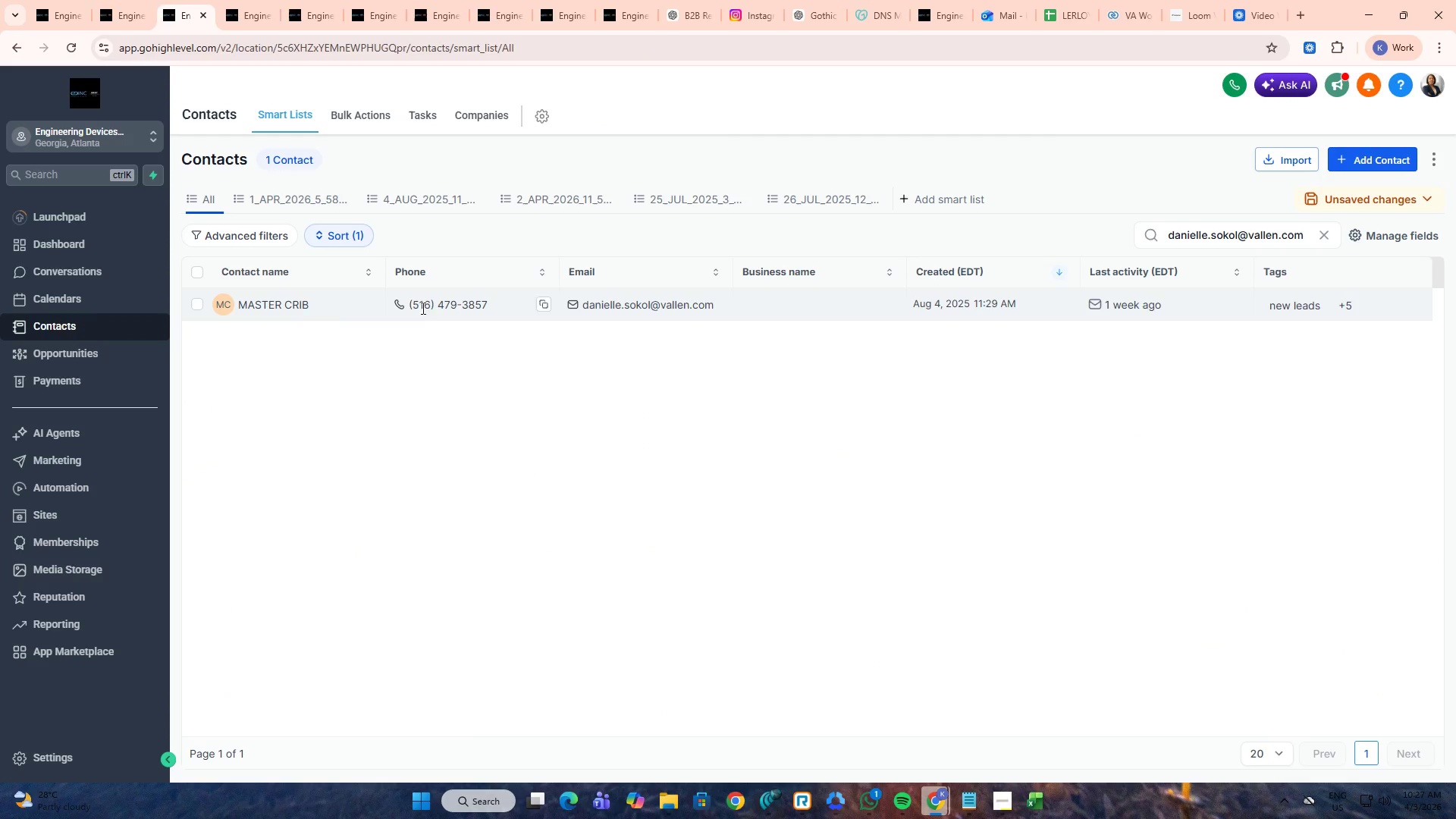 
middle_click([294, 306])
 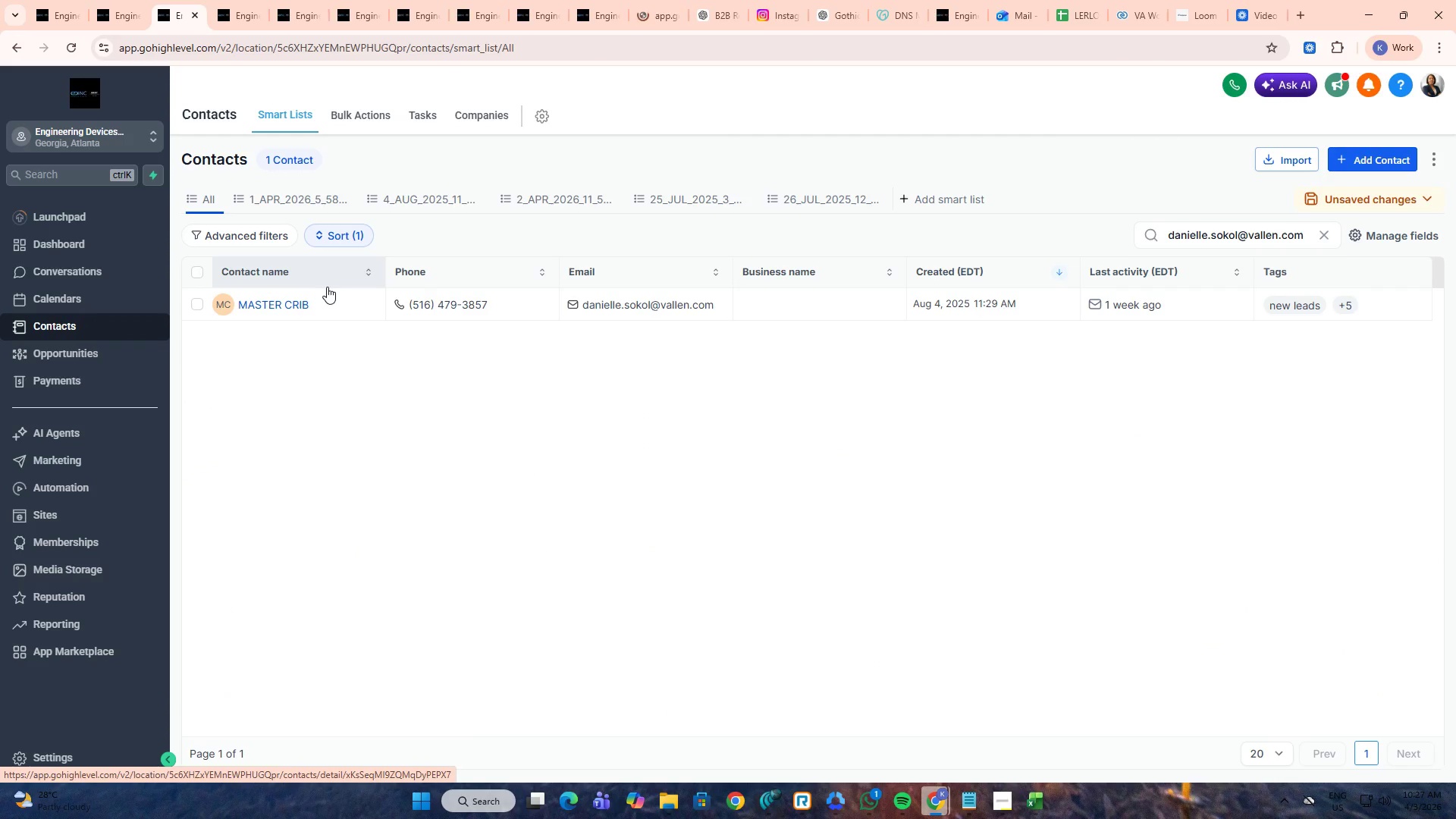 
key(Alt+AltLeft)
 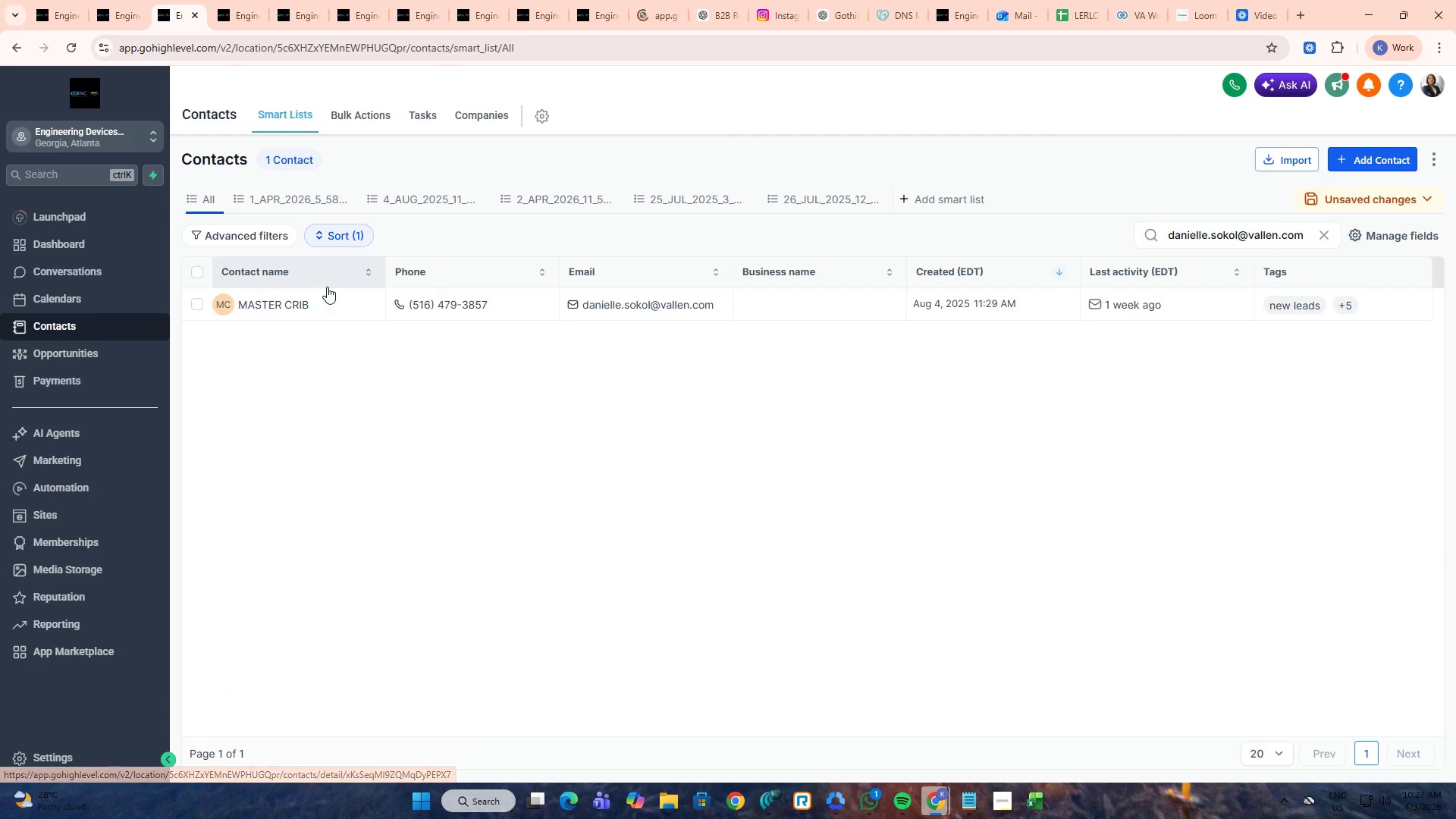 
key(Alt+Tab)
 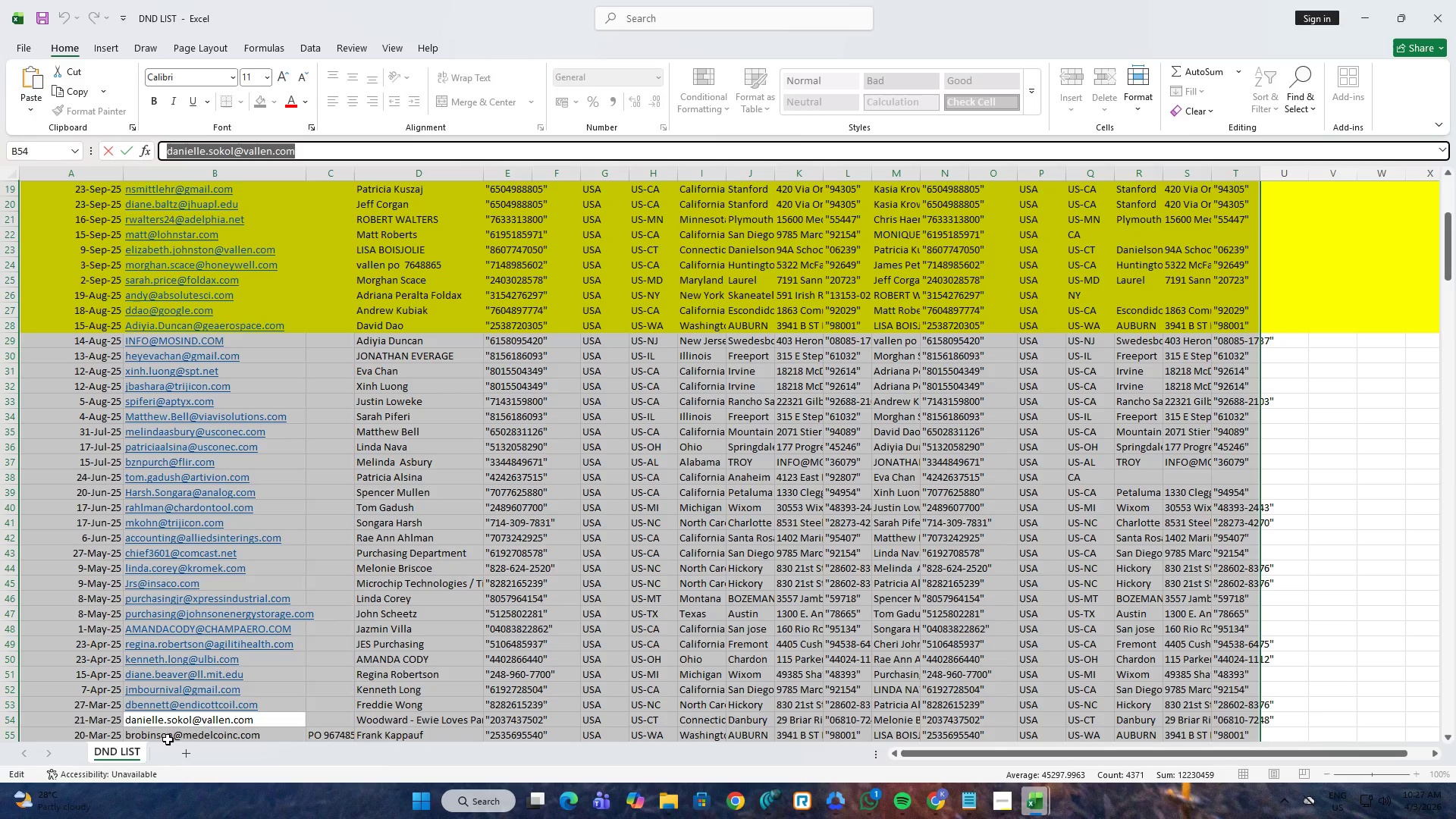 
left_click([171, 734])
 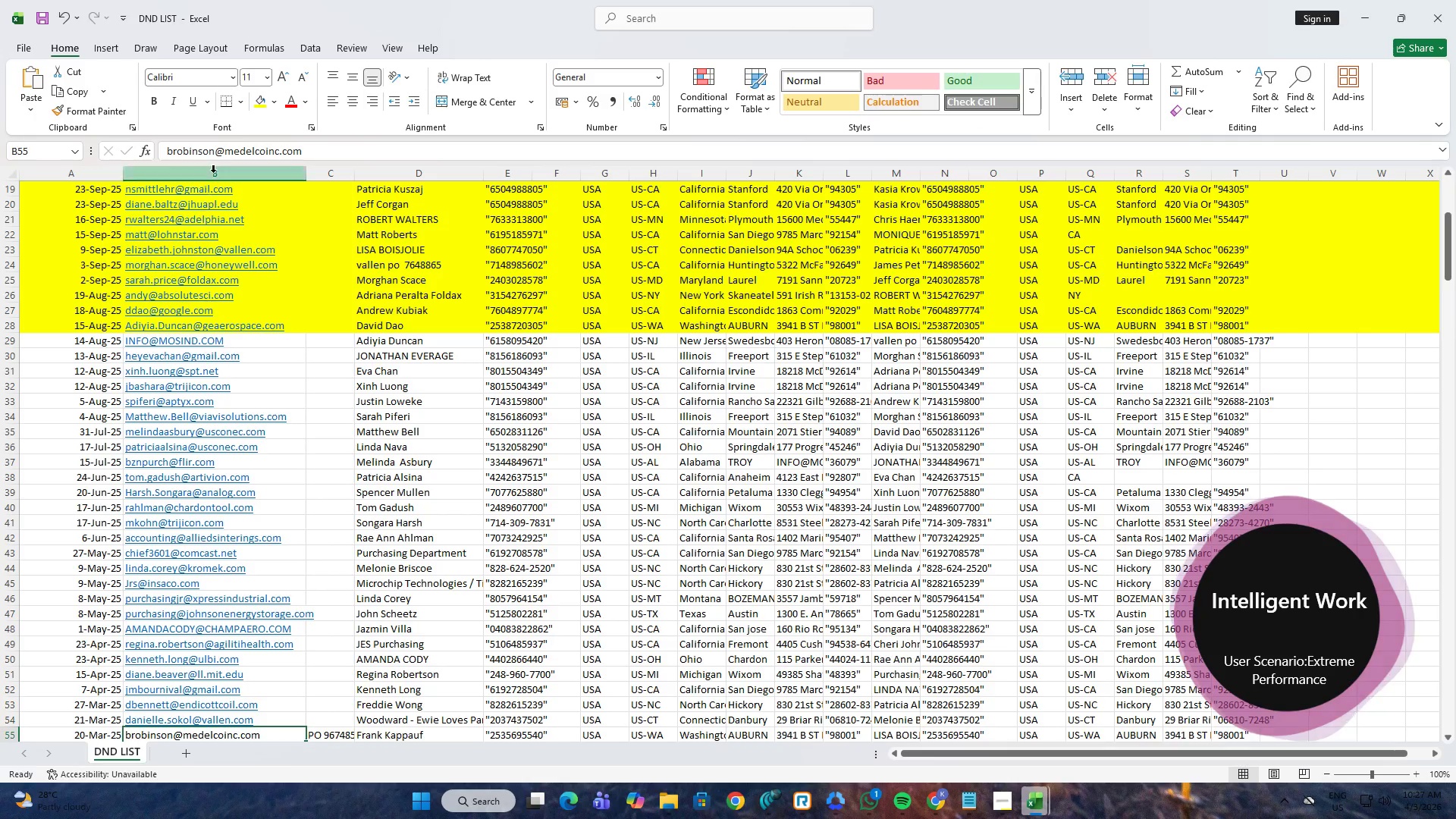 
left_click([227, 159])
 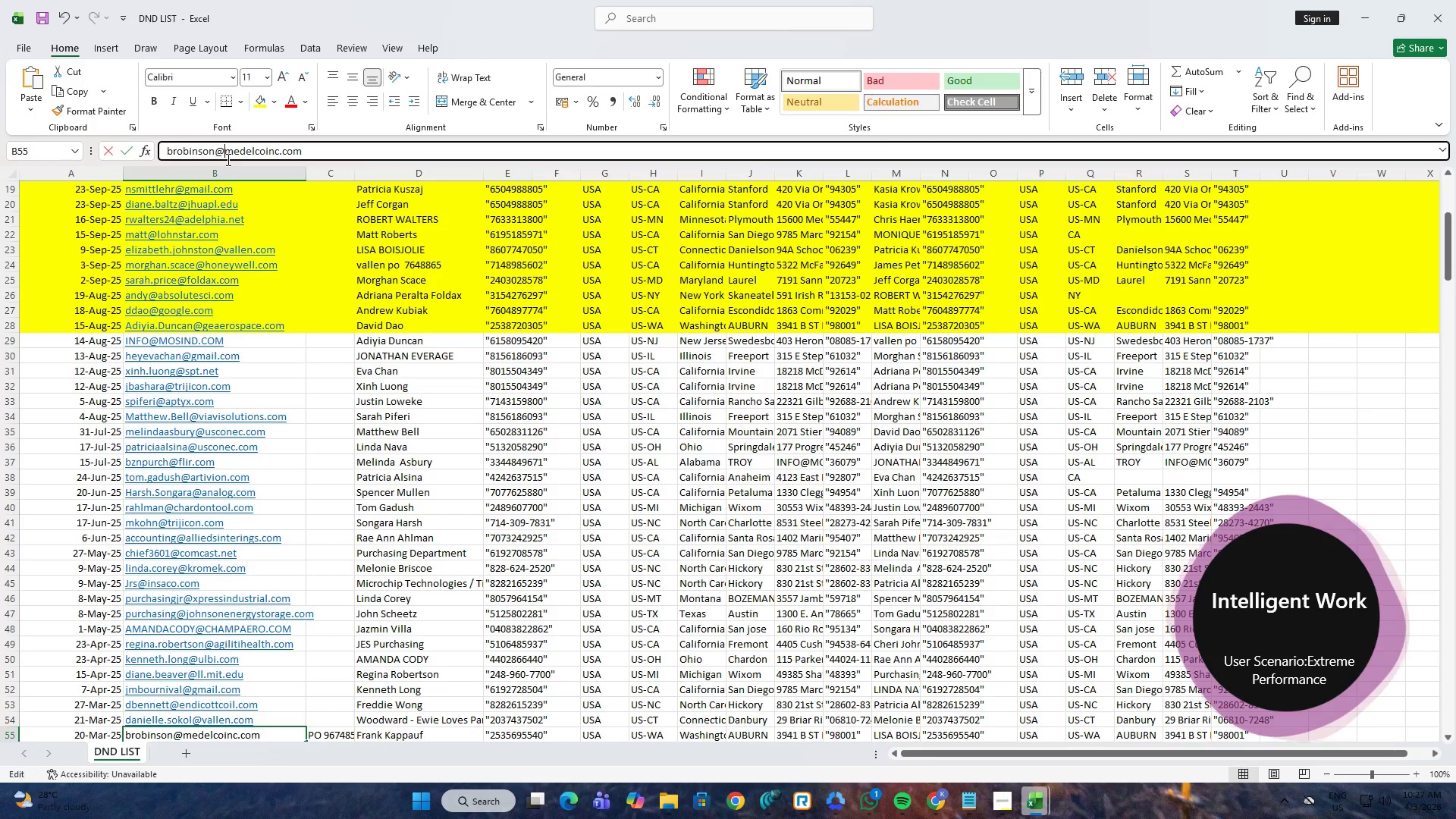 
hold_key(key=ControlLeft, duration=0.42)
 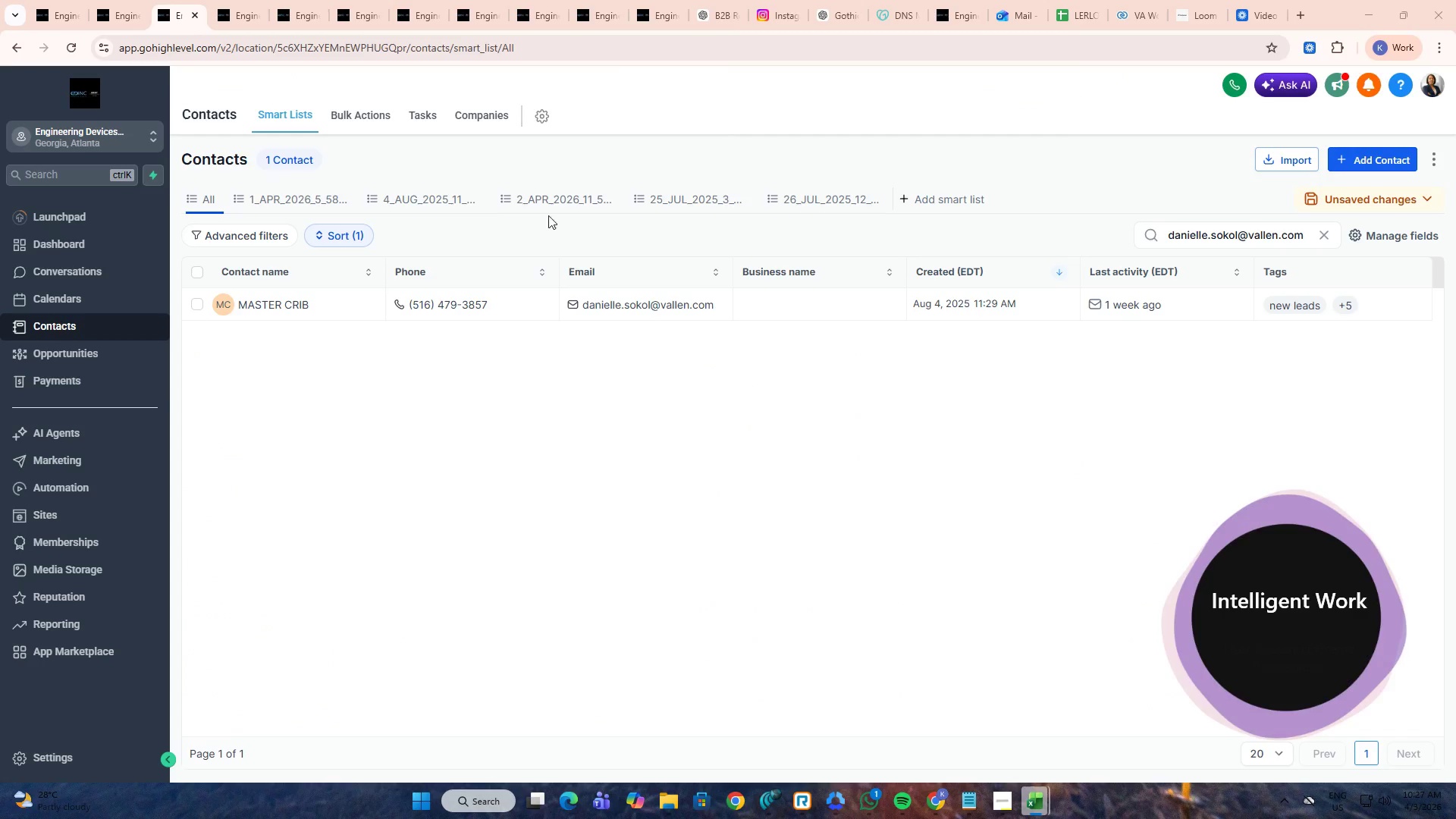 
type(ac)
 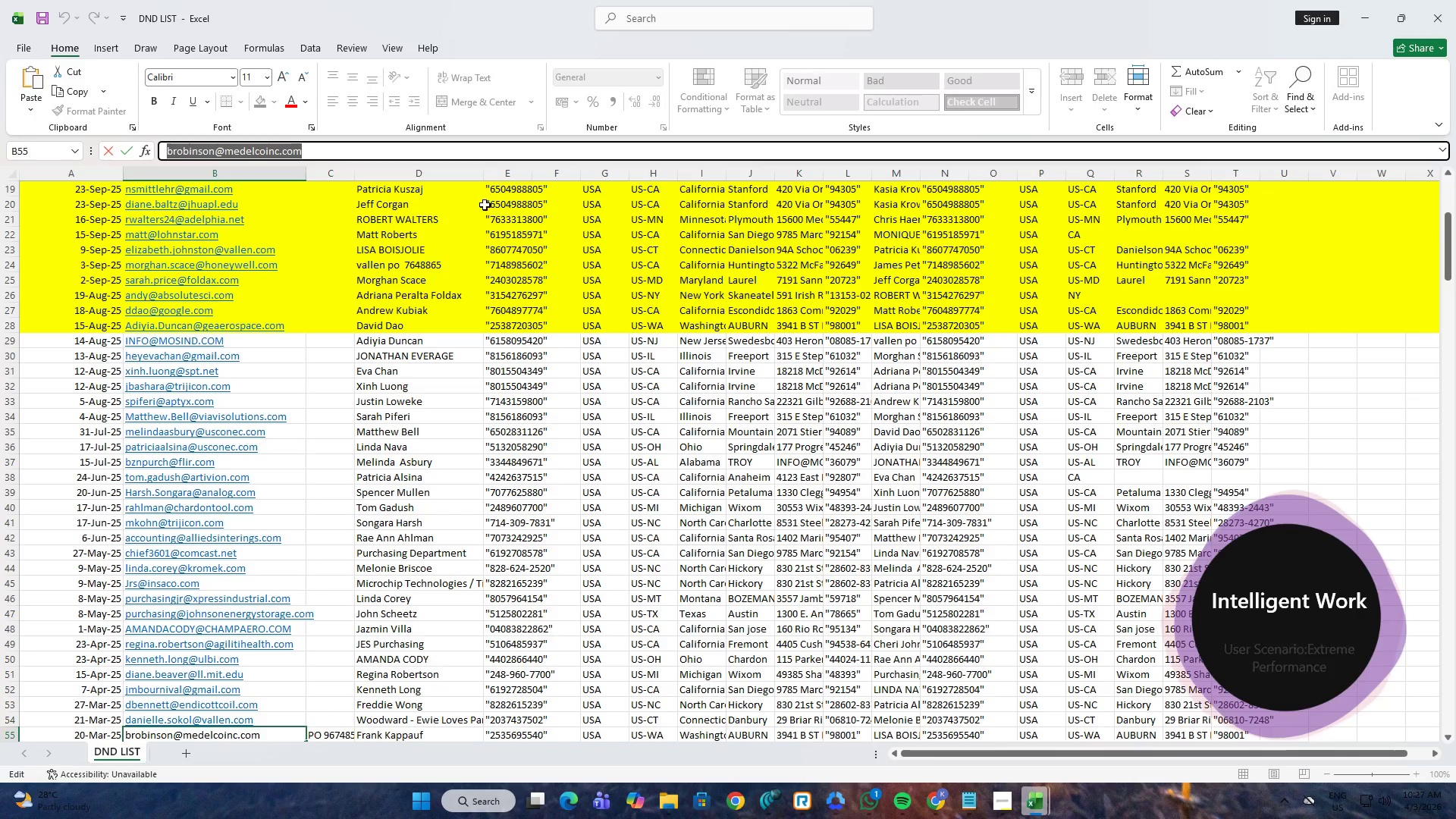 
key(Alt+AltLeft)
 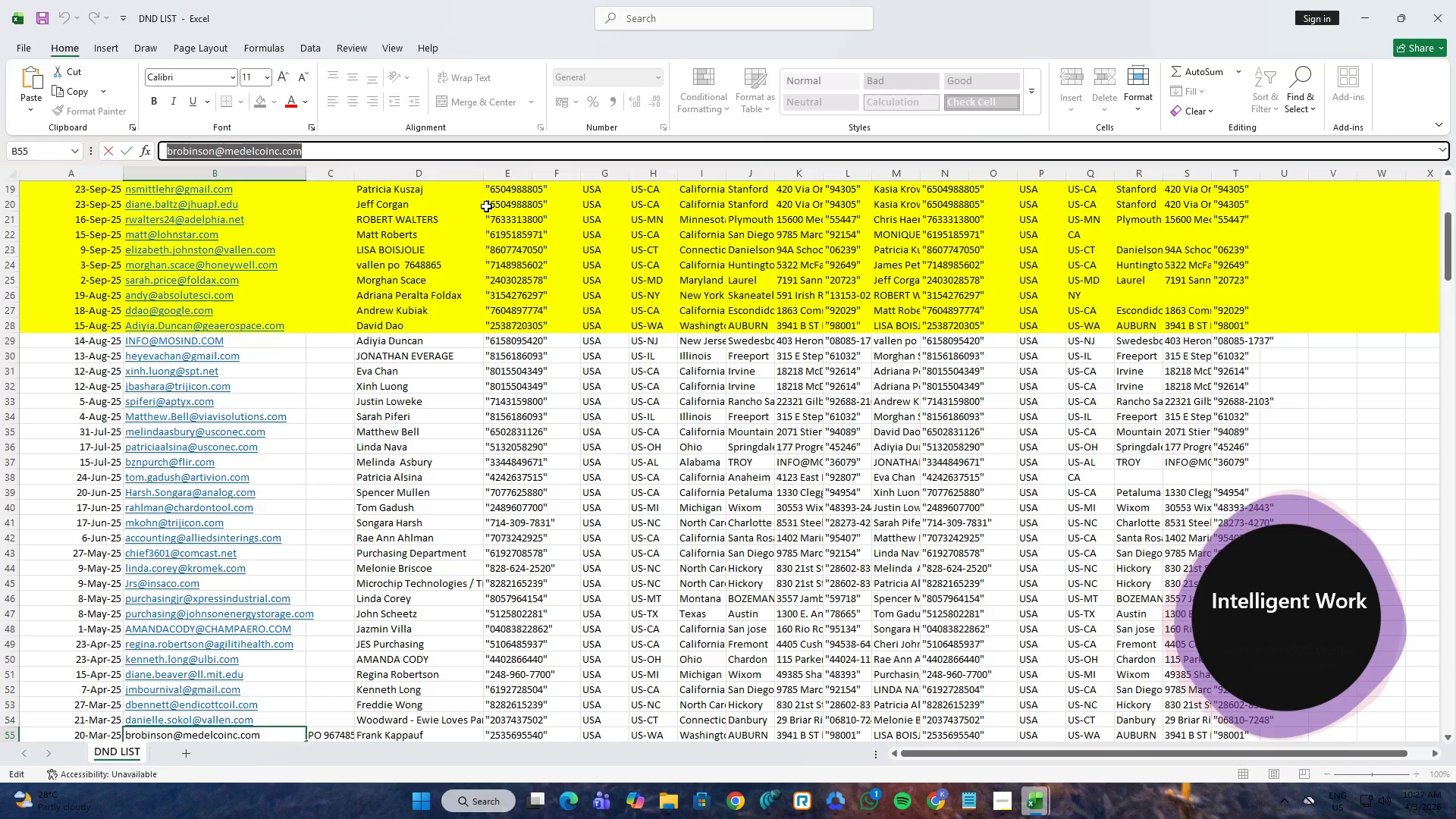 
key(Alt+Tab)
 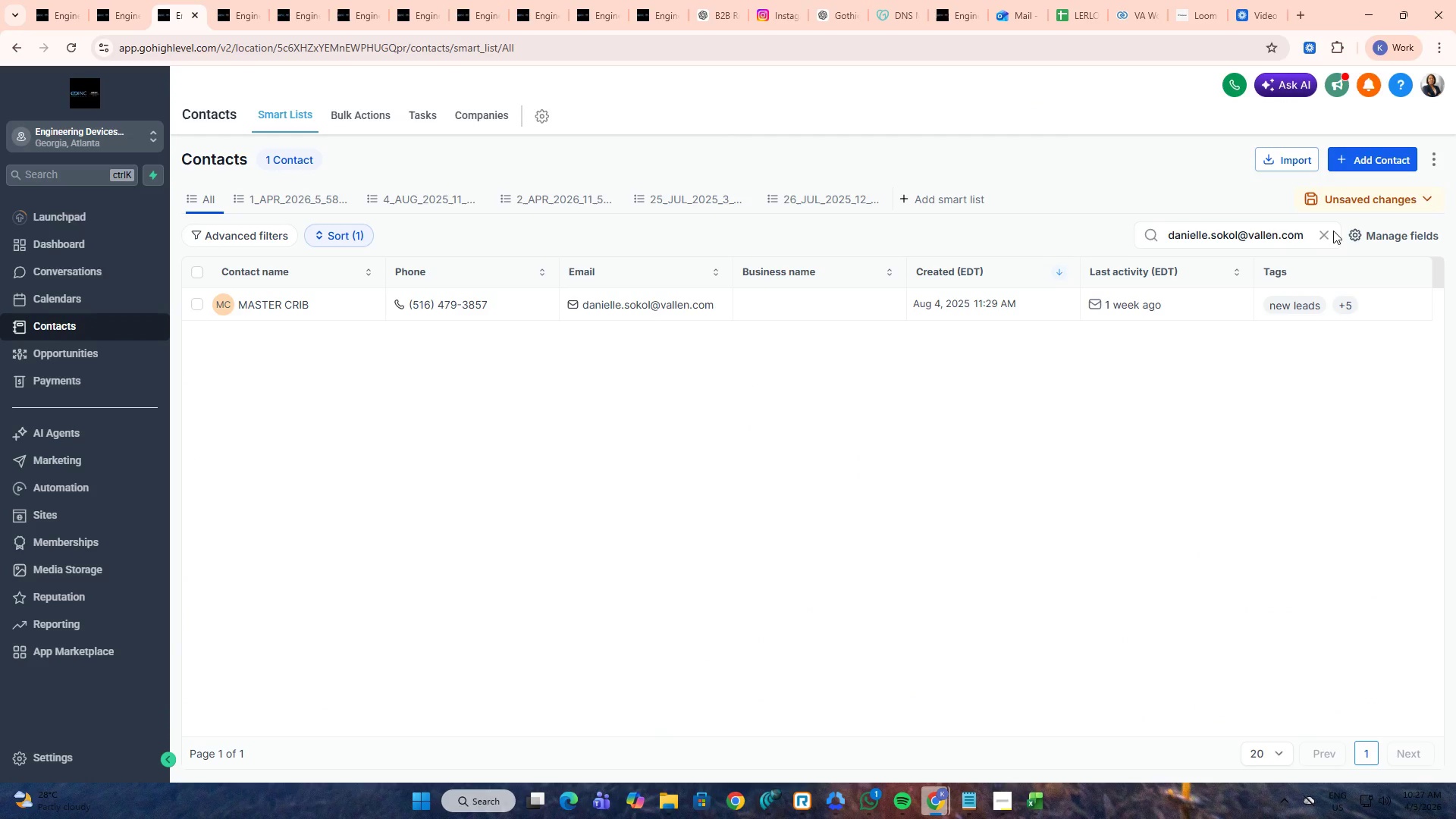 
double_click([1329, 231])
 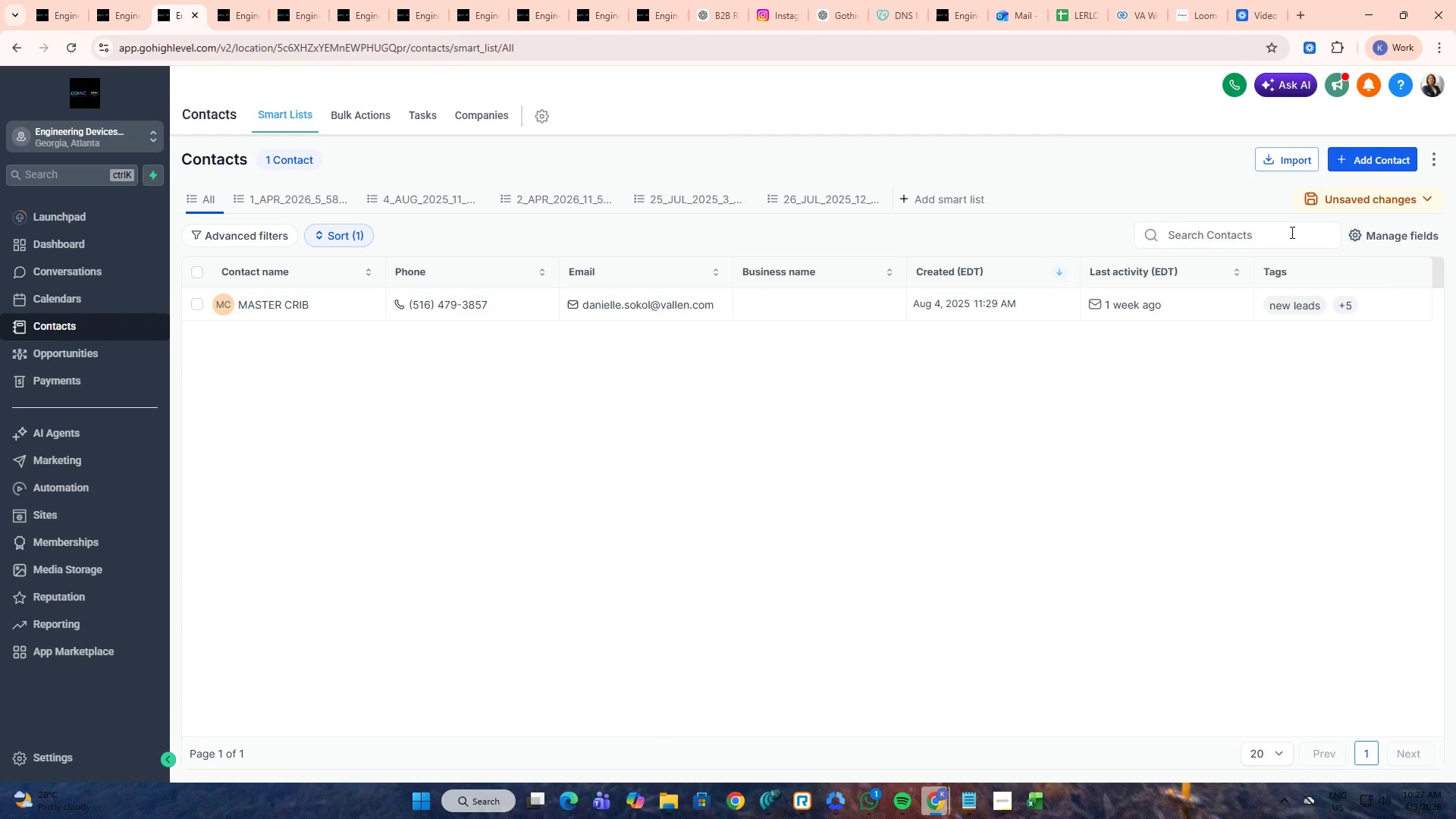 
triple_click([1291, 232])
 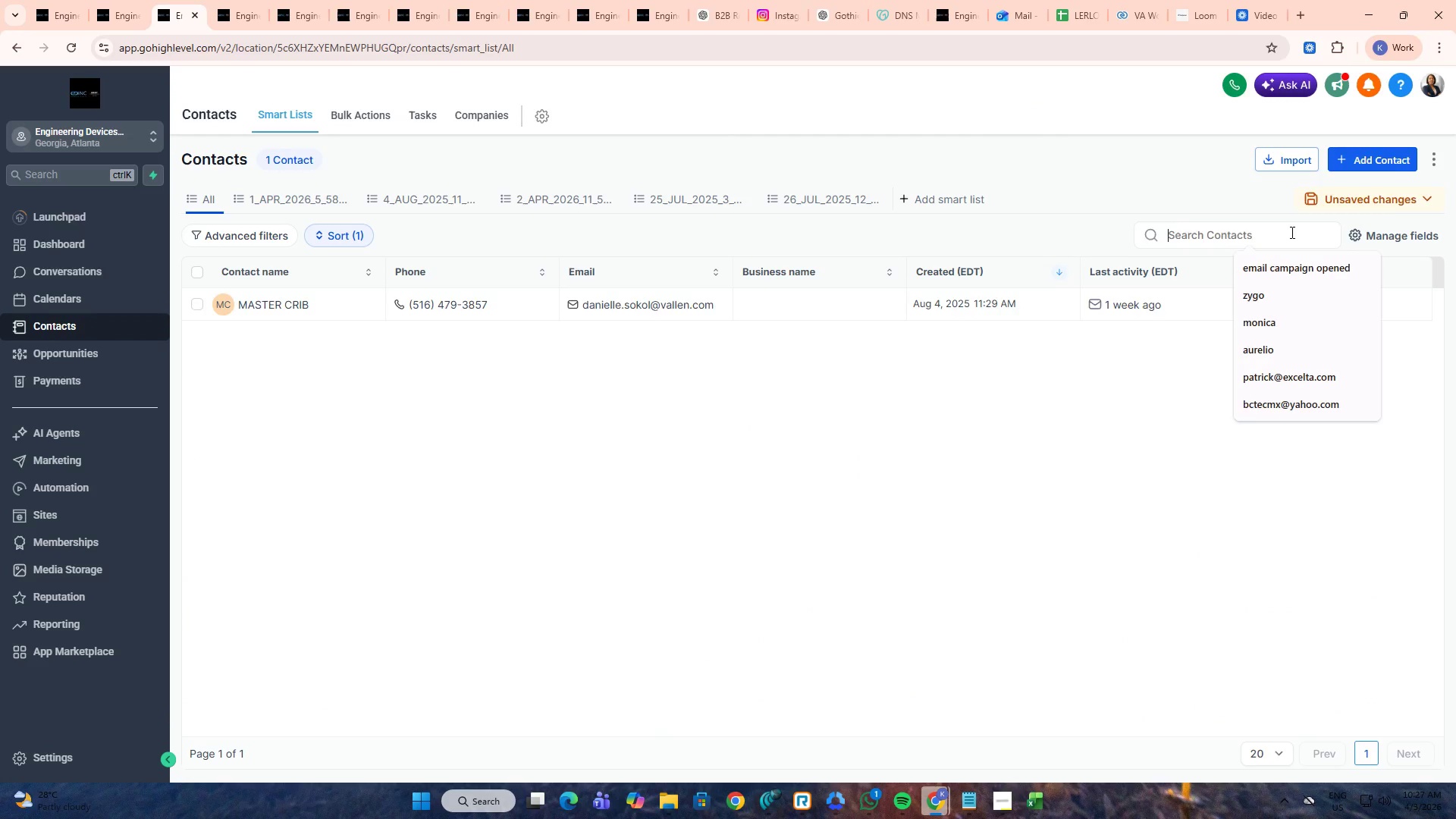 
key(Control+ControlLeft)
 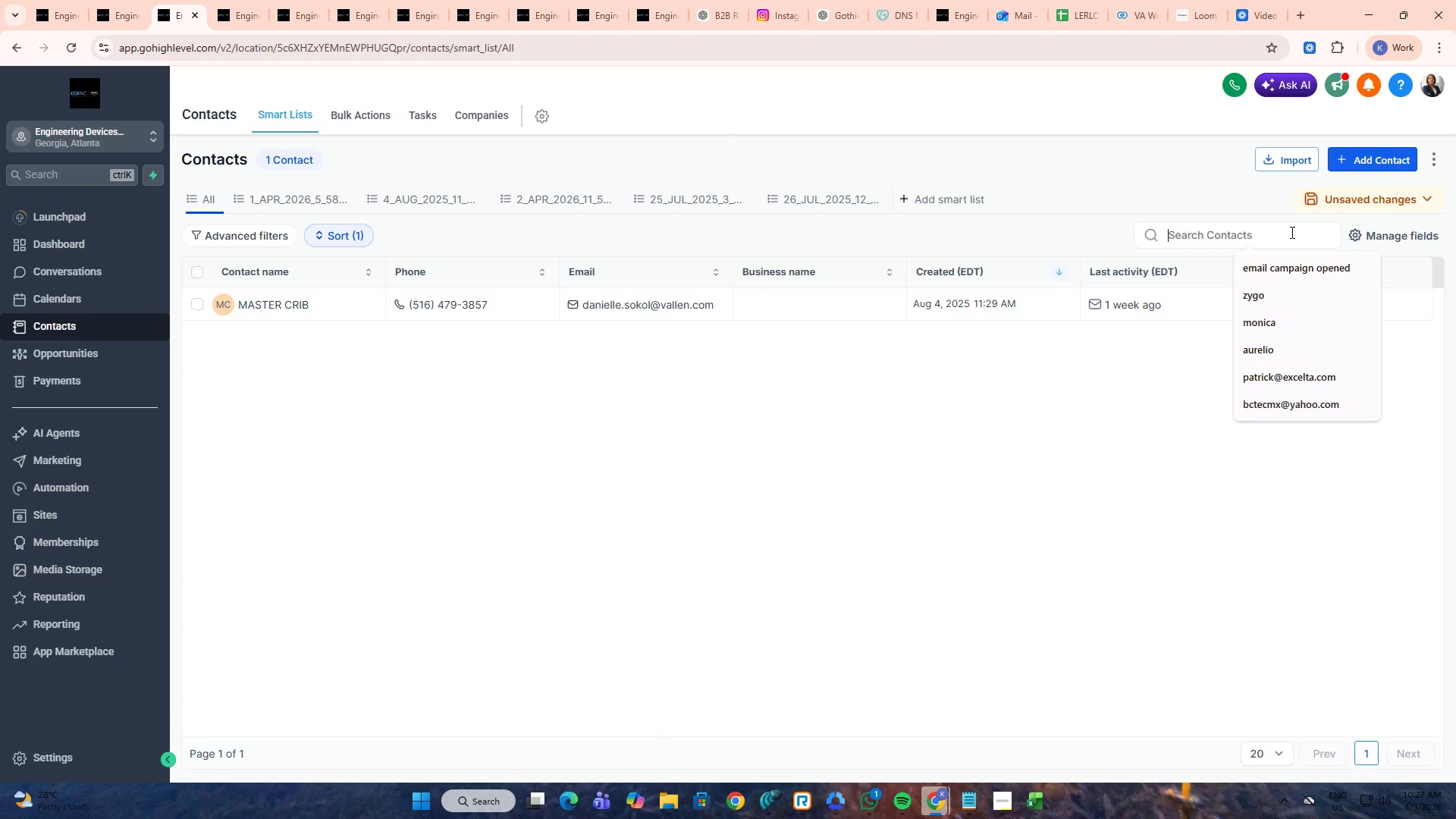 
key(Control+V)
 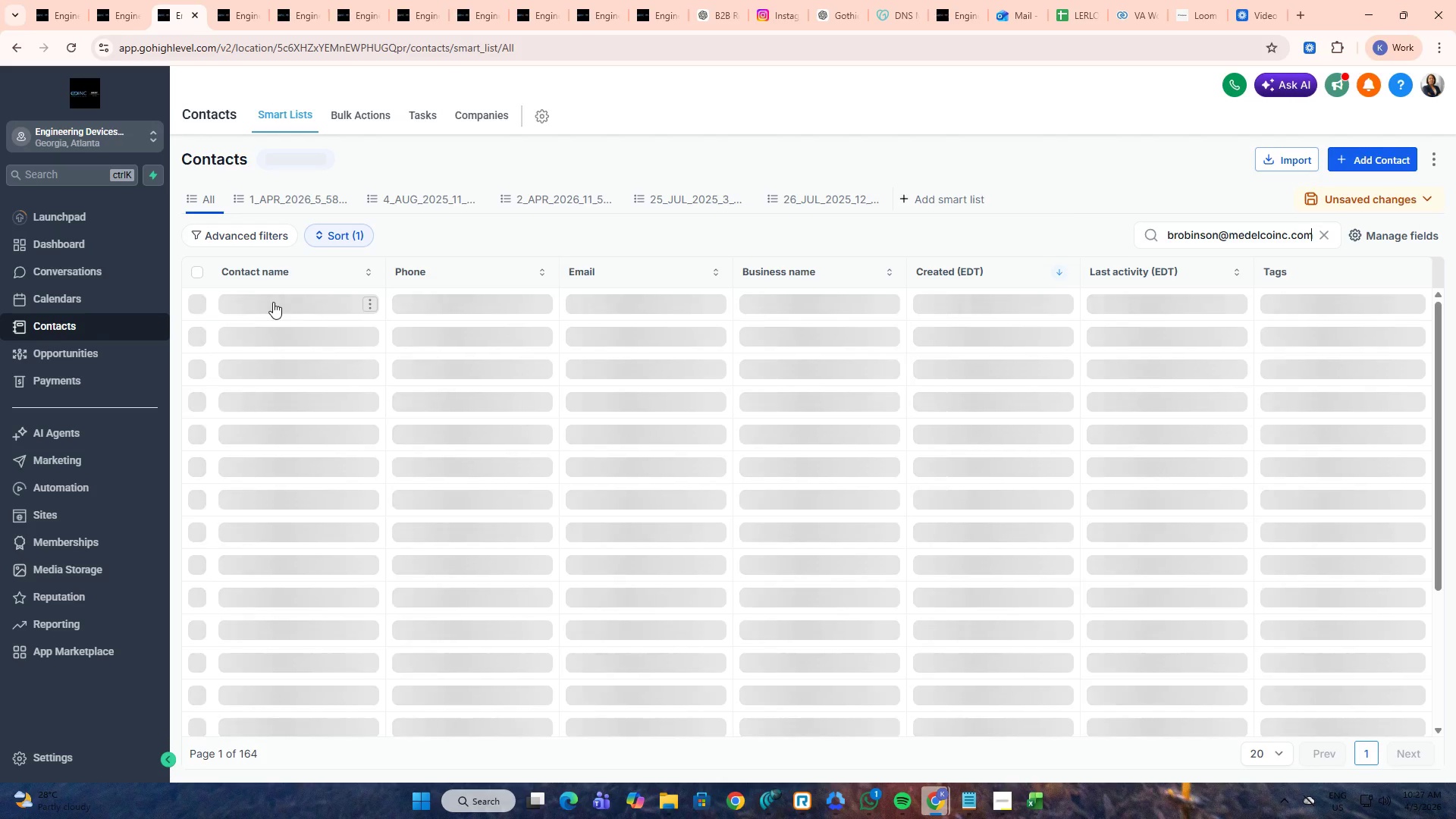 
middle_click([273, 302])
 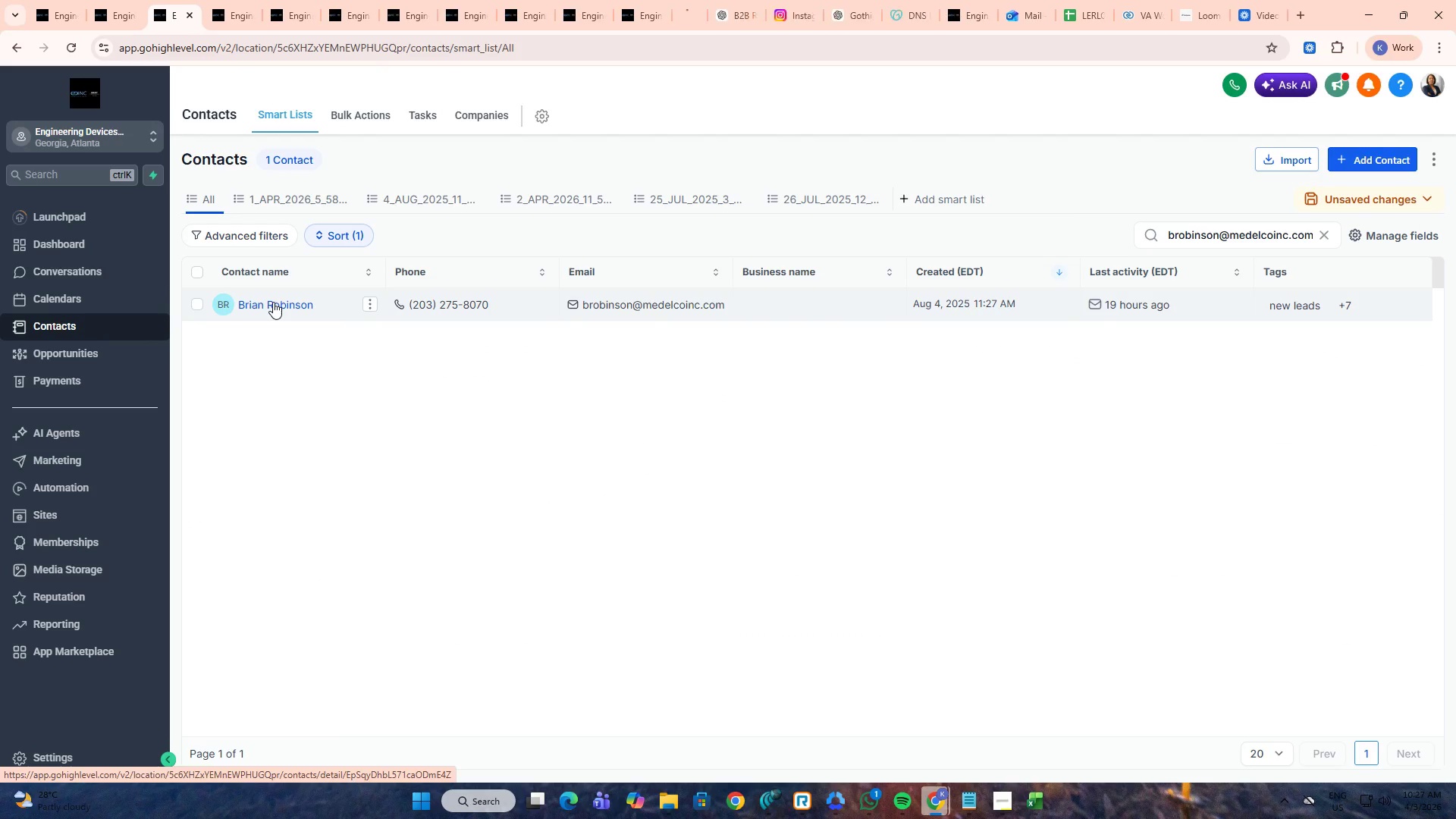 
key(Alt+AltLeft)
 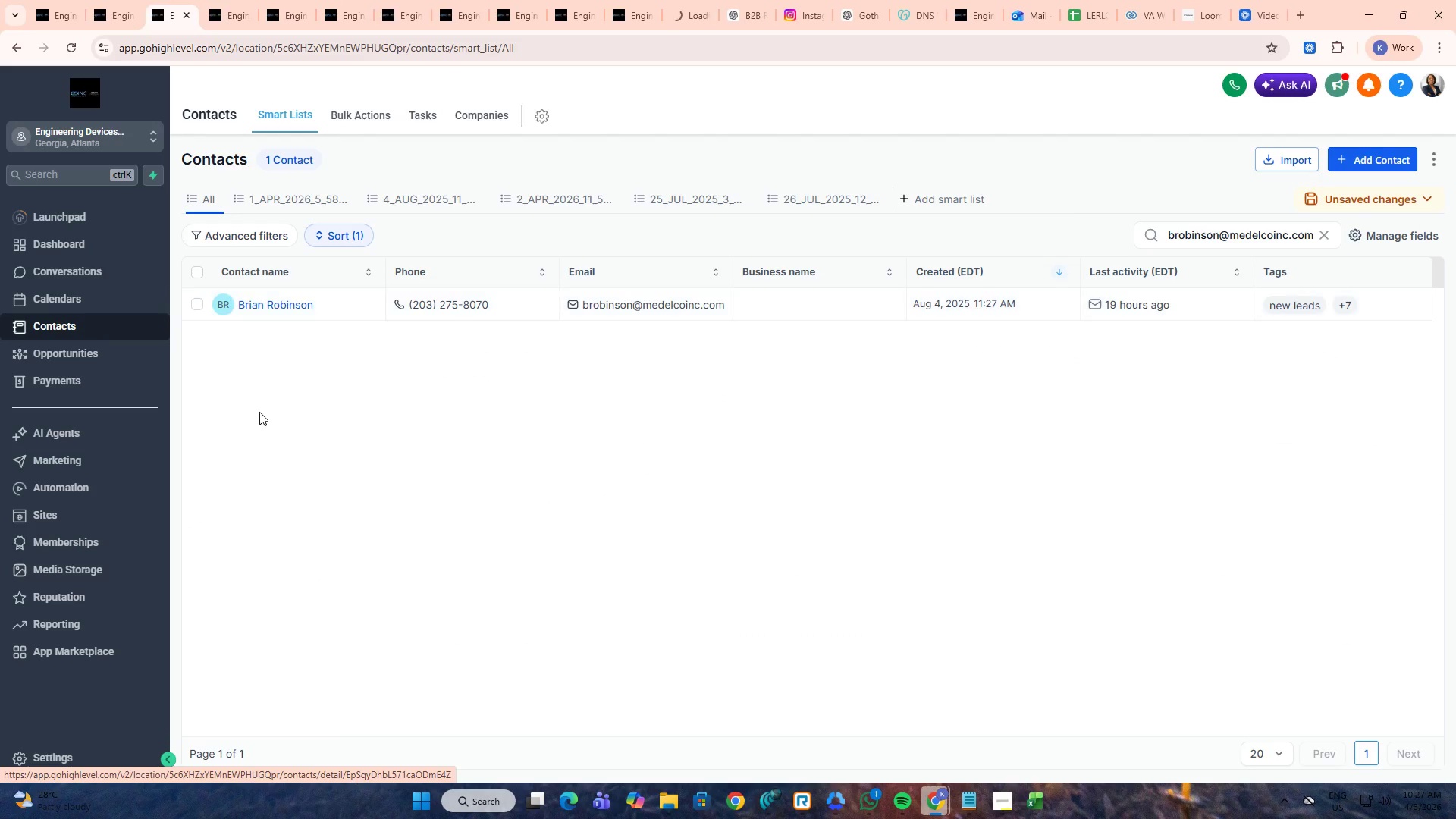 
key(Tab)
 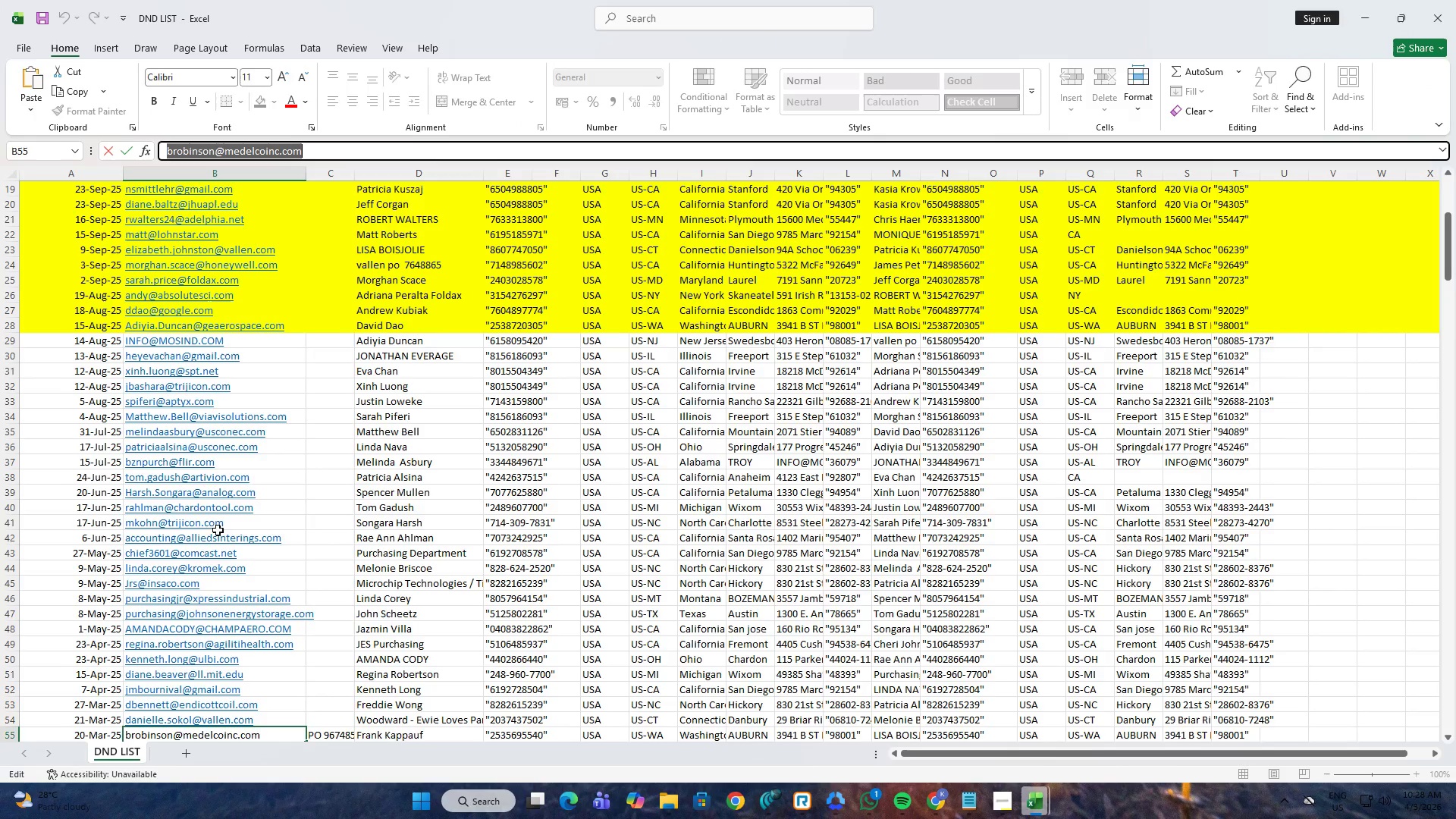 
scroll: coordinate [210, 570], scroll_direction: down, amount: 2.0
 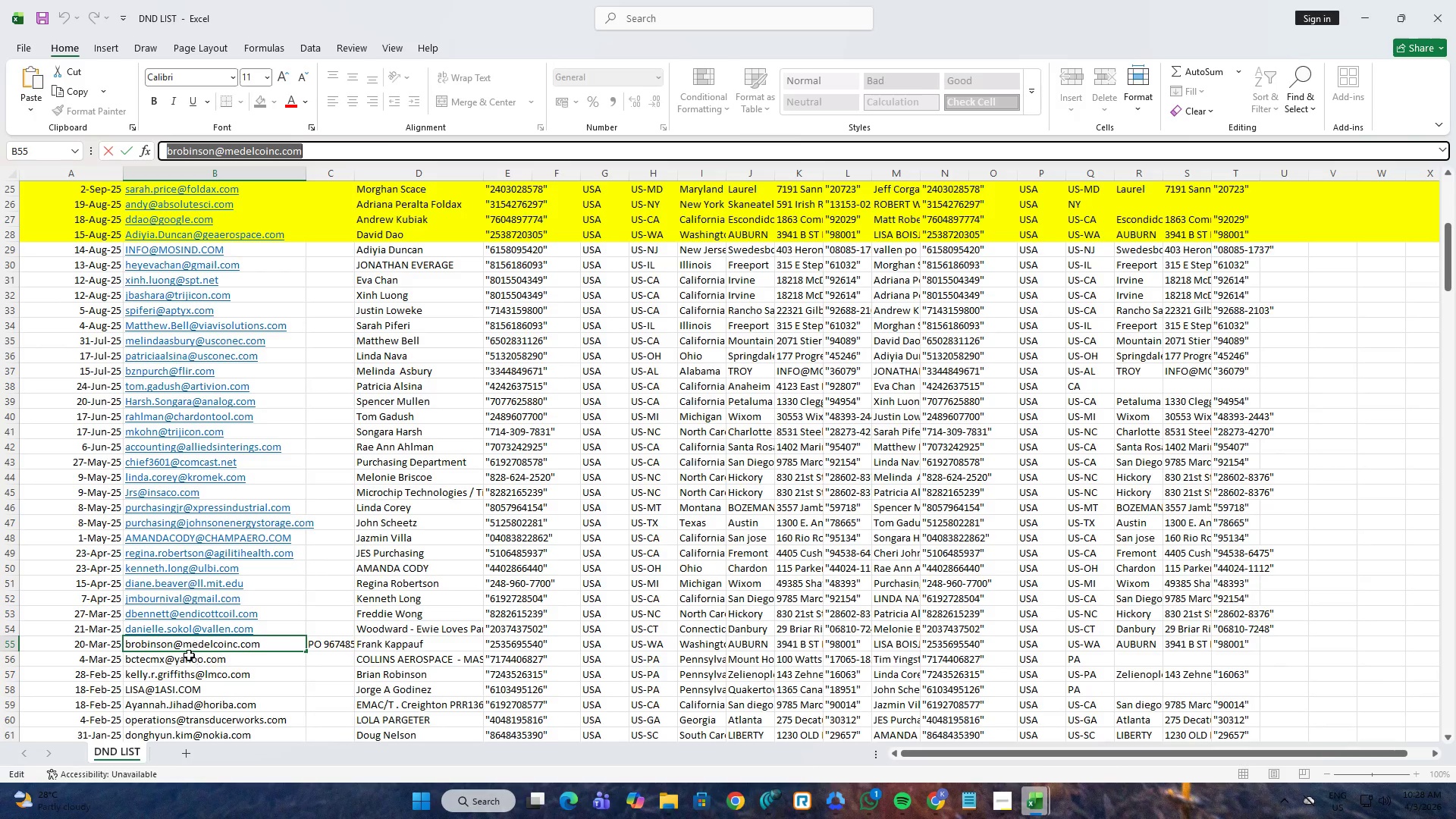 
left_click([187, 659])
 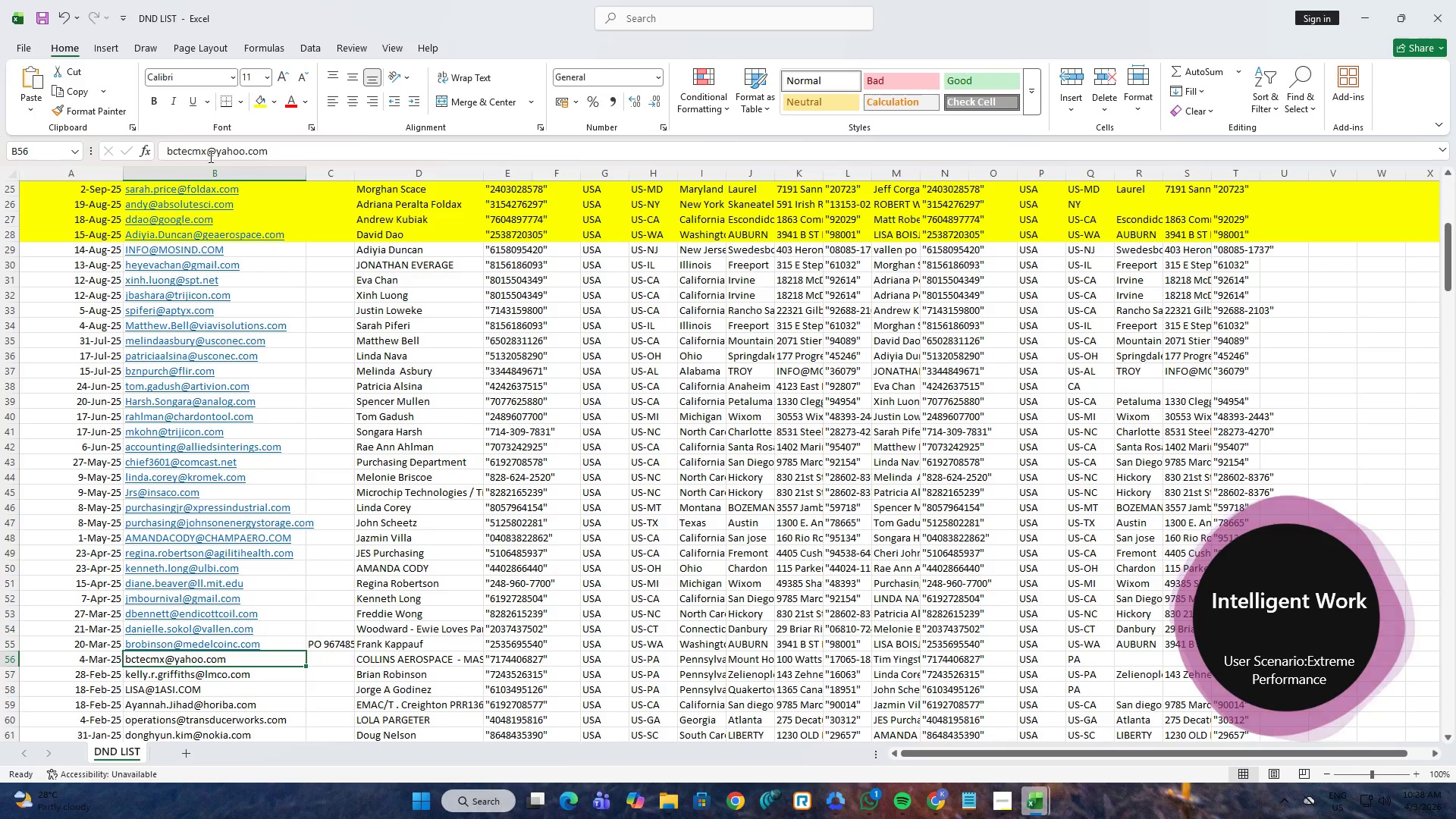 
left_click([212, 152])
 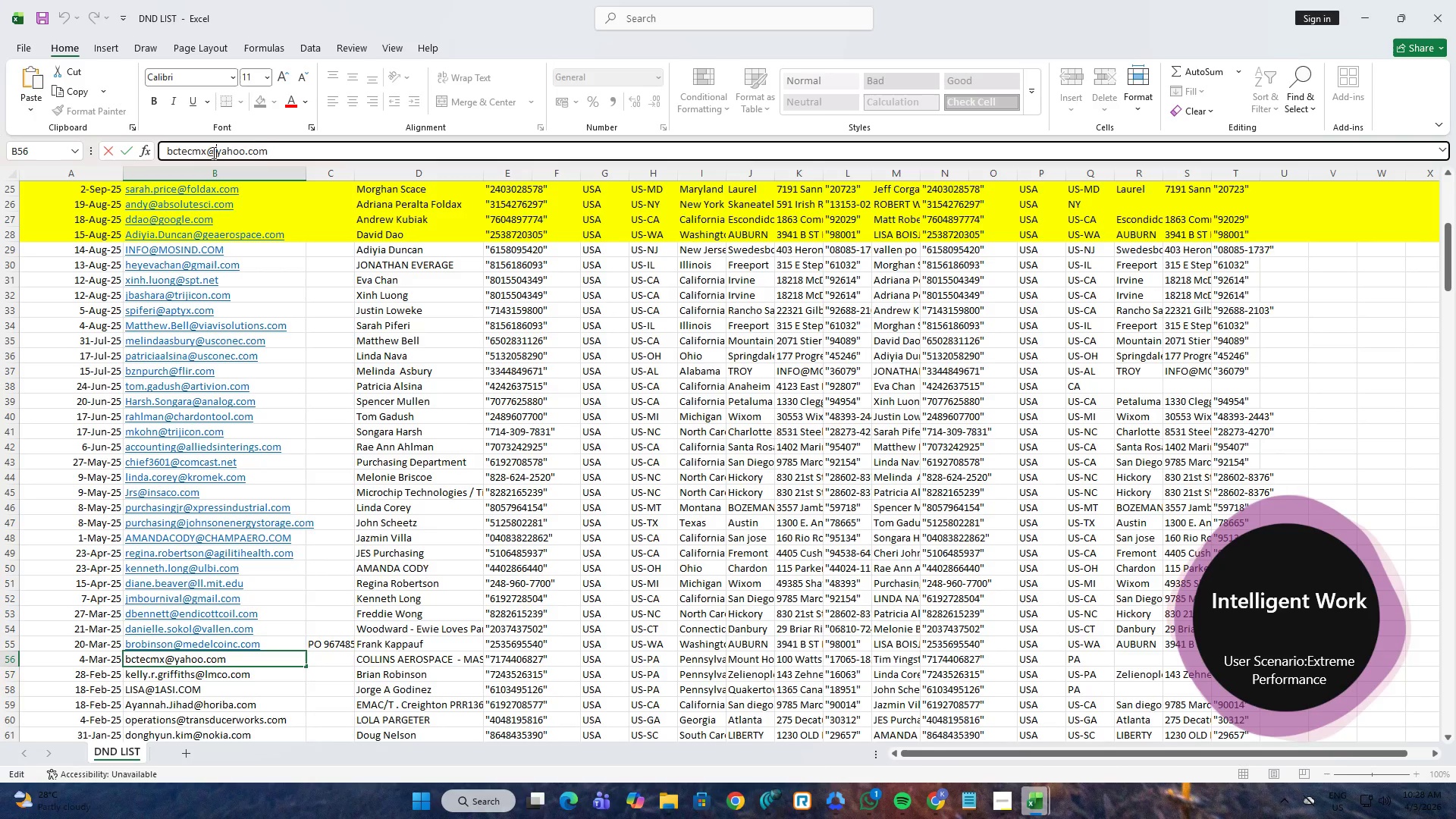 
key(Control+A)
 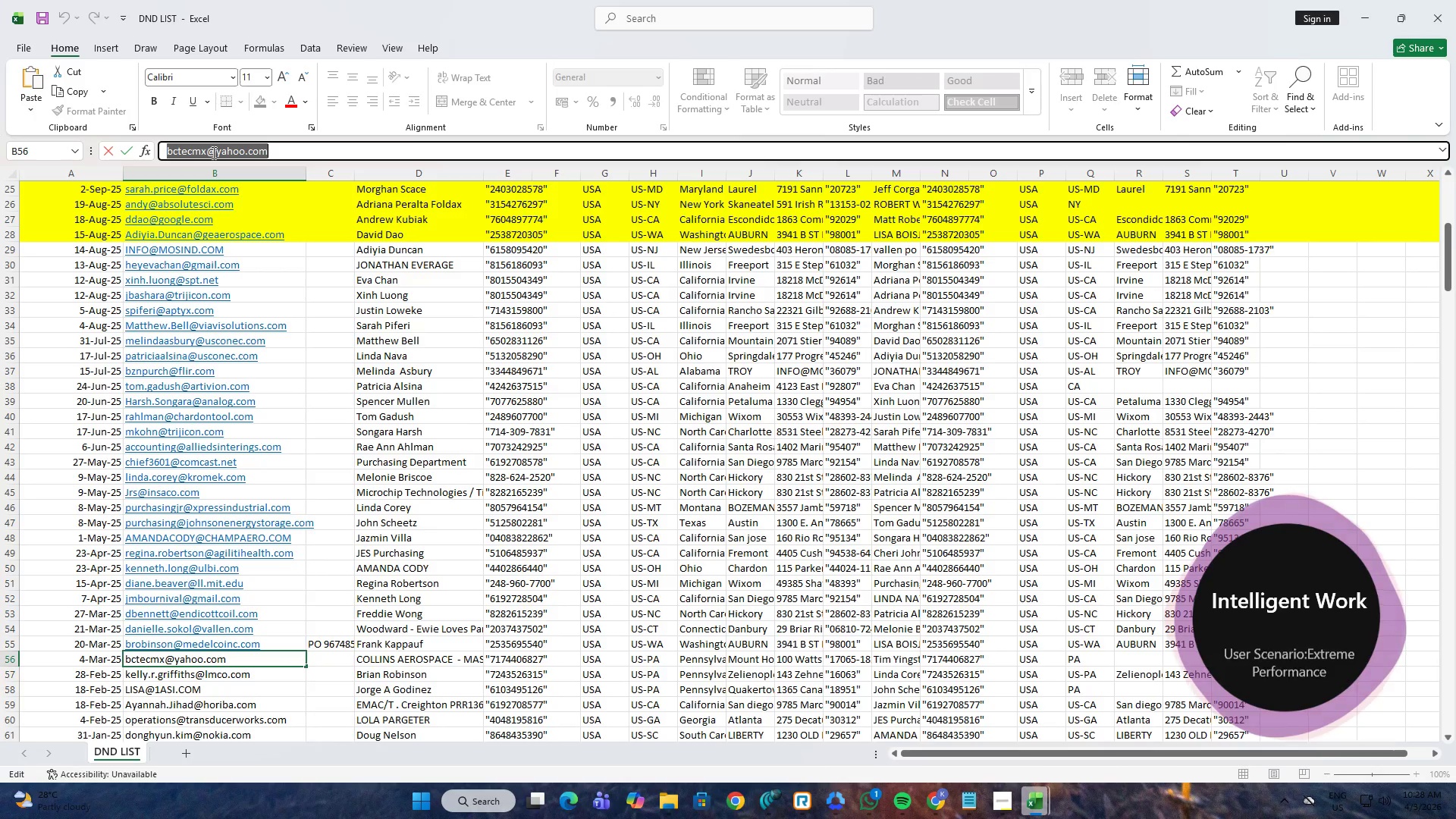 
key(Control+C)
 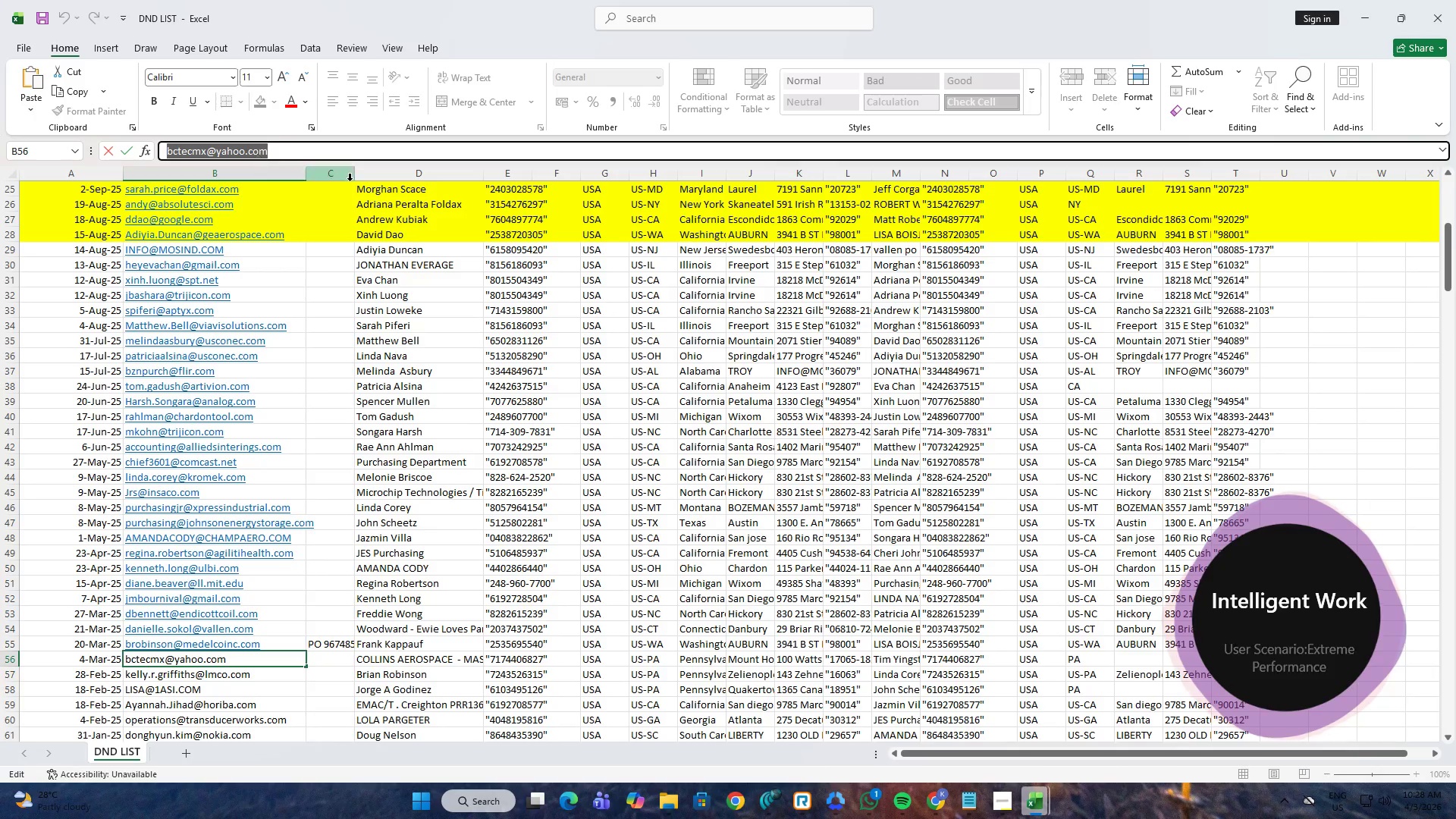 
key(Alt+AltLeft)
 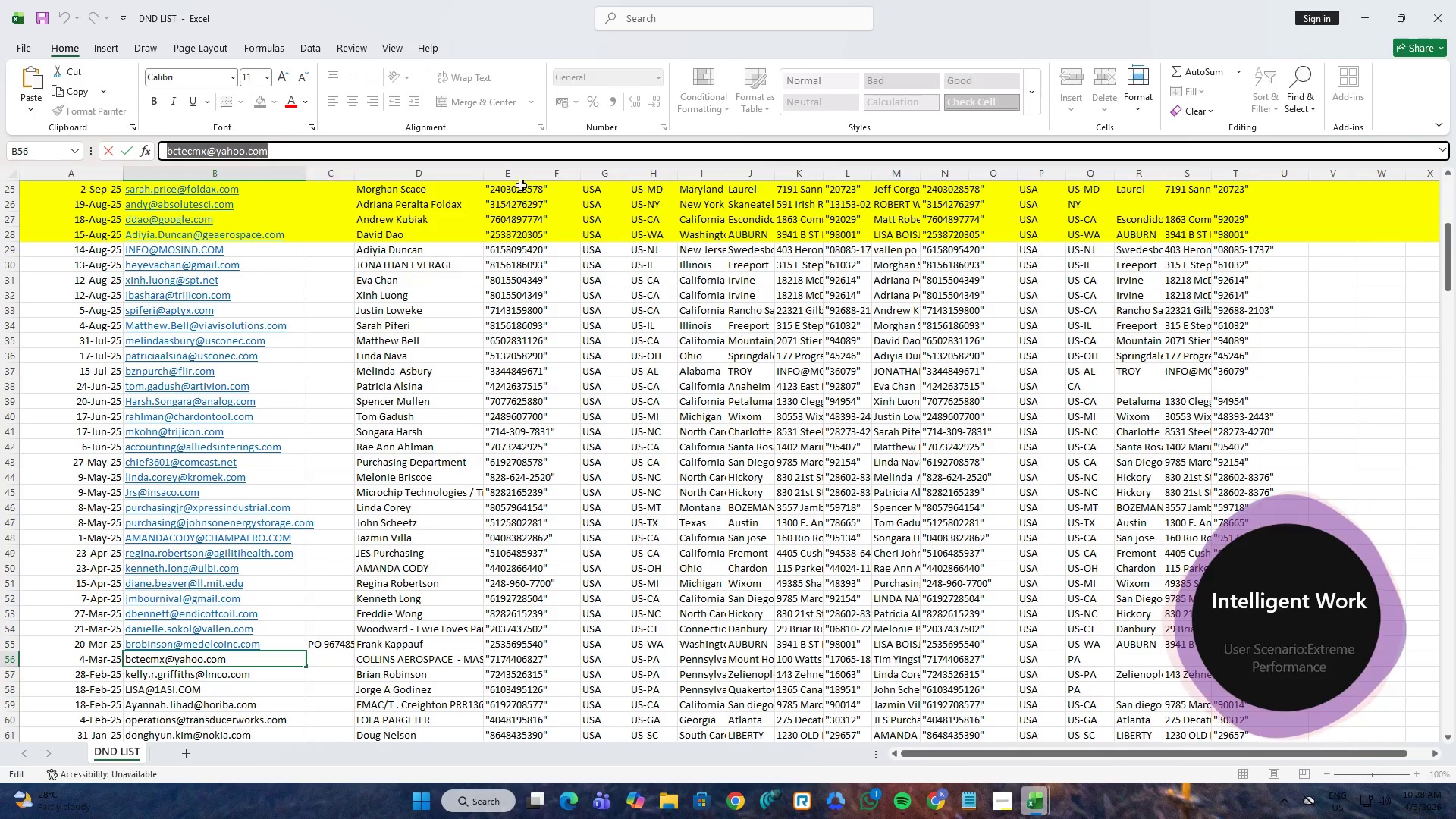 
key(Alt+Tab)
 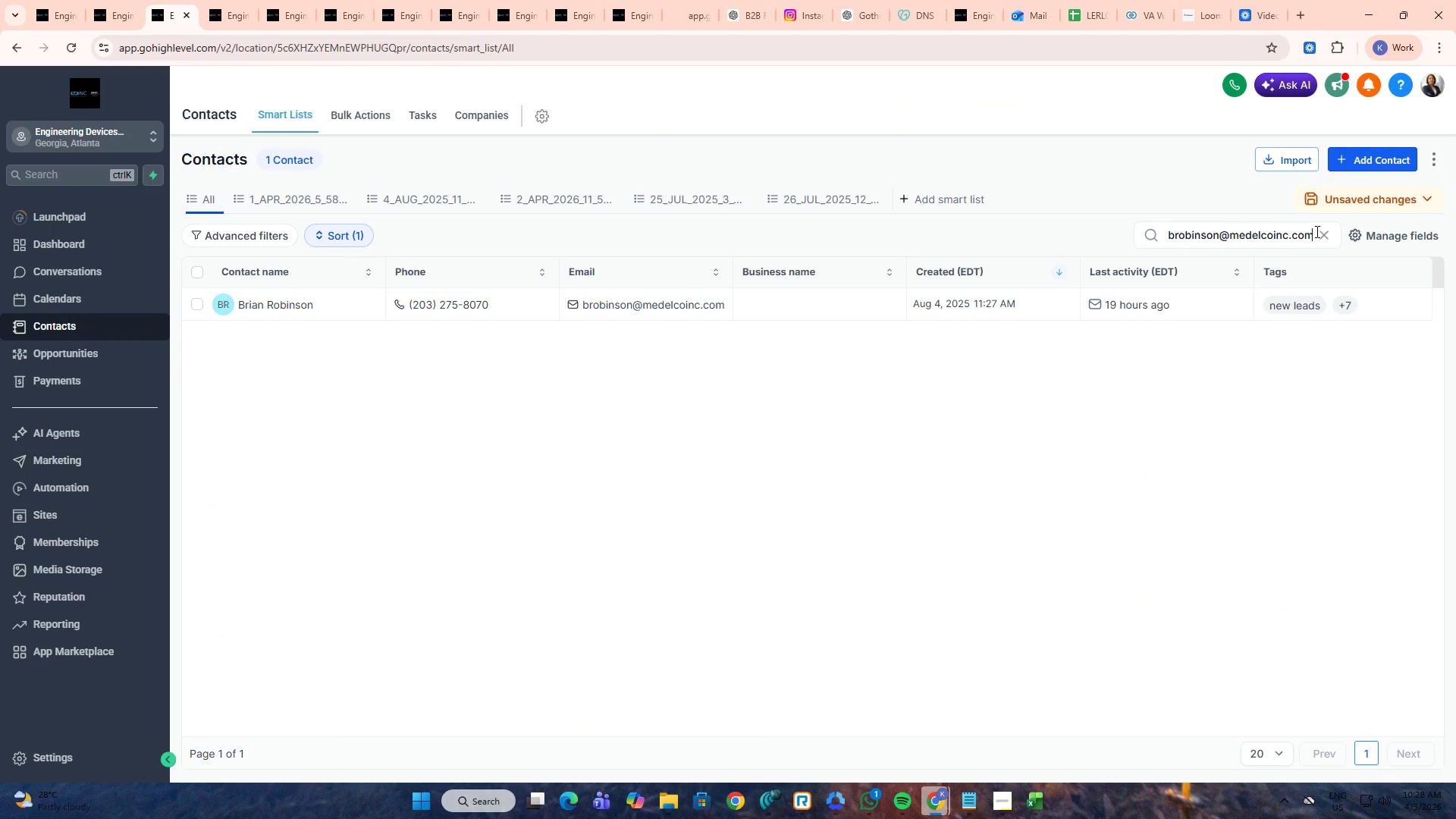 
double_click([1319, 231])
 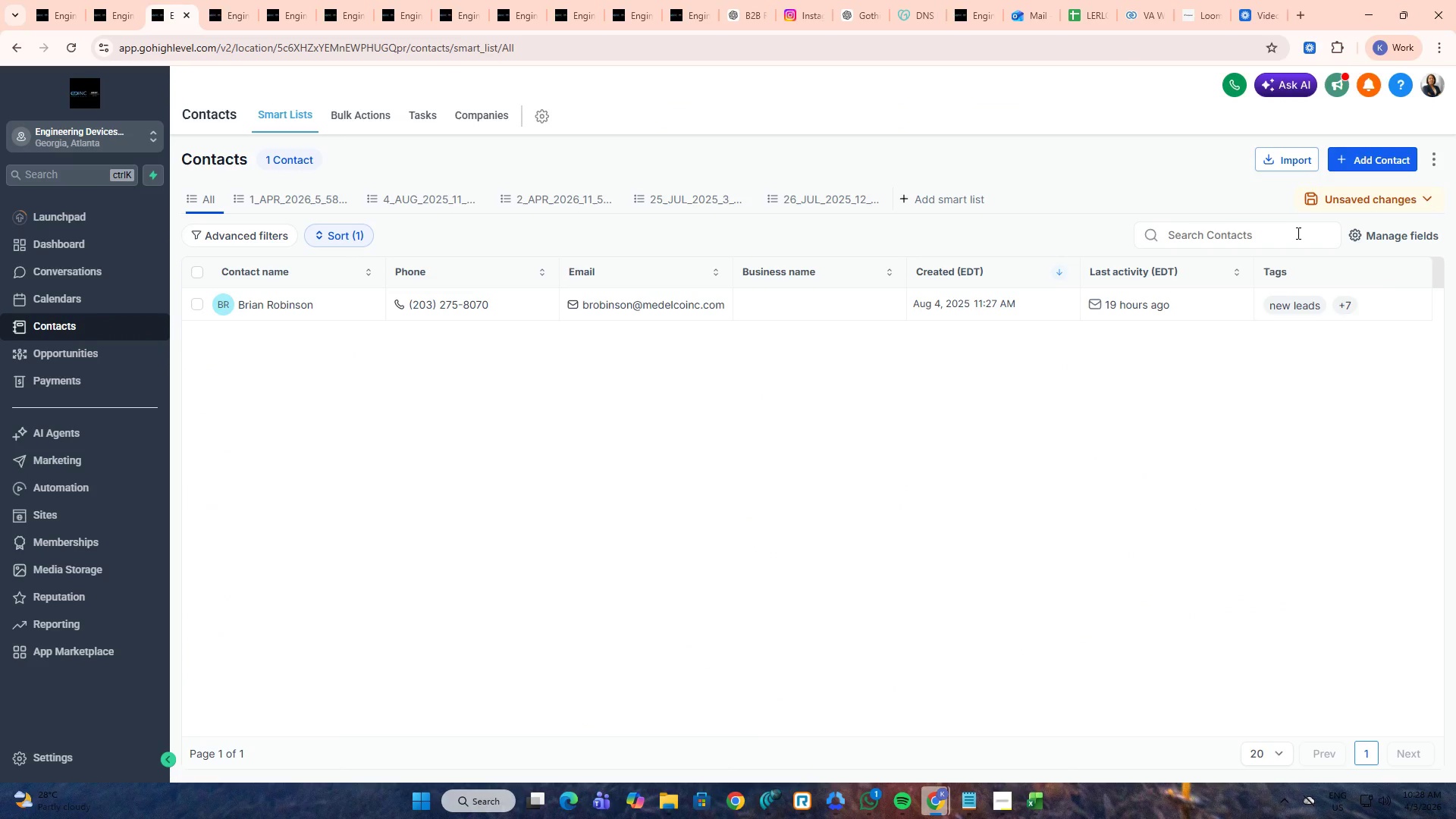 
triple_click([1297, 233])
 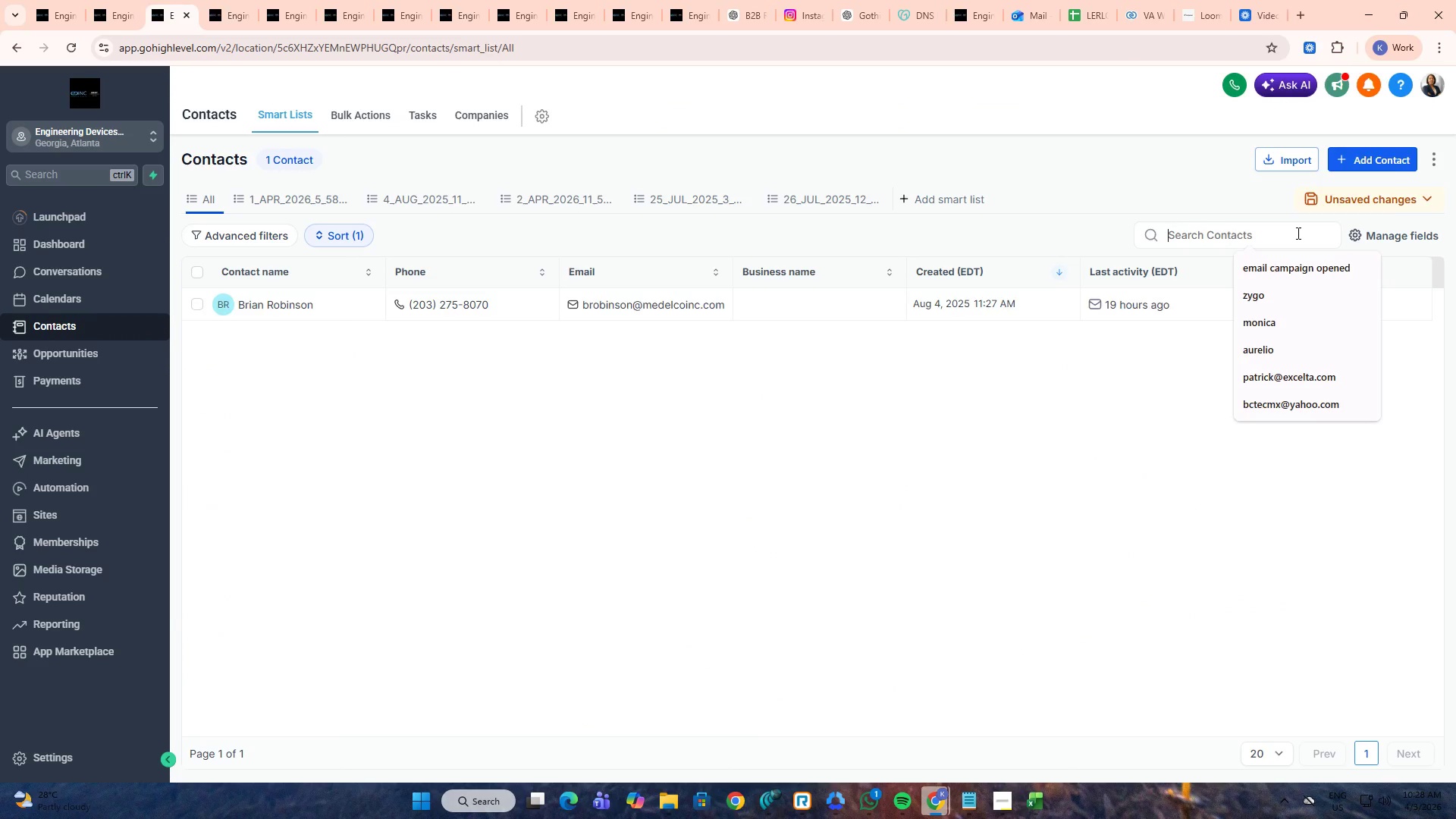 
key(Alt+Control+ControlLeft)
 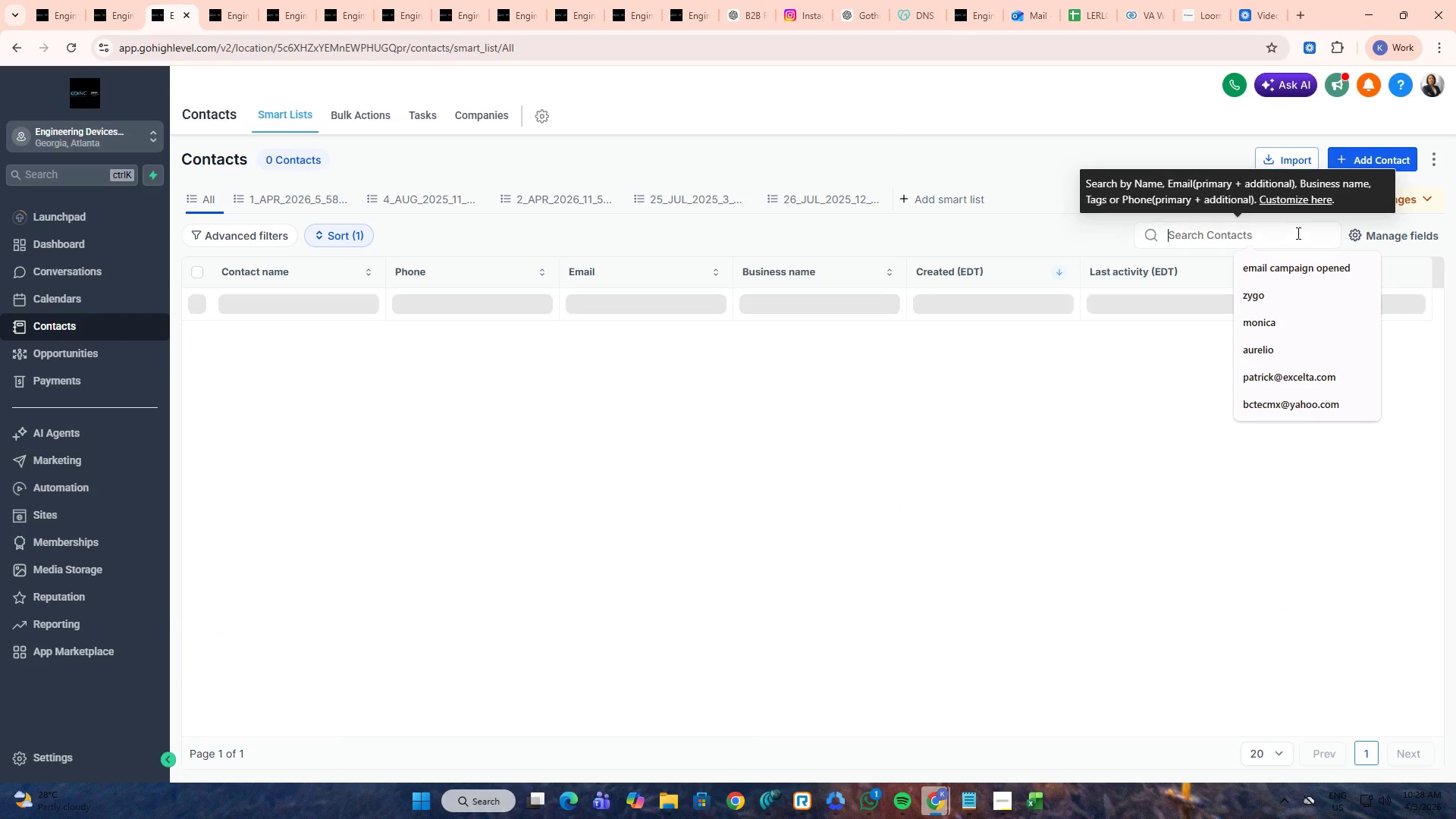 
key(Alt+Control+V)
 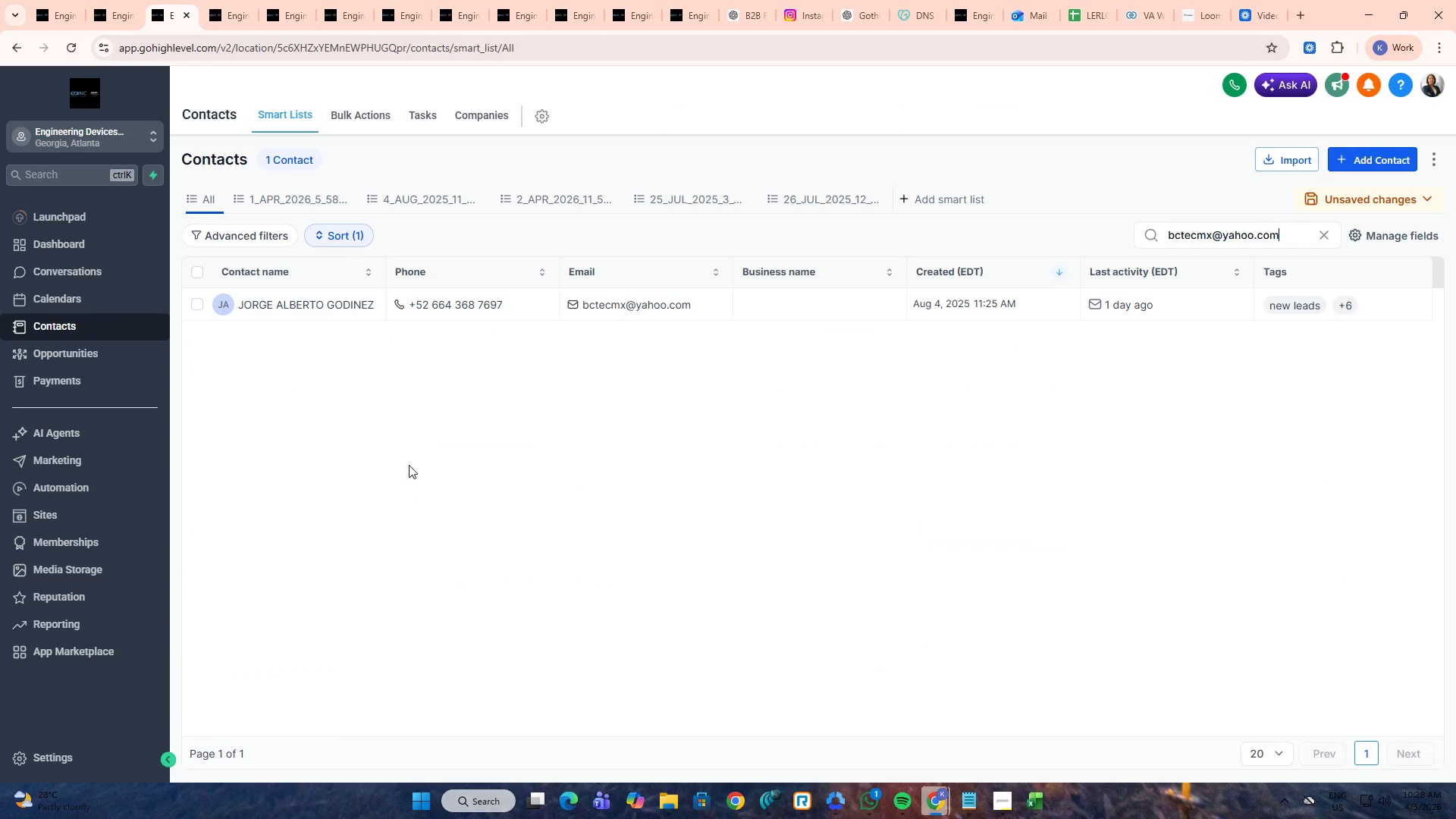 
key(Alt+AltLeft)
 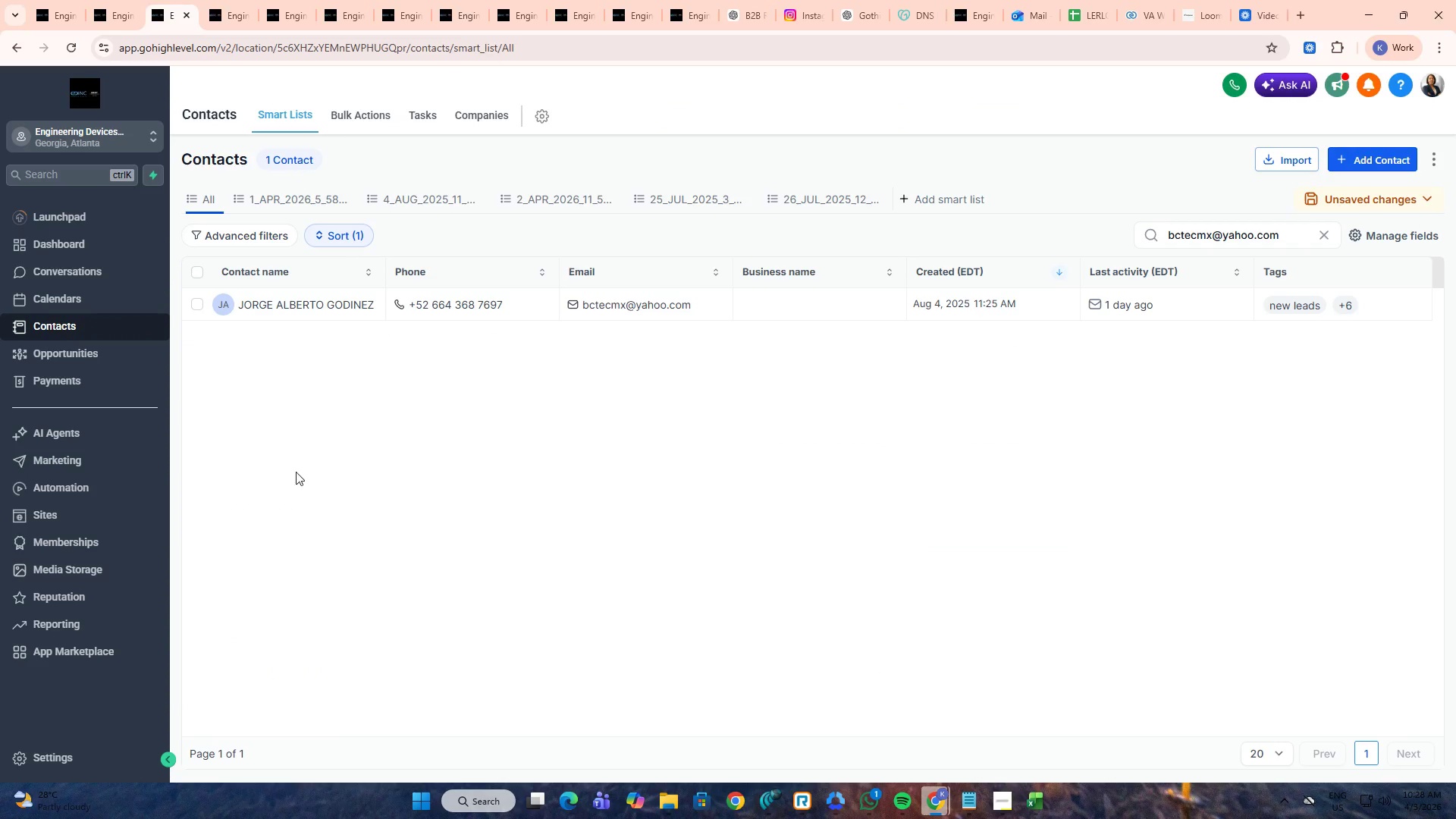 
key(Alt+Tab)
 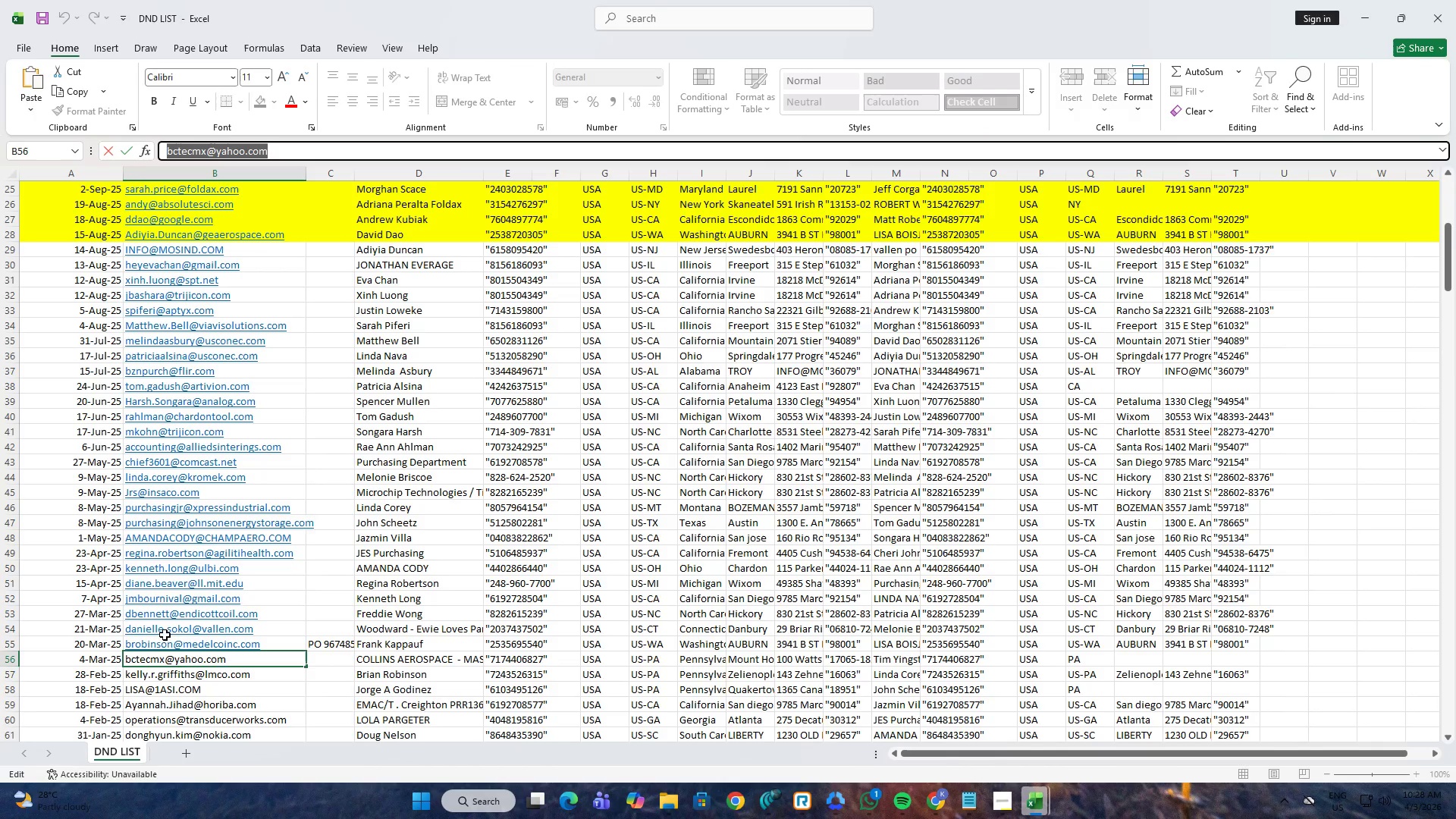 
left_click([170, 679])
 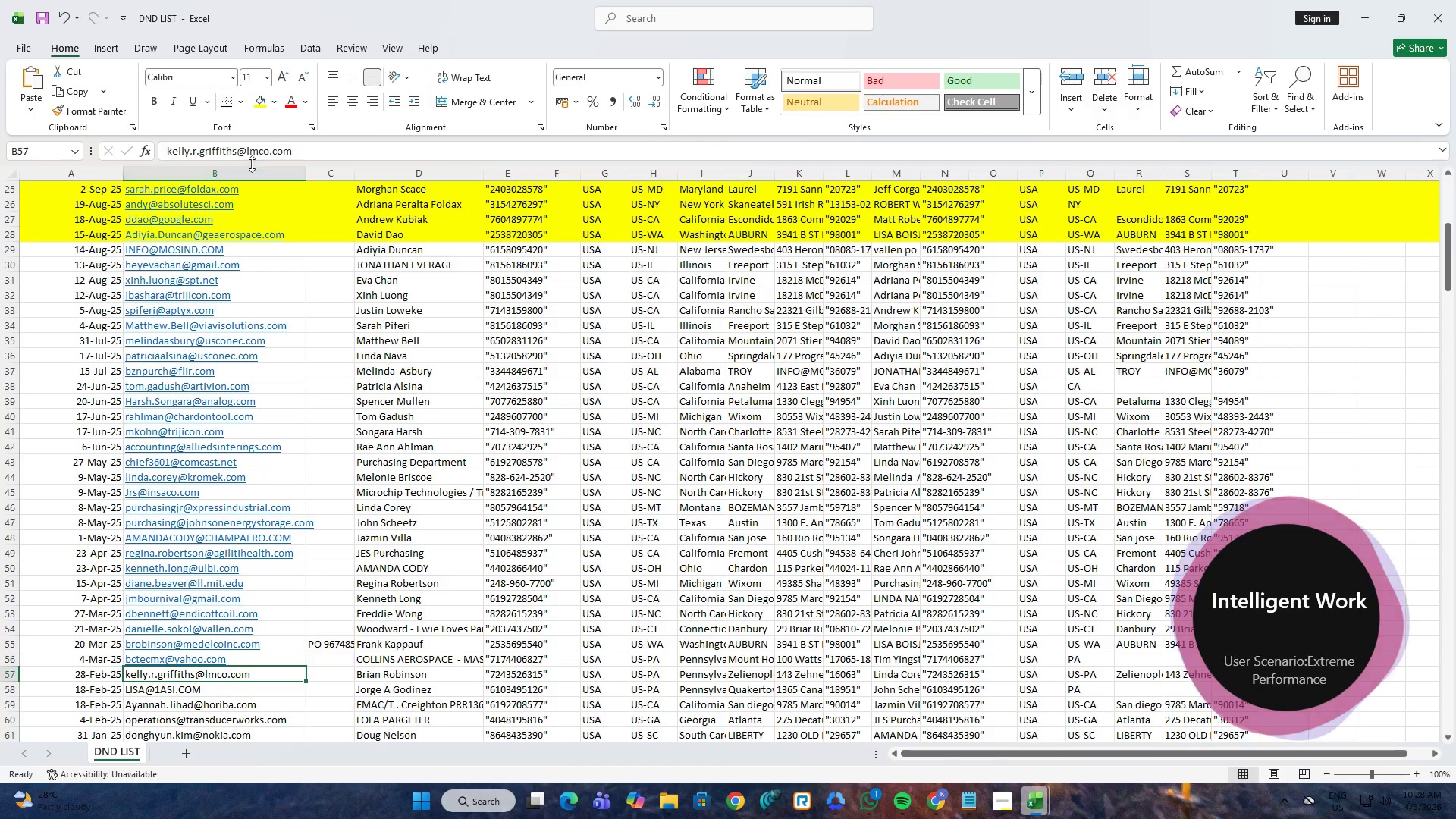 
left_click([265, 157])
 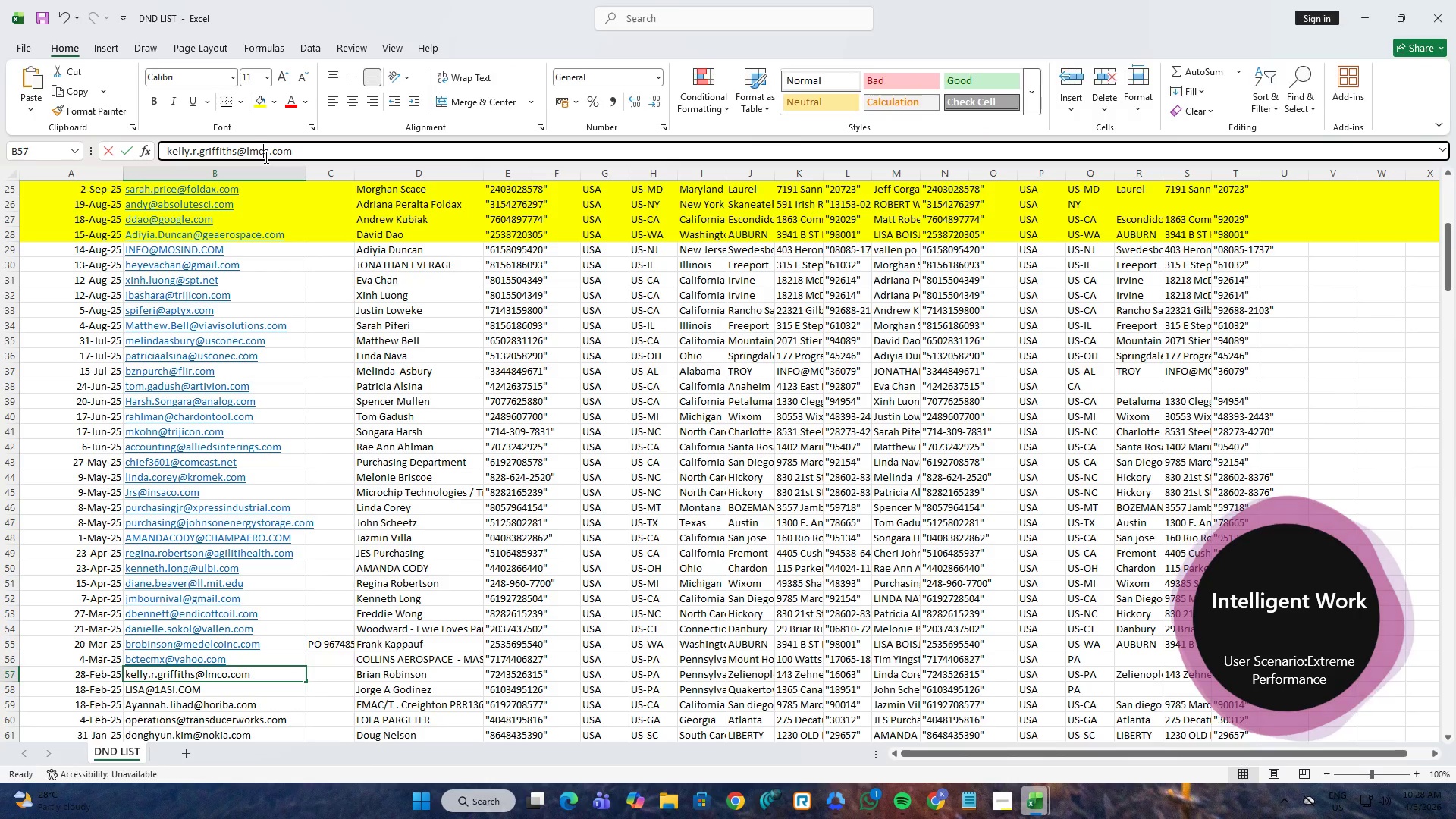 
key(Control+A)
 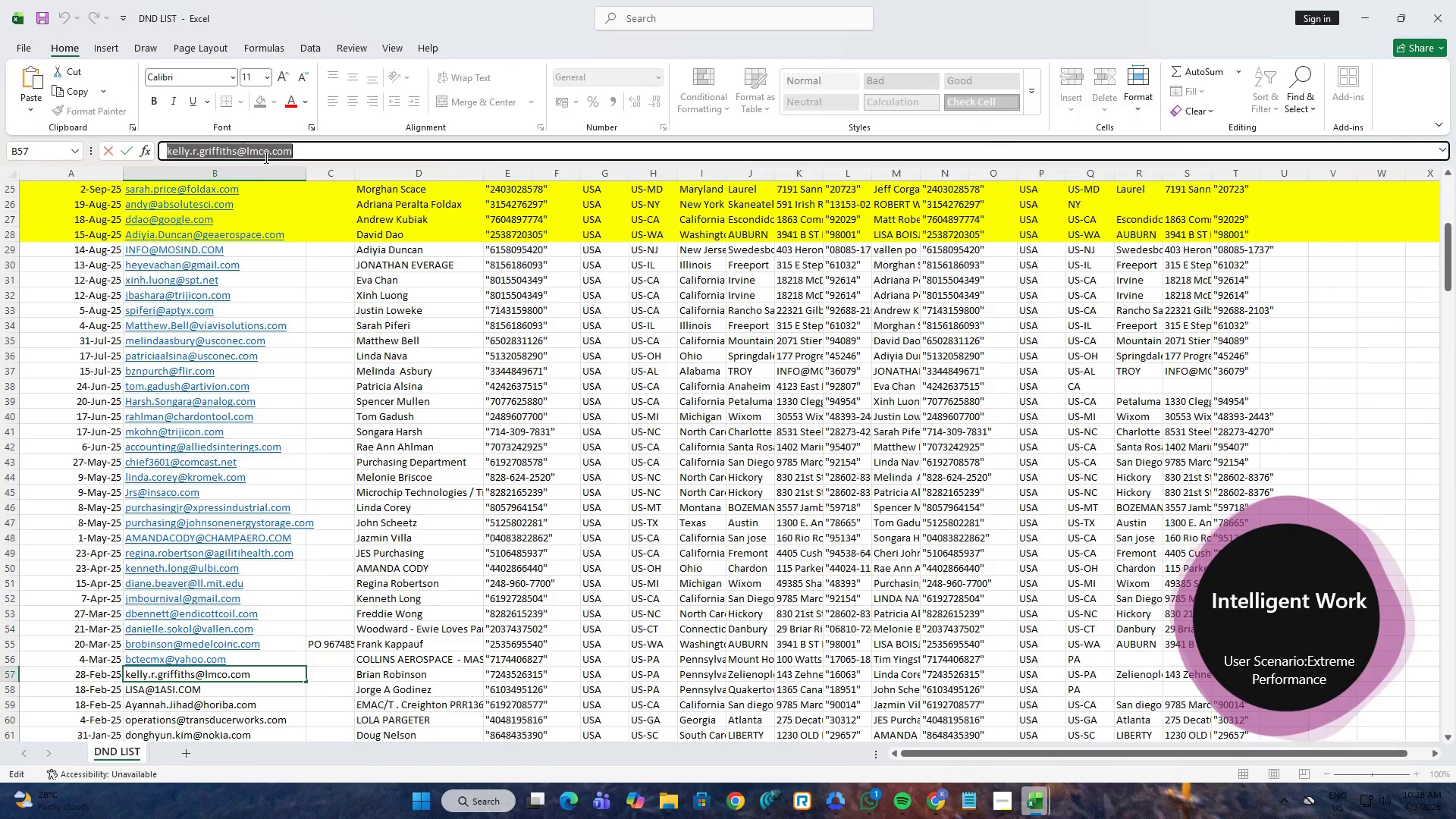 
key(Control+C)
 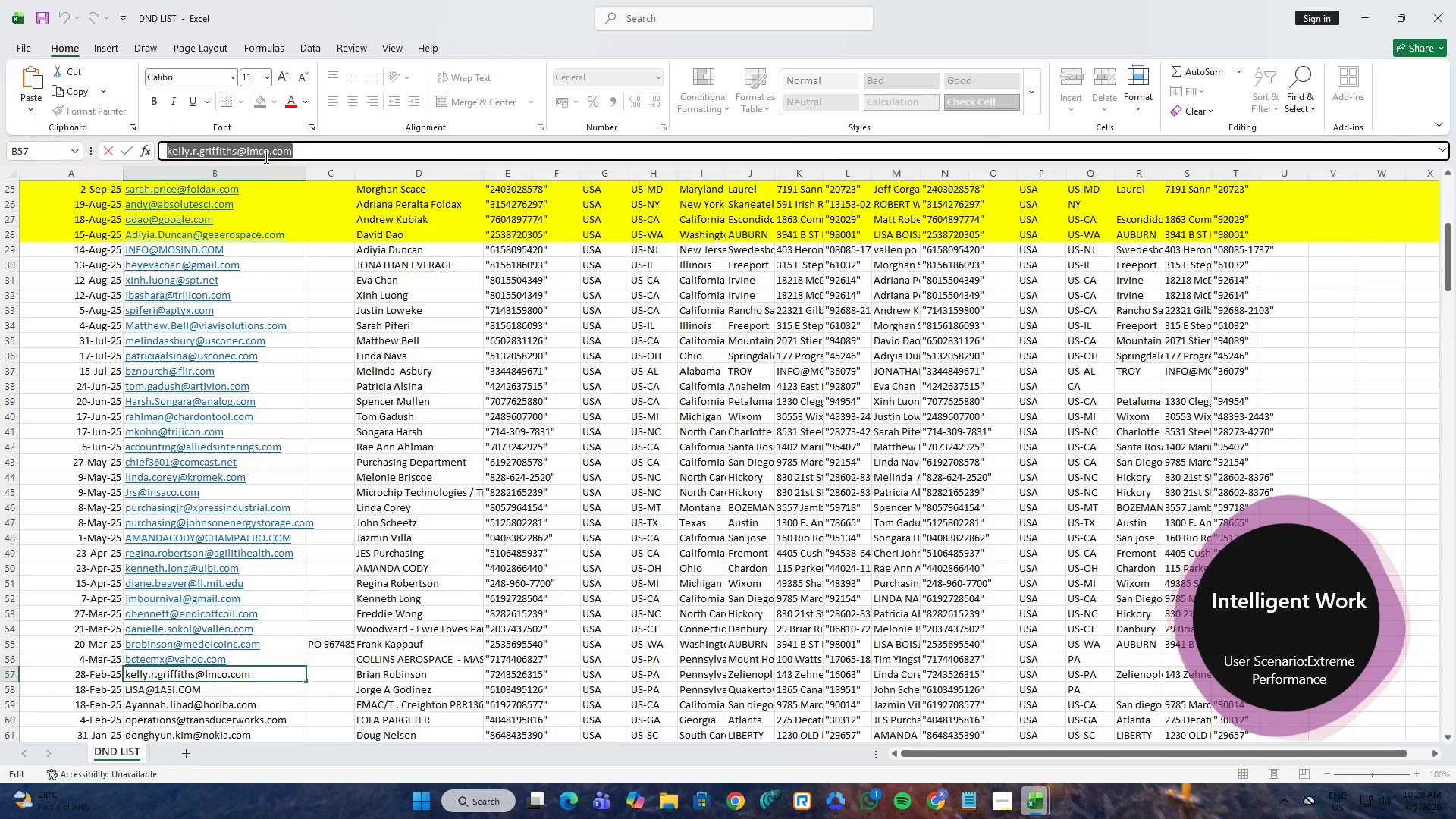 
key(Alt+AltLeft)
 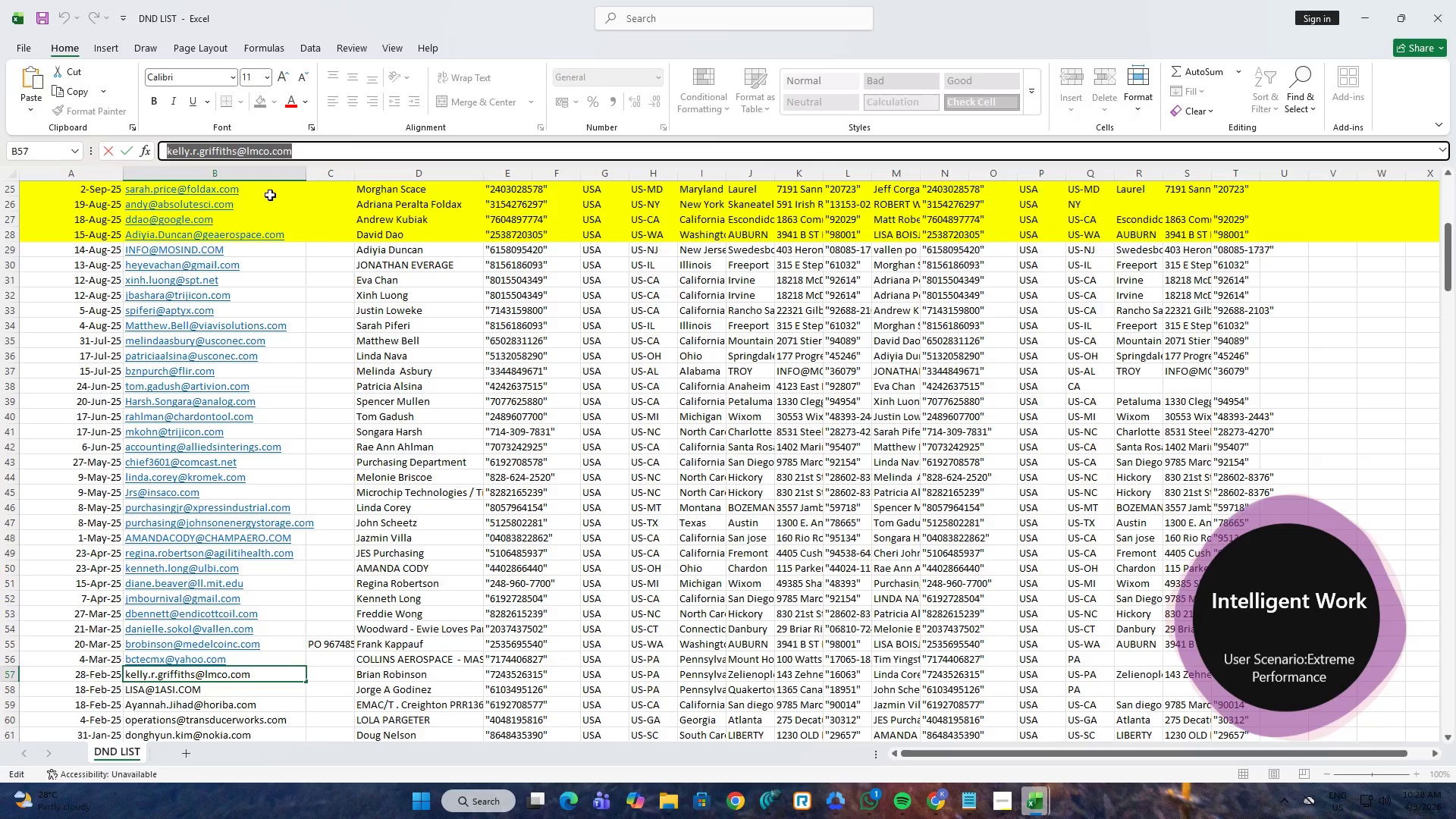 
key(Alt+Tab)
 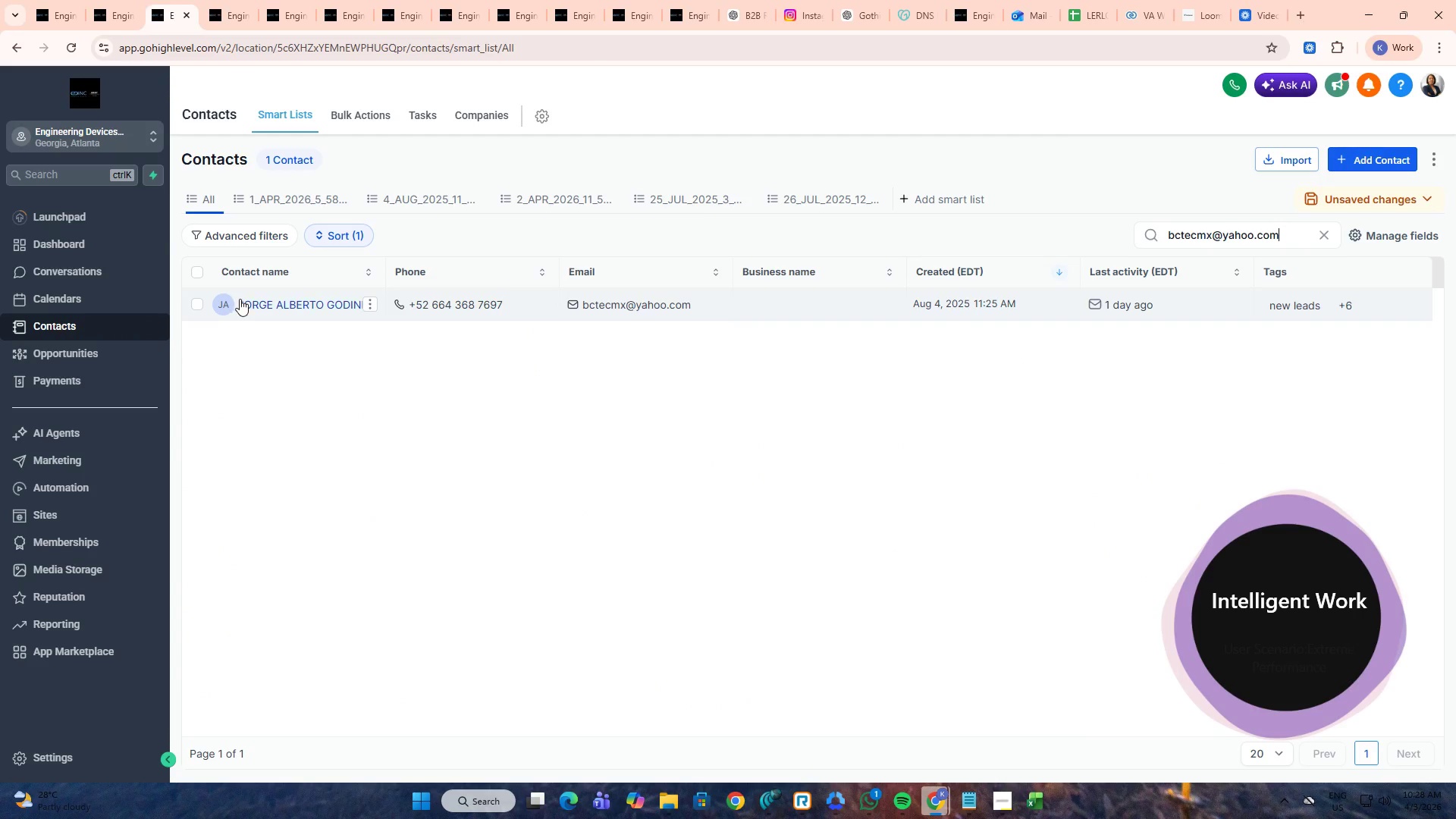 
middle_click([246, 304])
 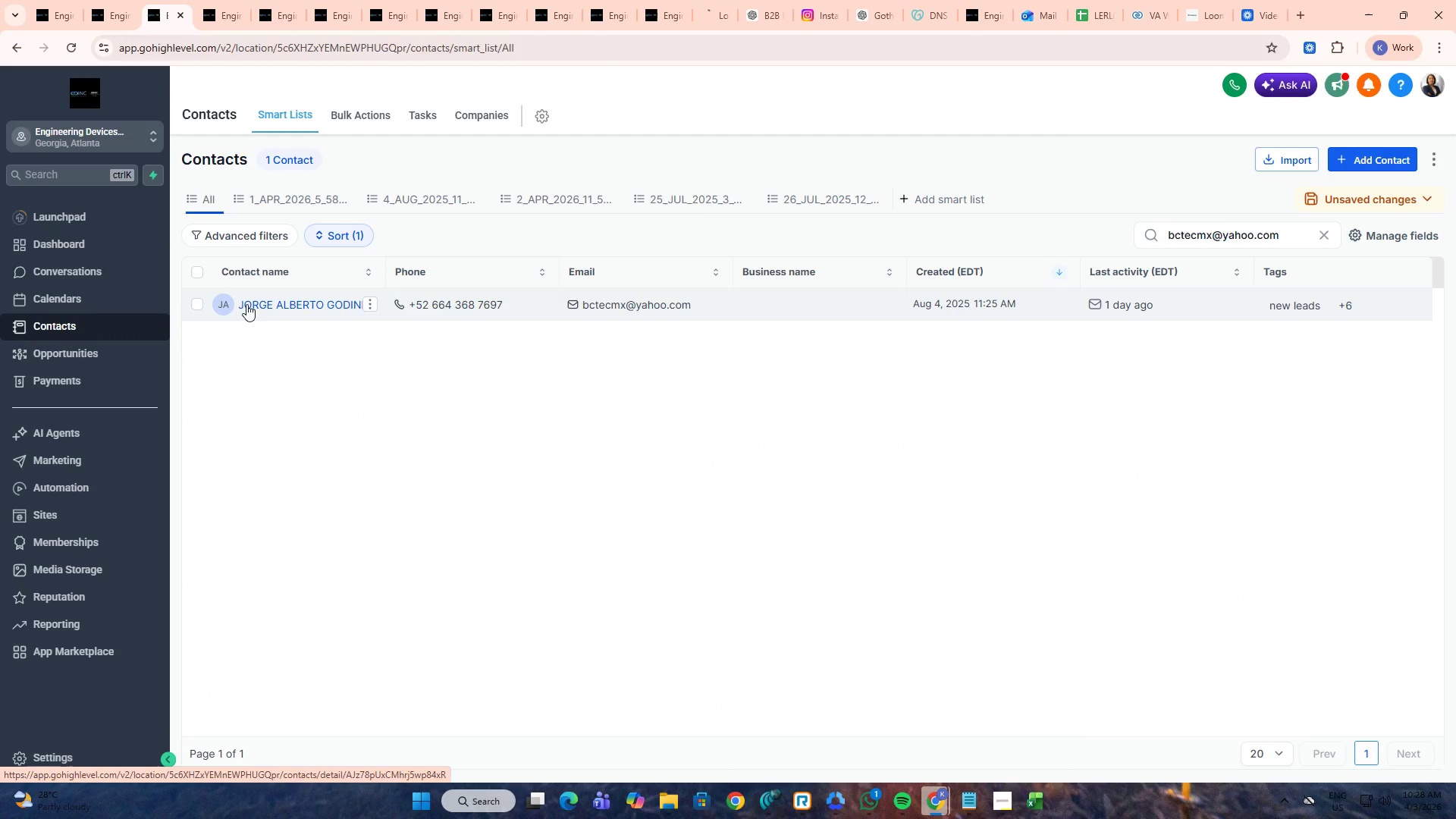 
key(Alt+AltLeft)
 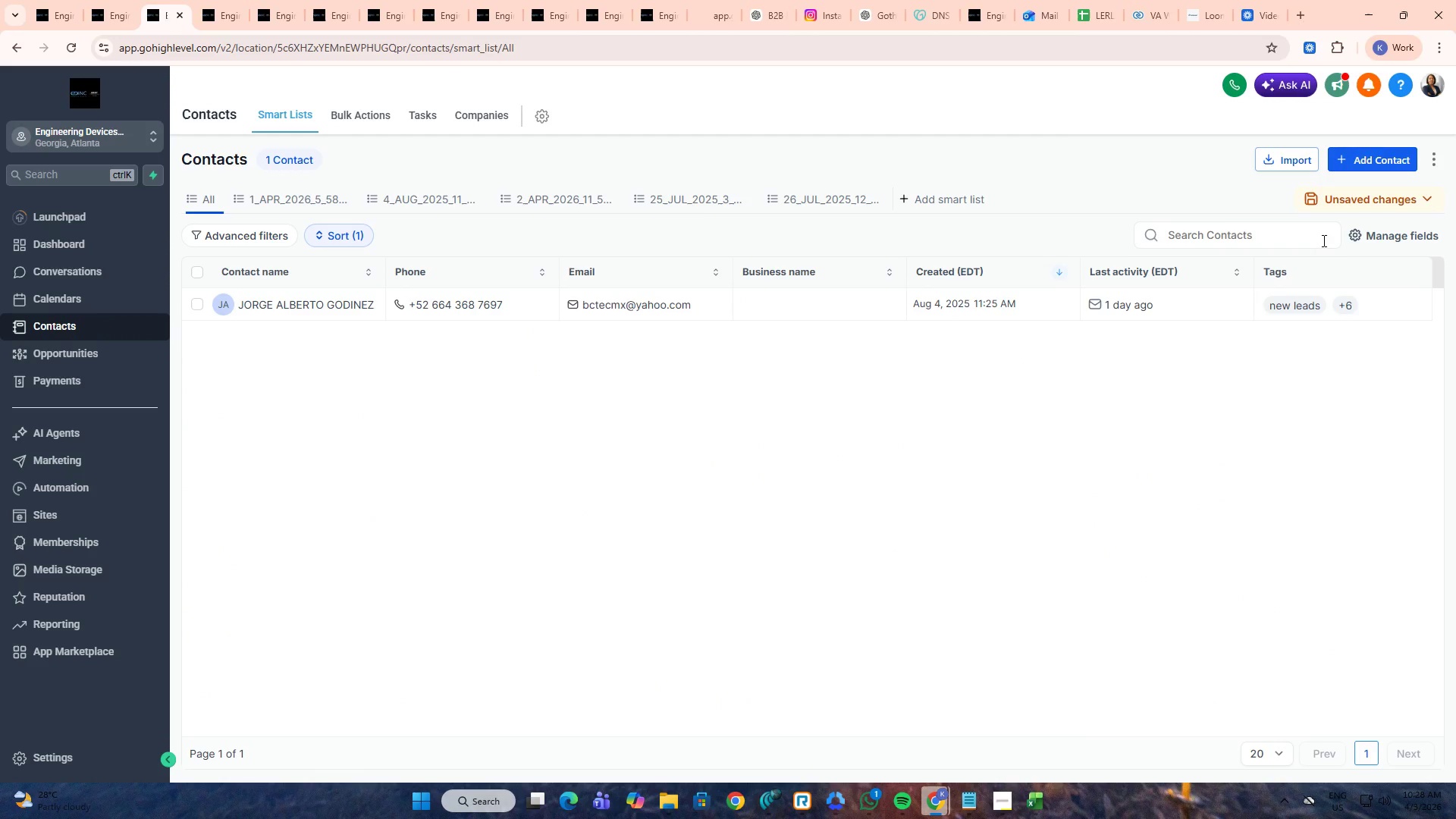 
double_click([1308, 238])
 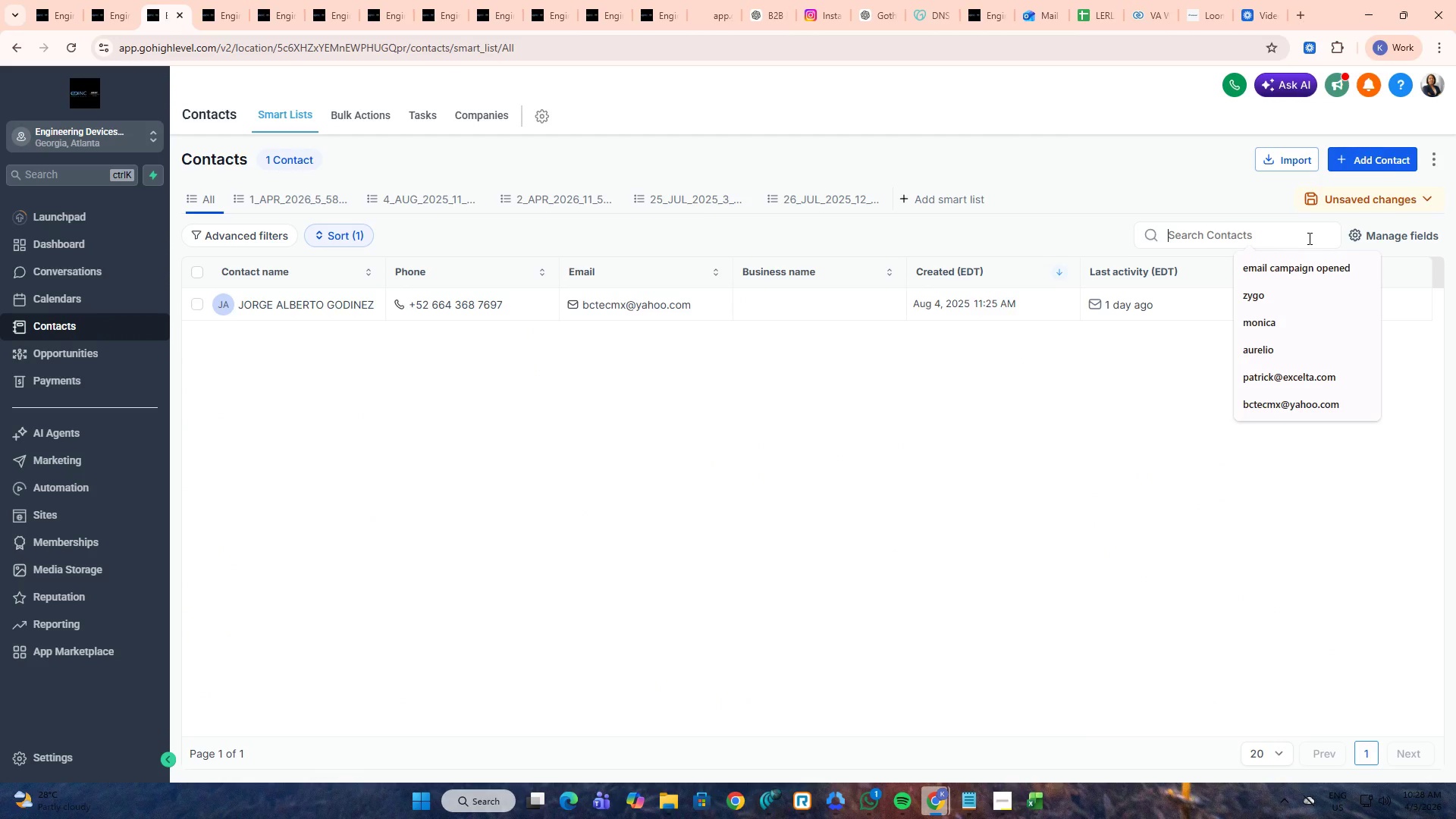 
key(Control+ControlLeft)
 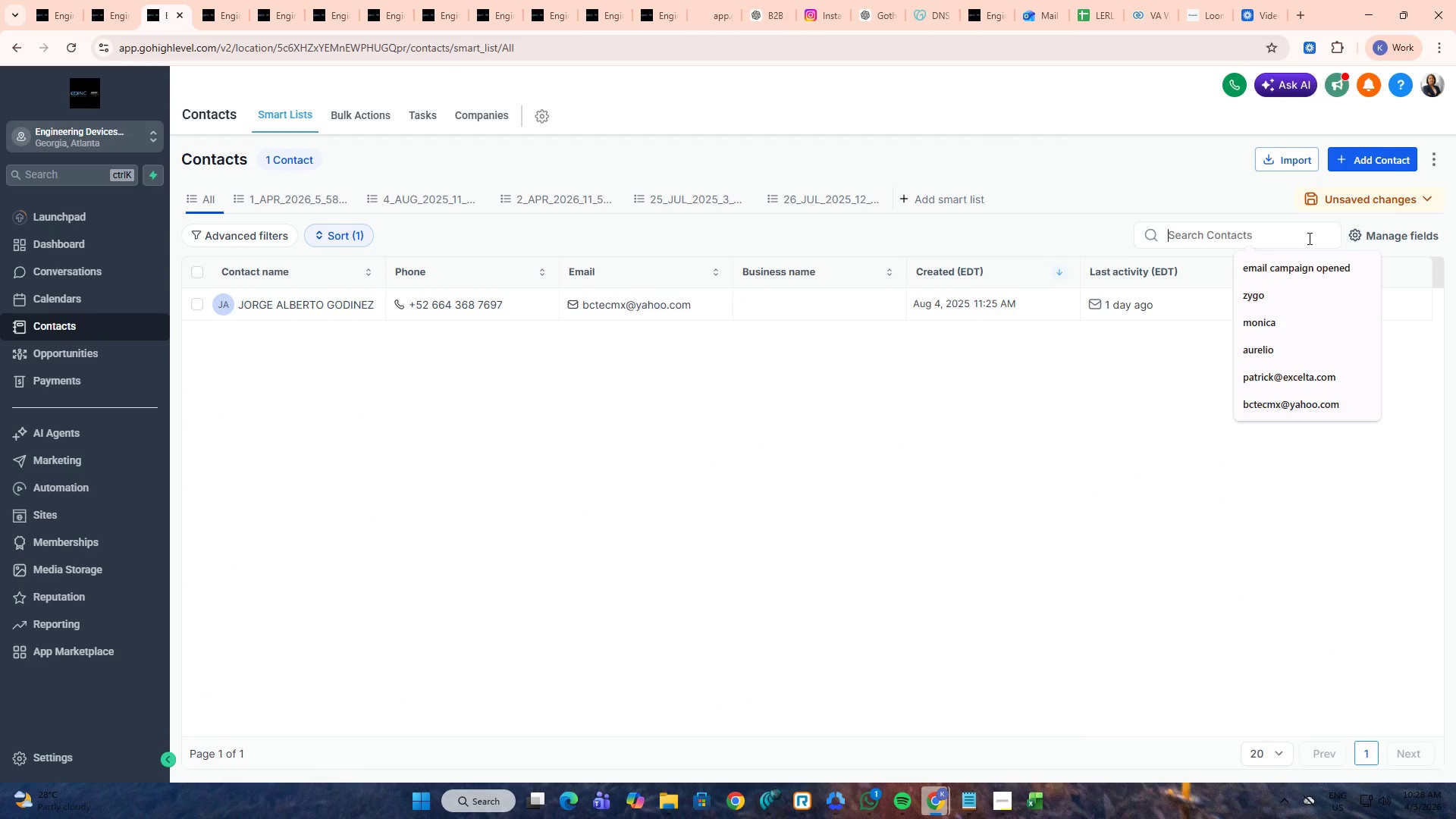 
key(Control+V)
 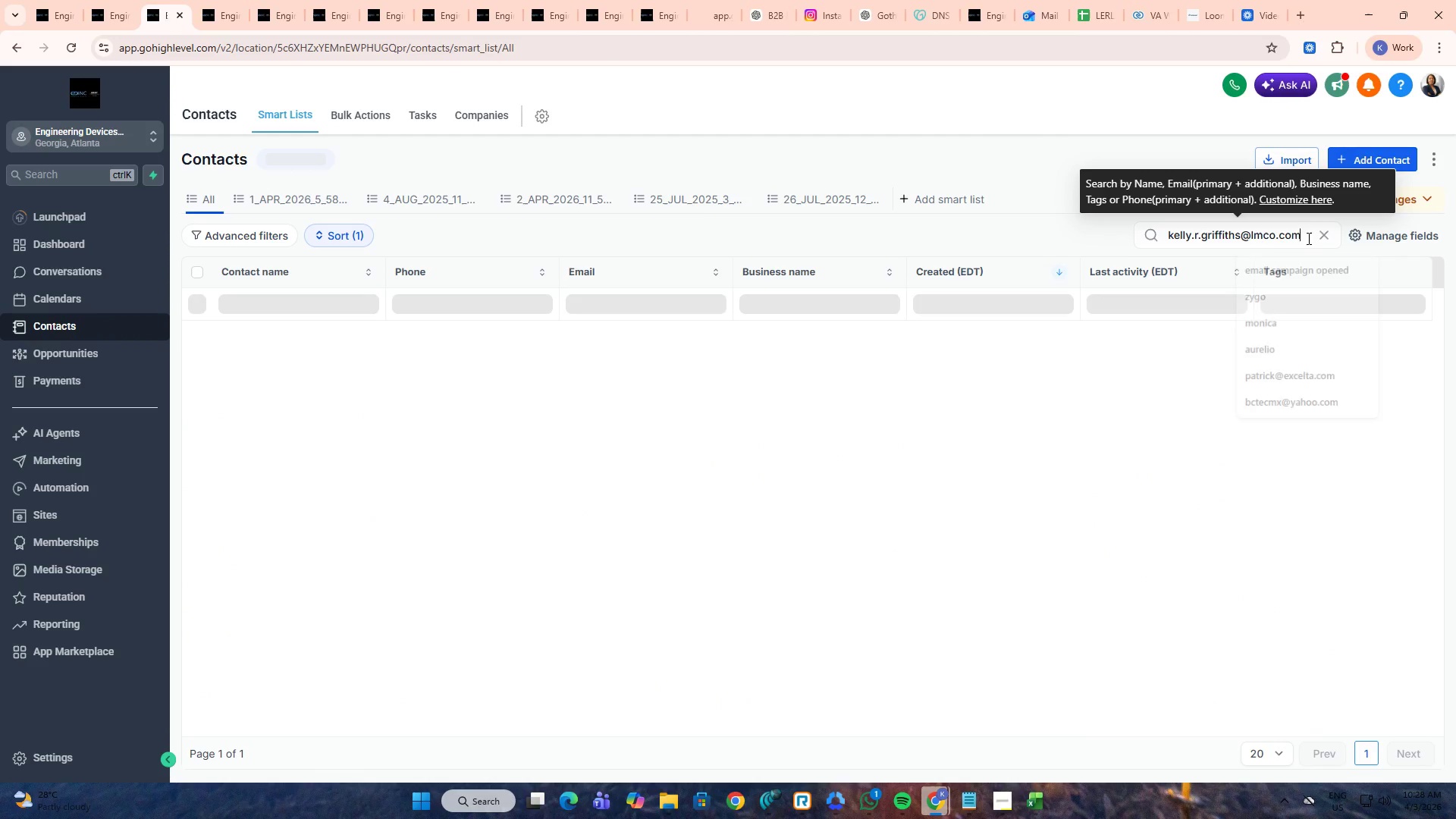 
key(Alt+AltLeft)
 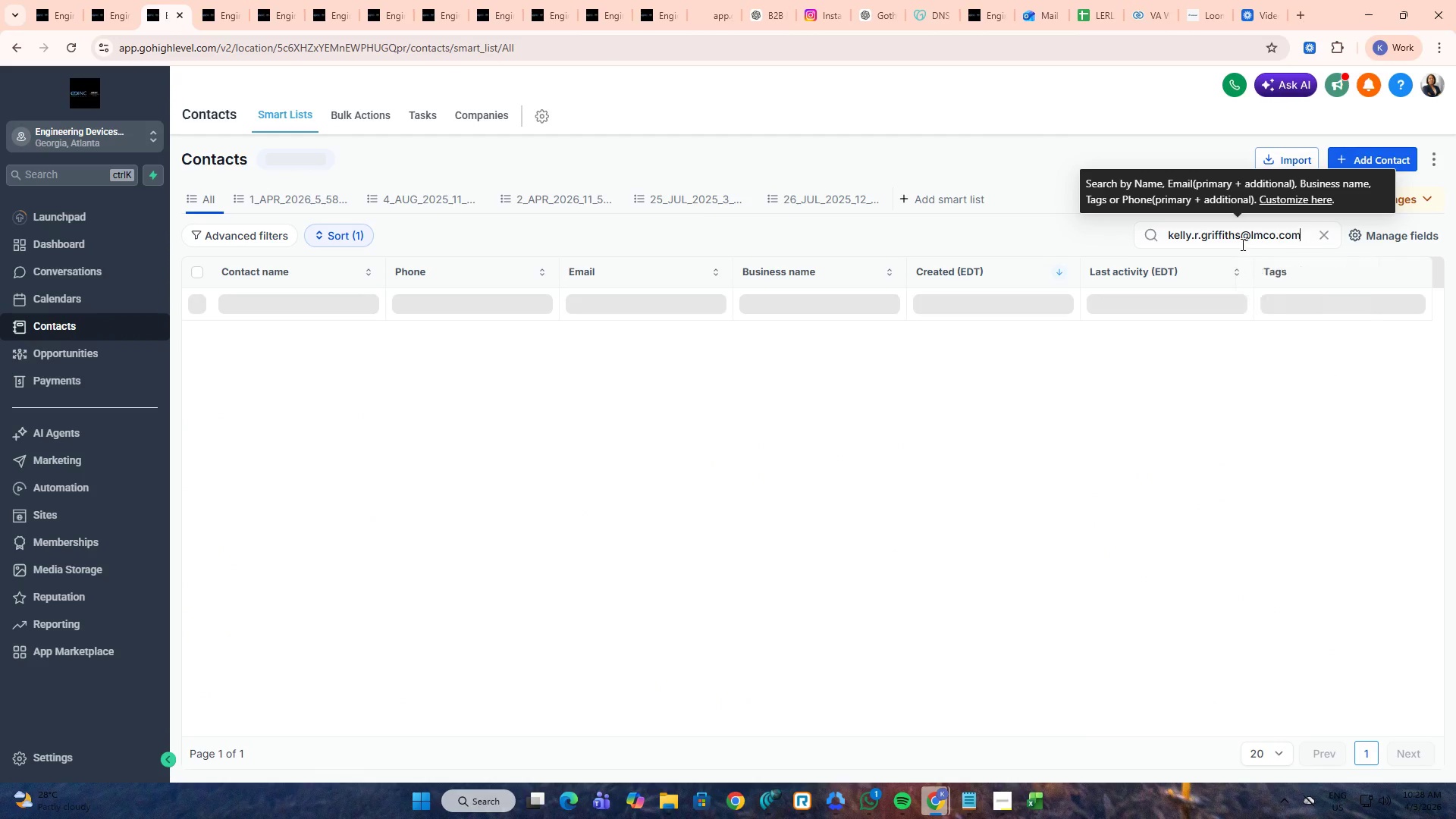 
key(Alt+Tab)
 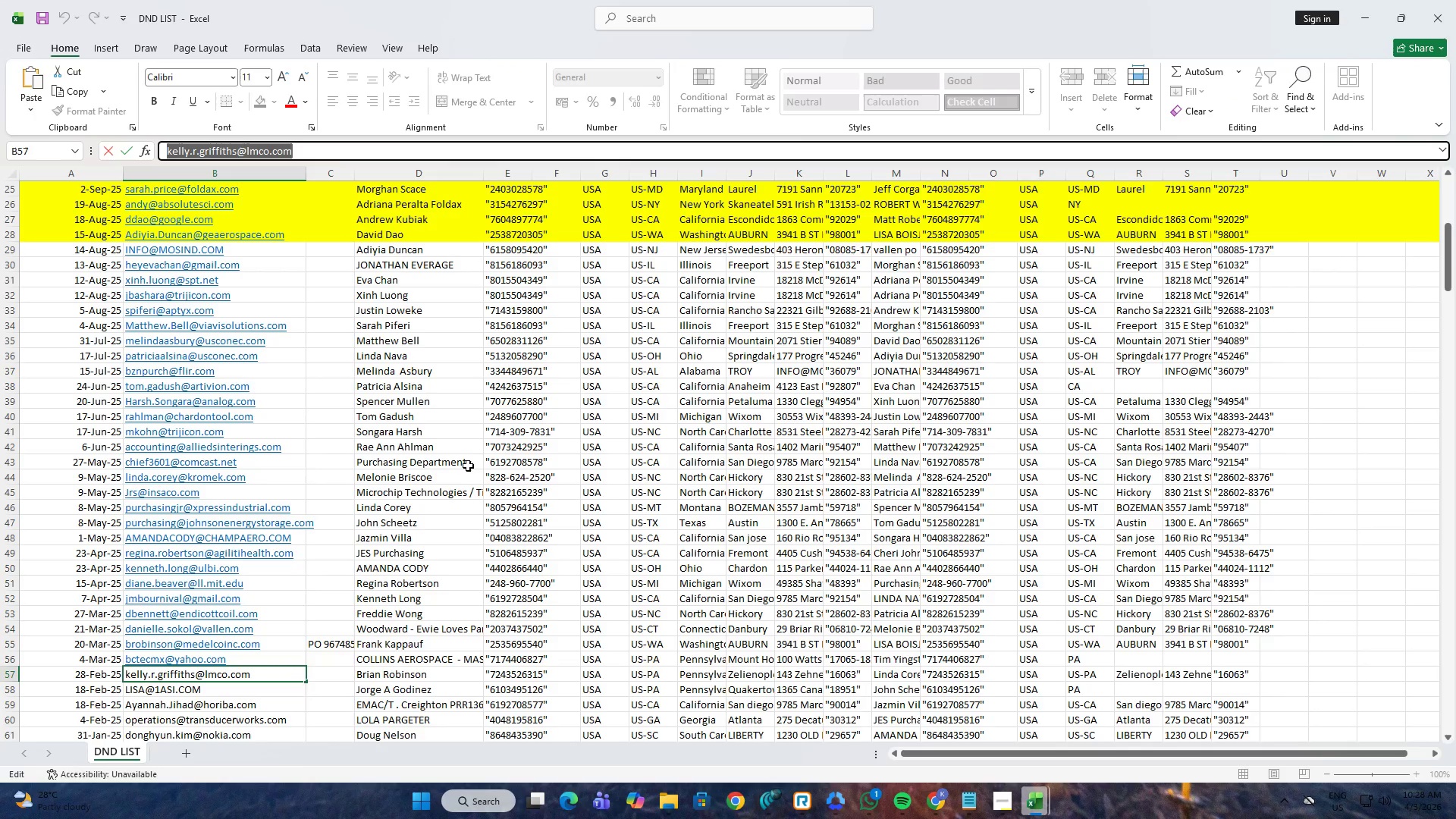 
key(Alt+AltLeft)
 